 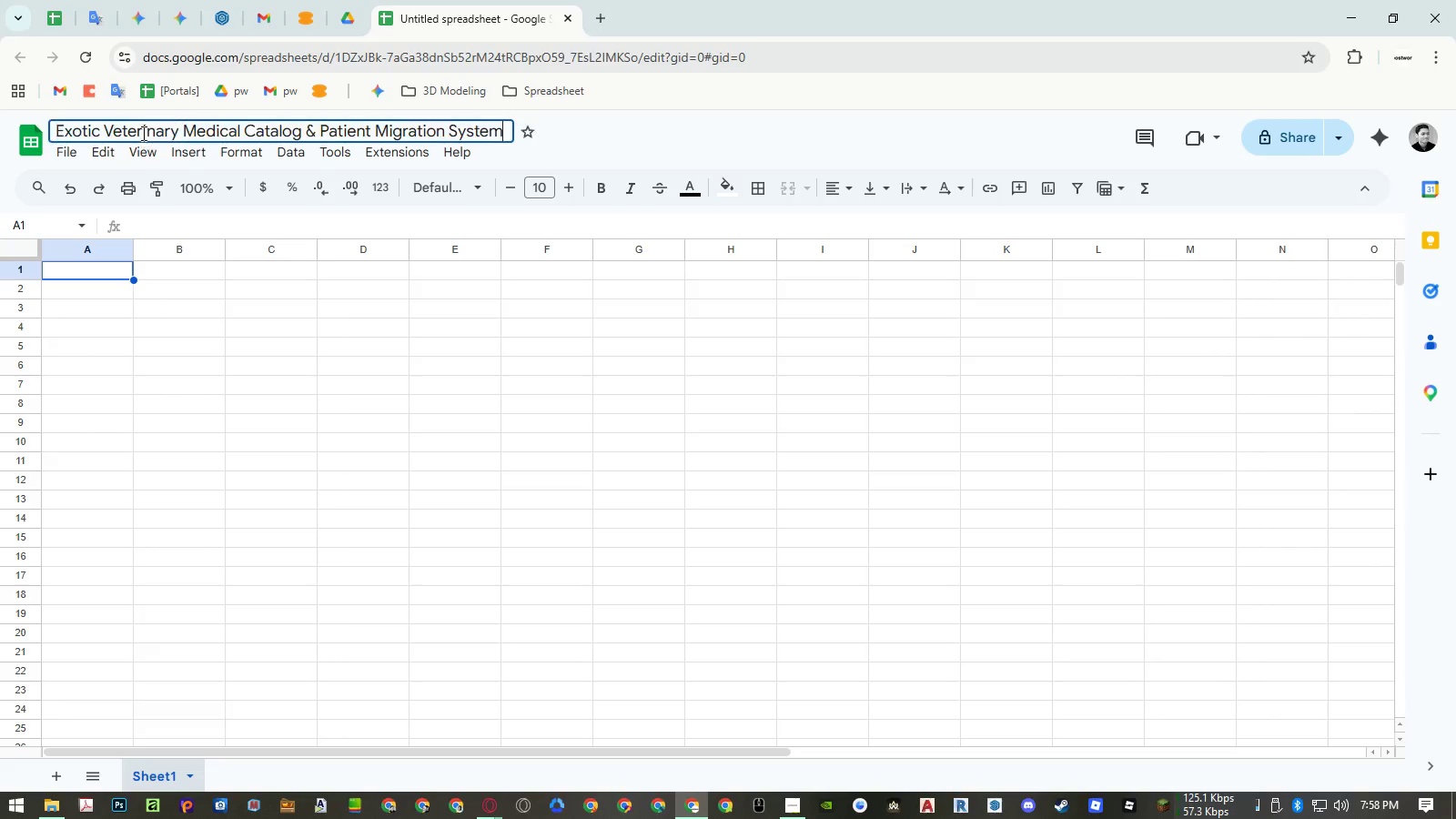 
key(Control+Shift+V)
 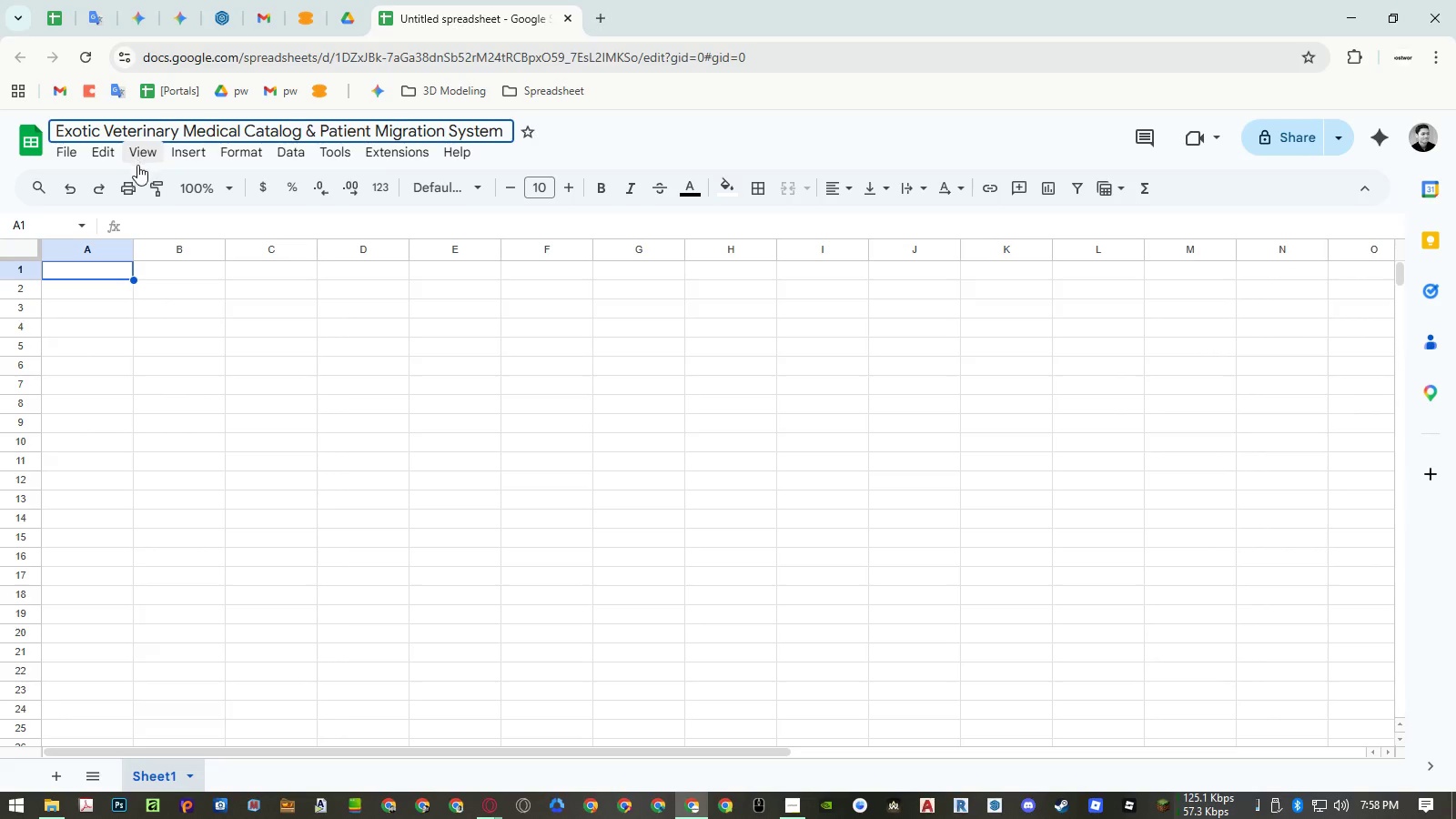 
key(Enter)
 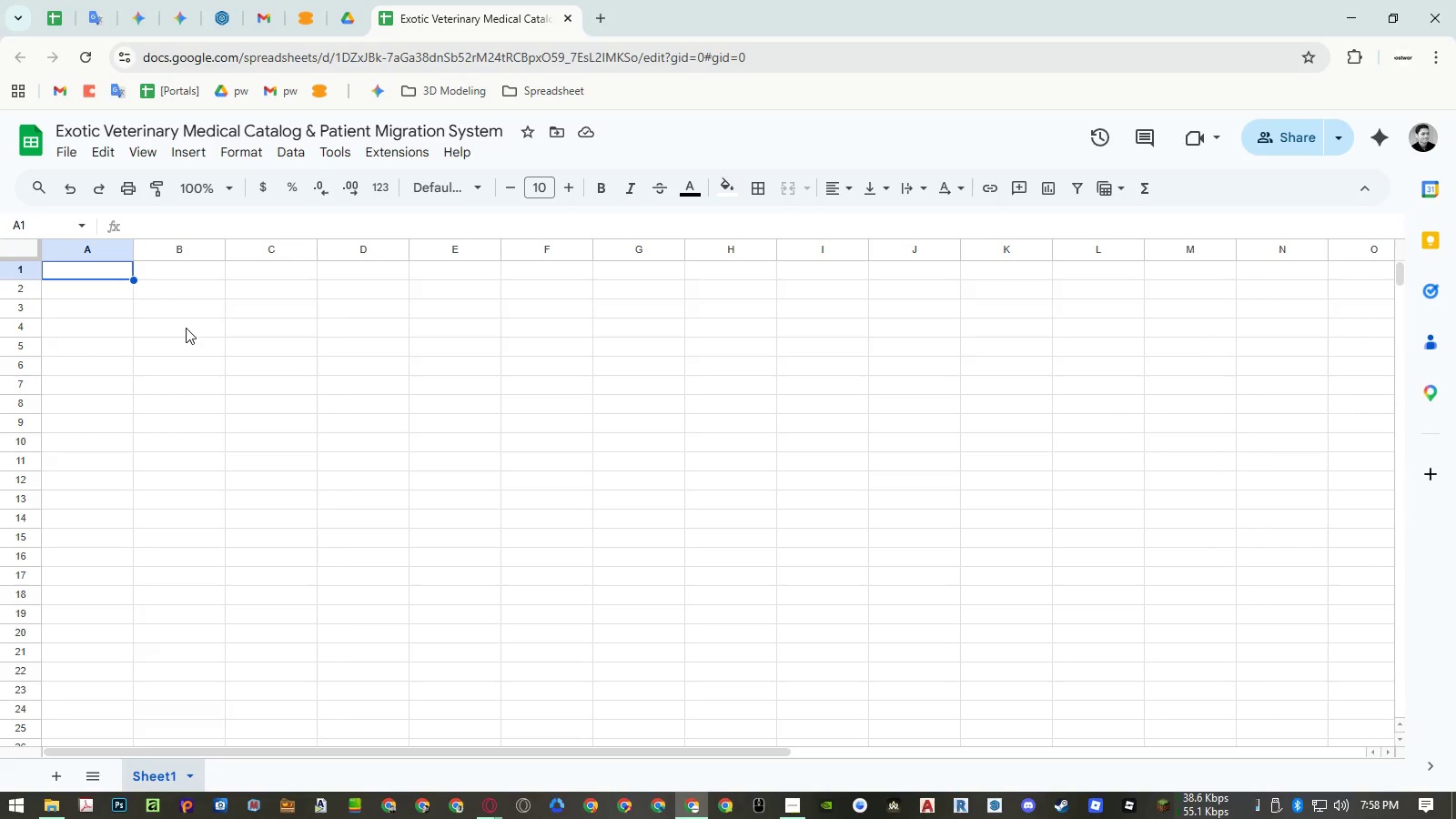 
wait(6.81)
 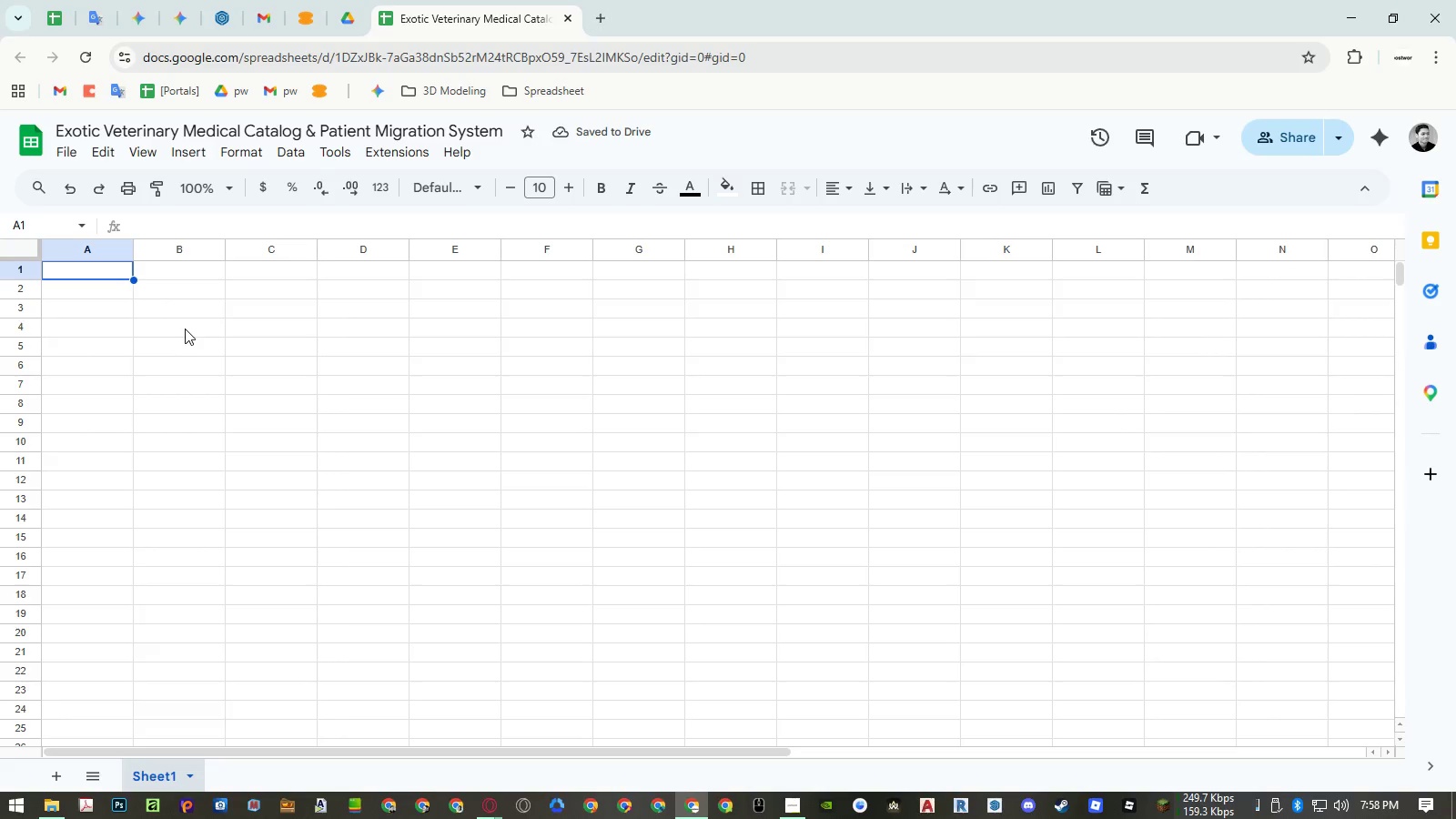 
double_click([153, 766])
 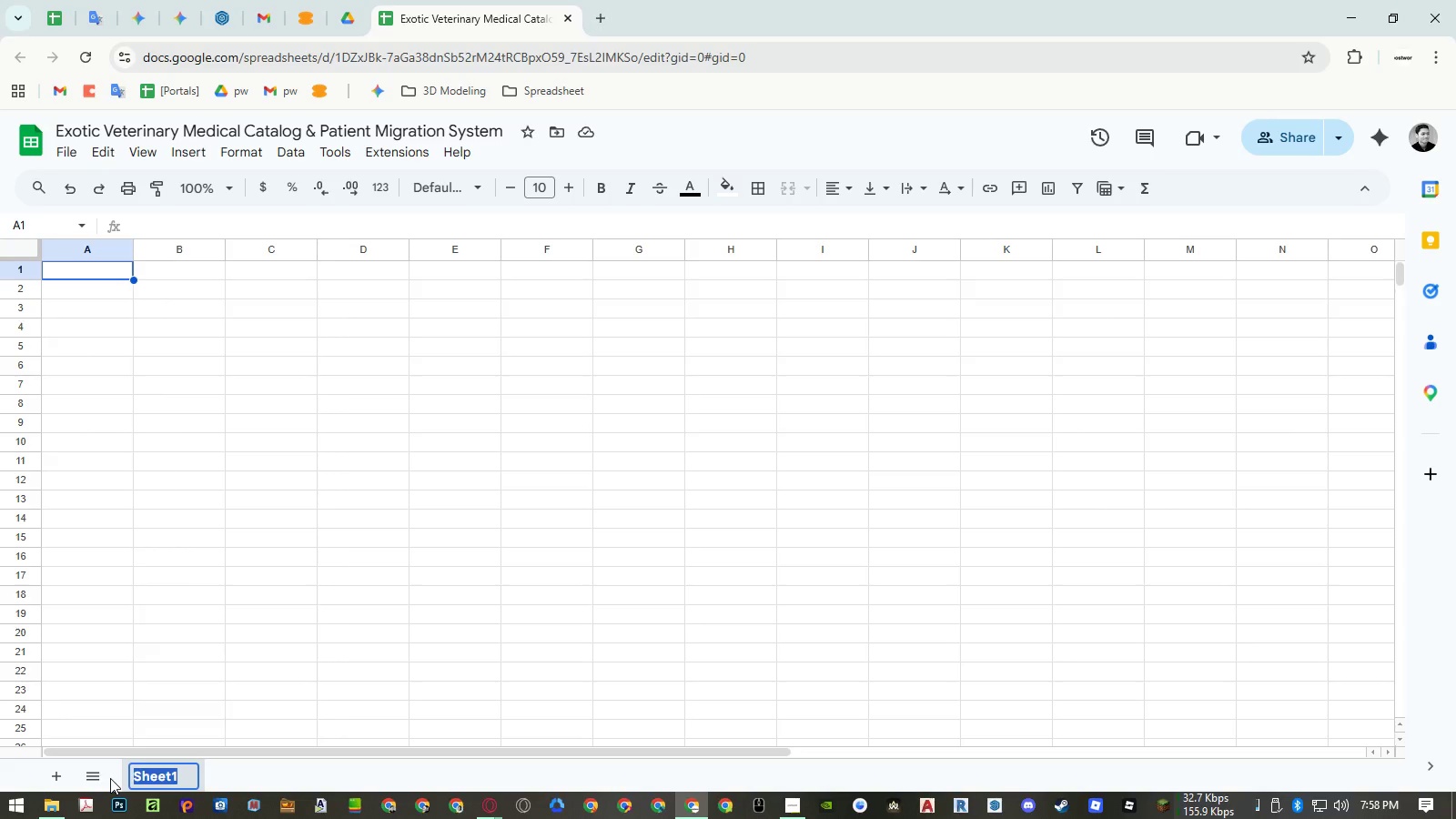 
key(Numpad0)
 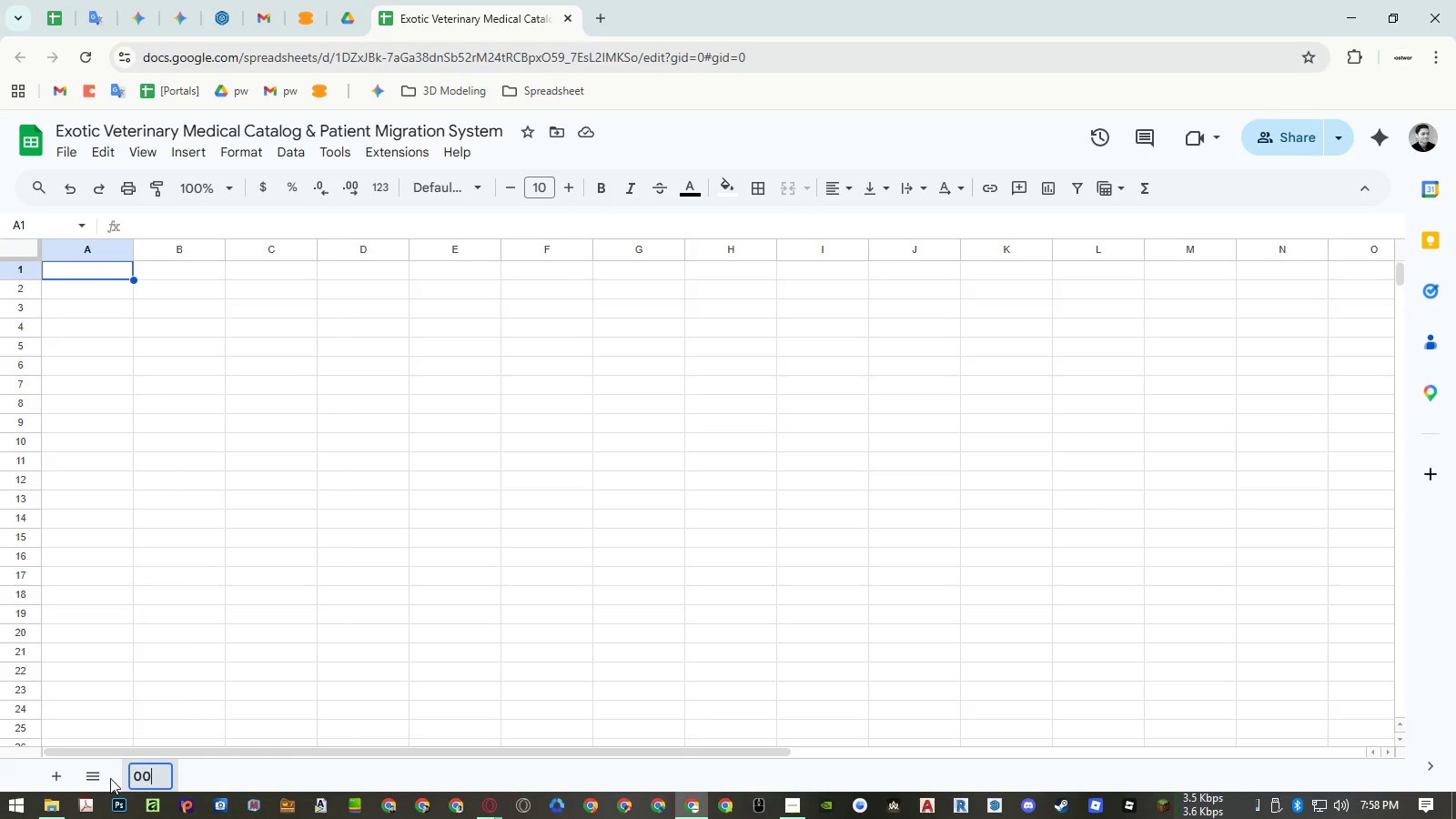 
key(Numpad0)
 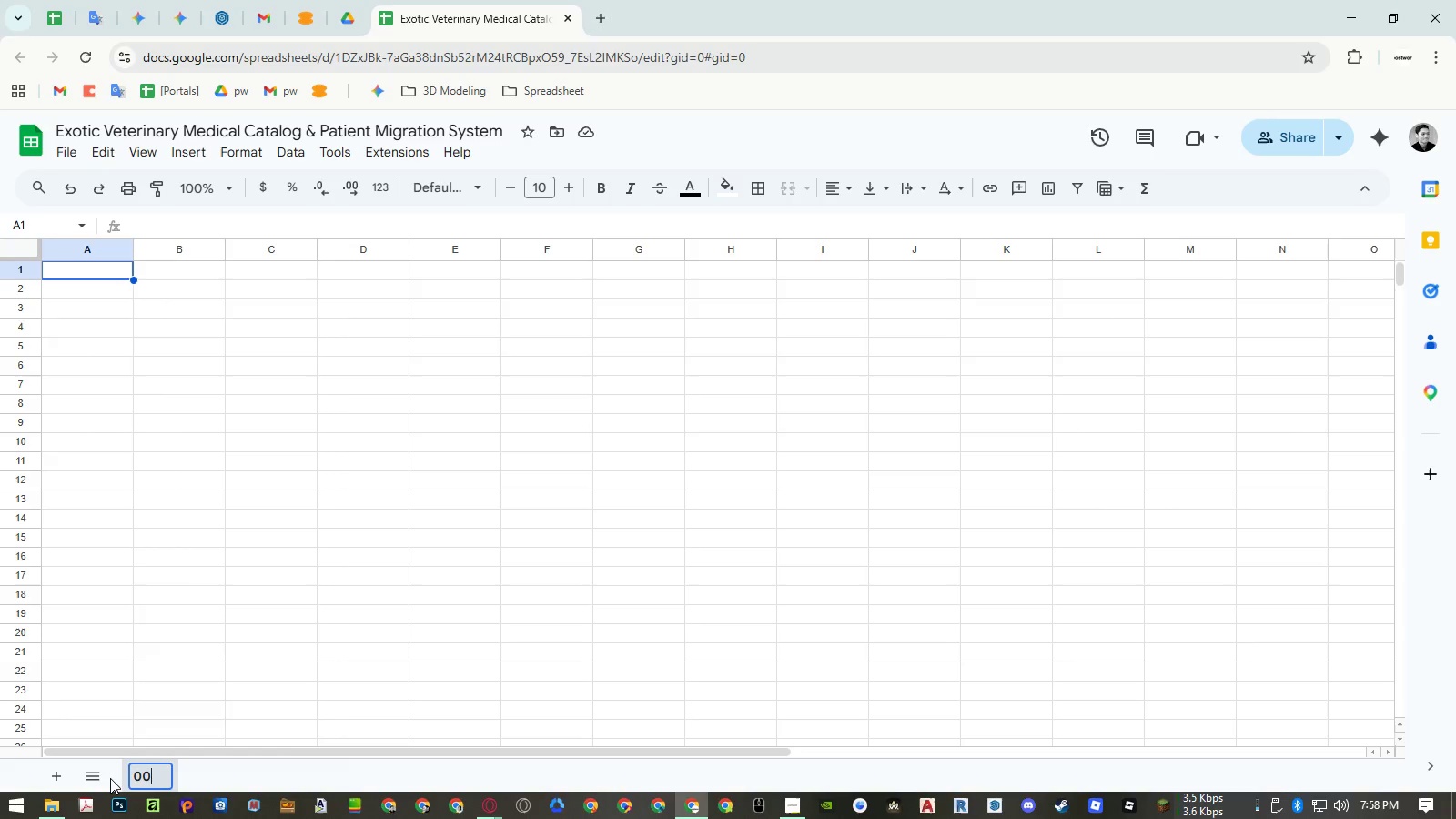 
key(NumpadEnter)
 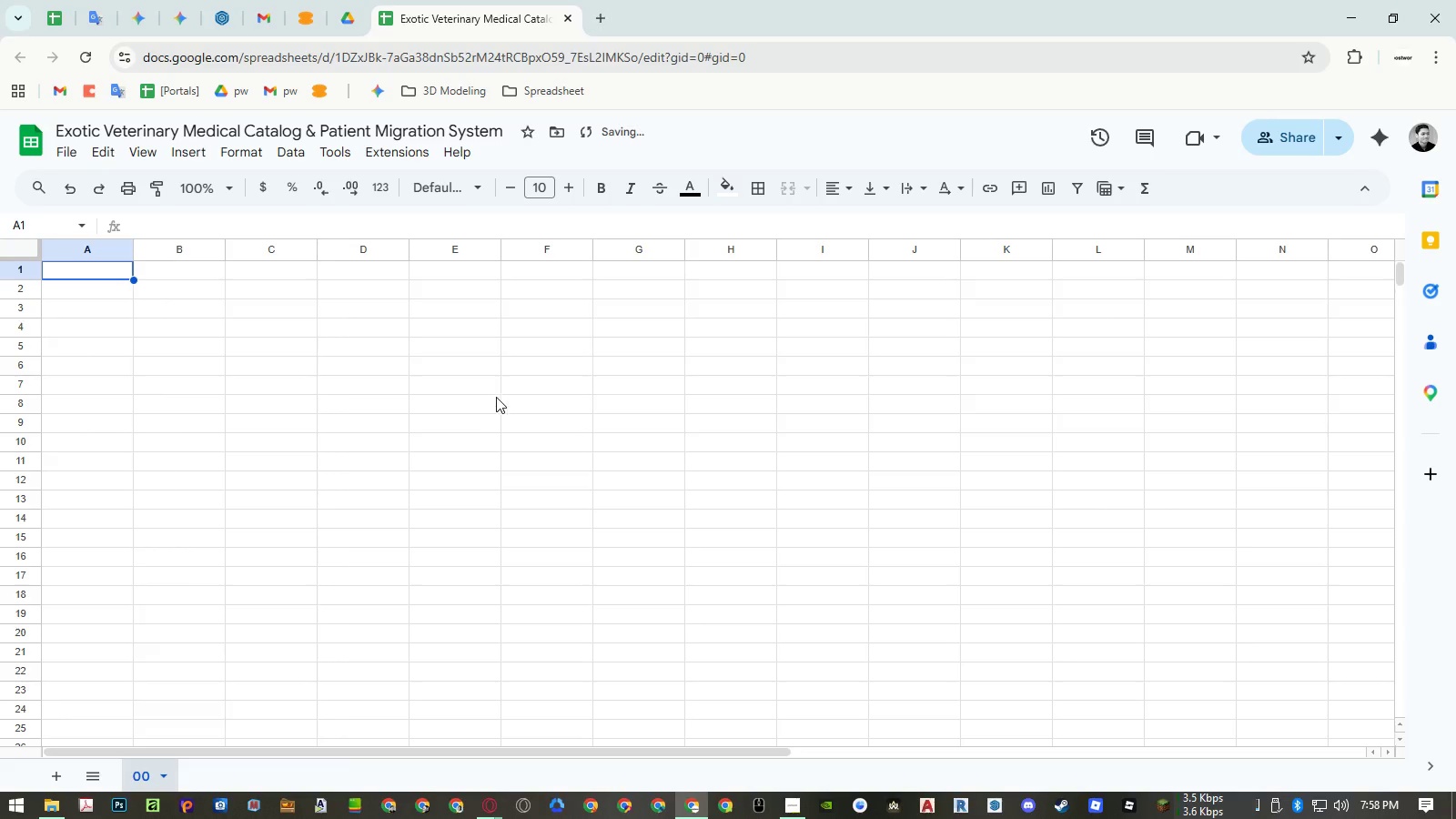 
left_click([497, 397])
 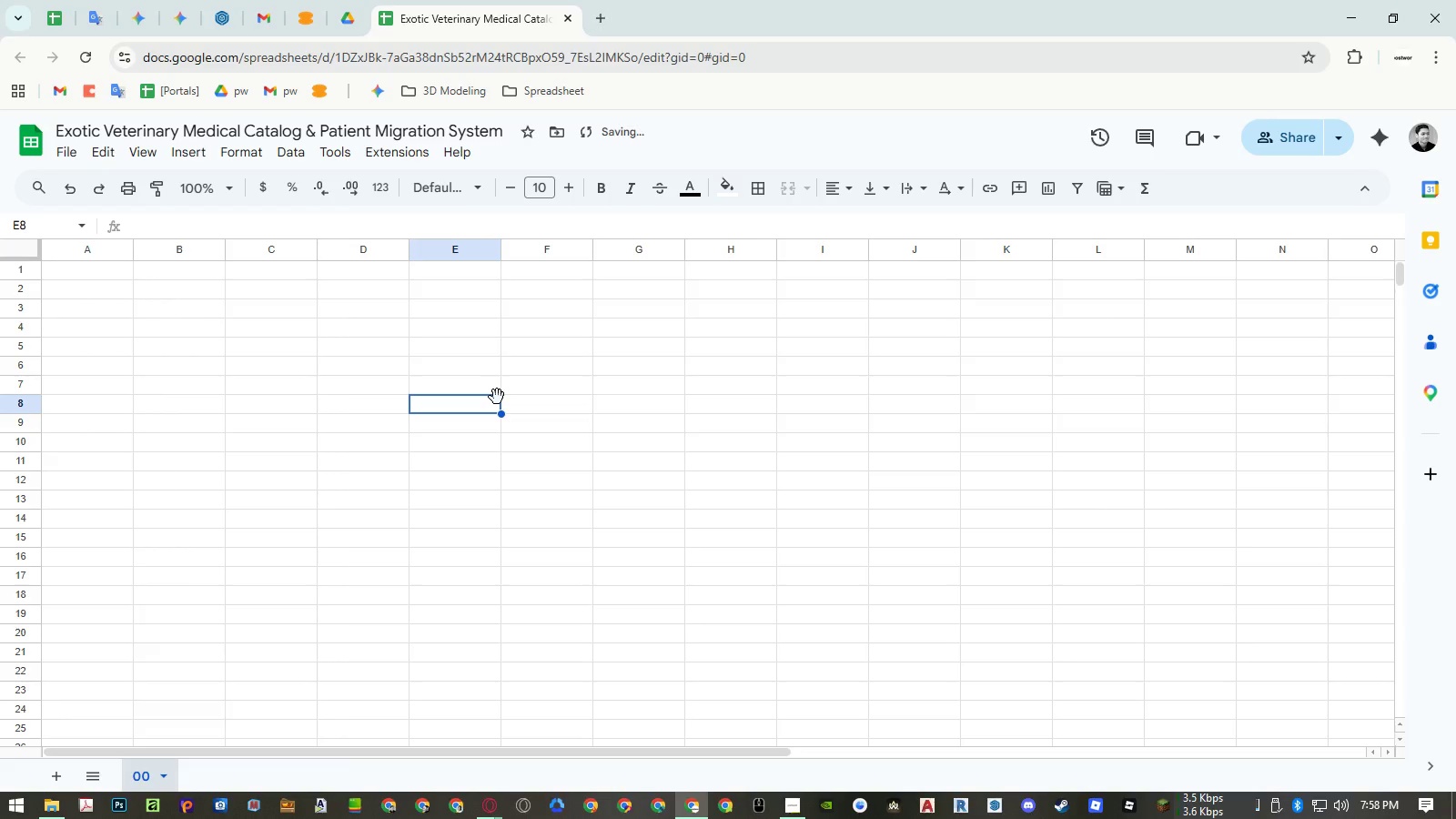 
key(Control+ControlLeft)
 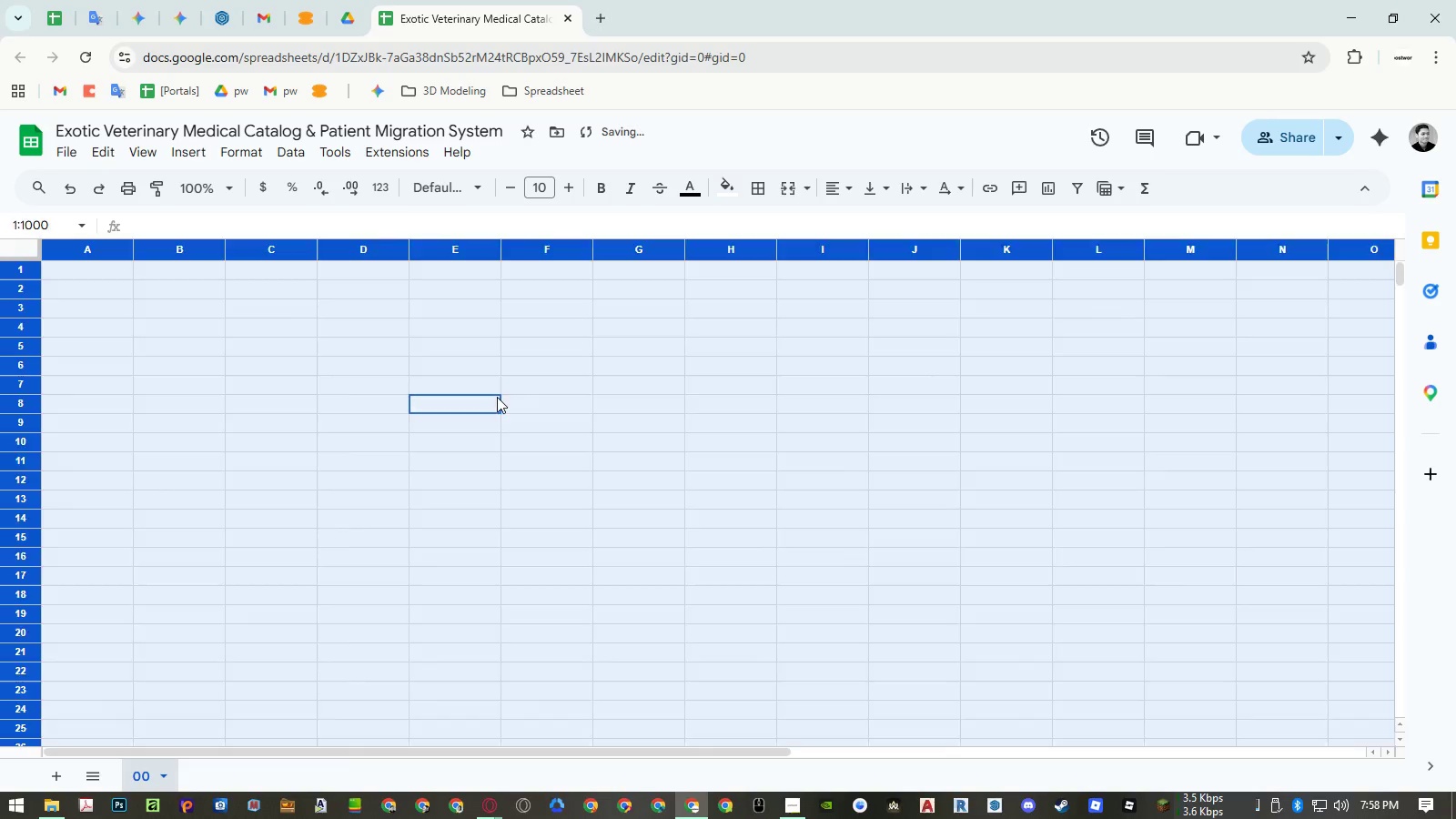 
key(Control+A)
 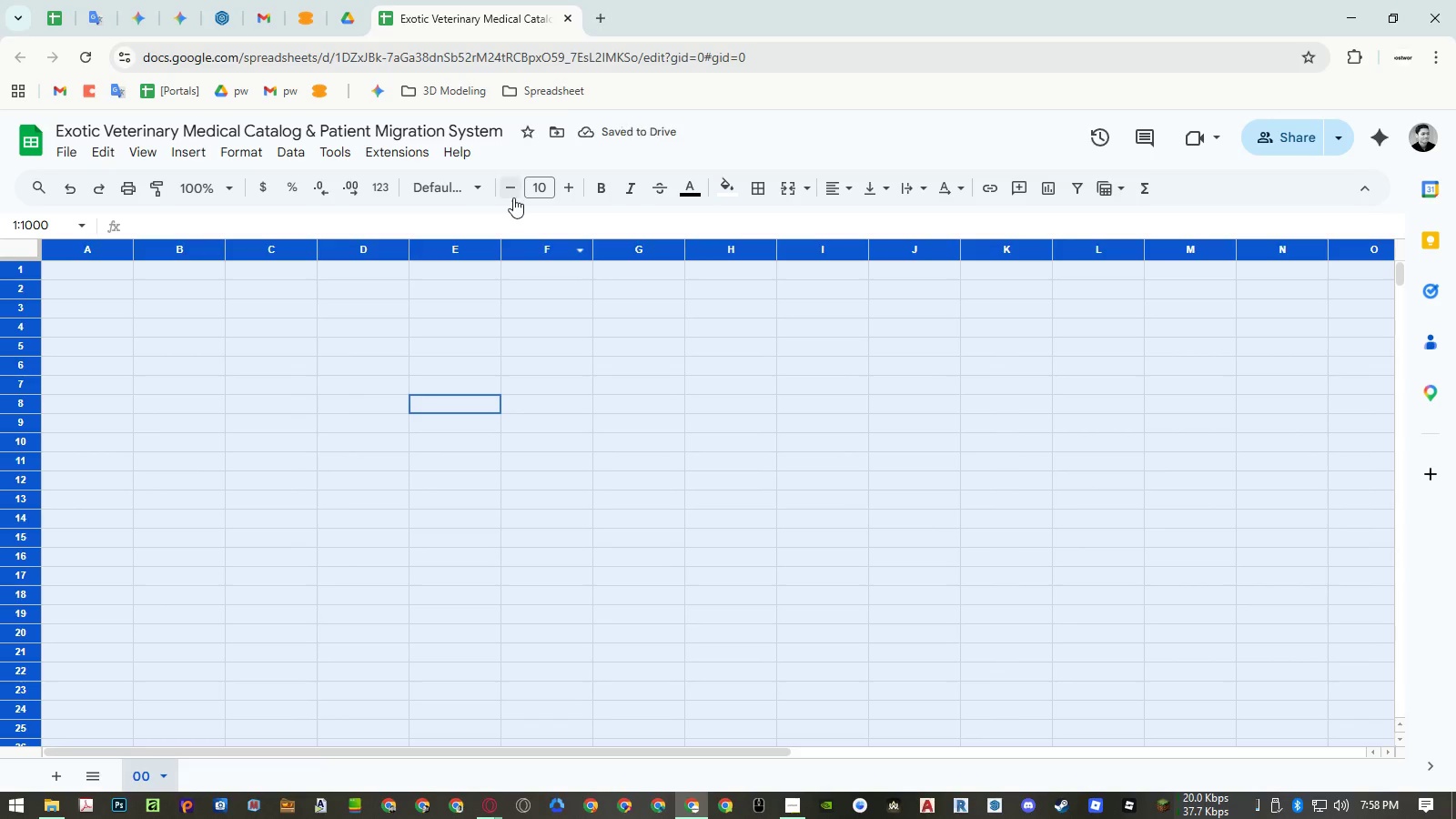 
left_click([515, 191])
 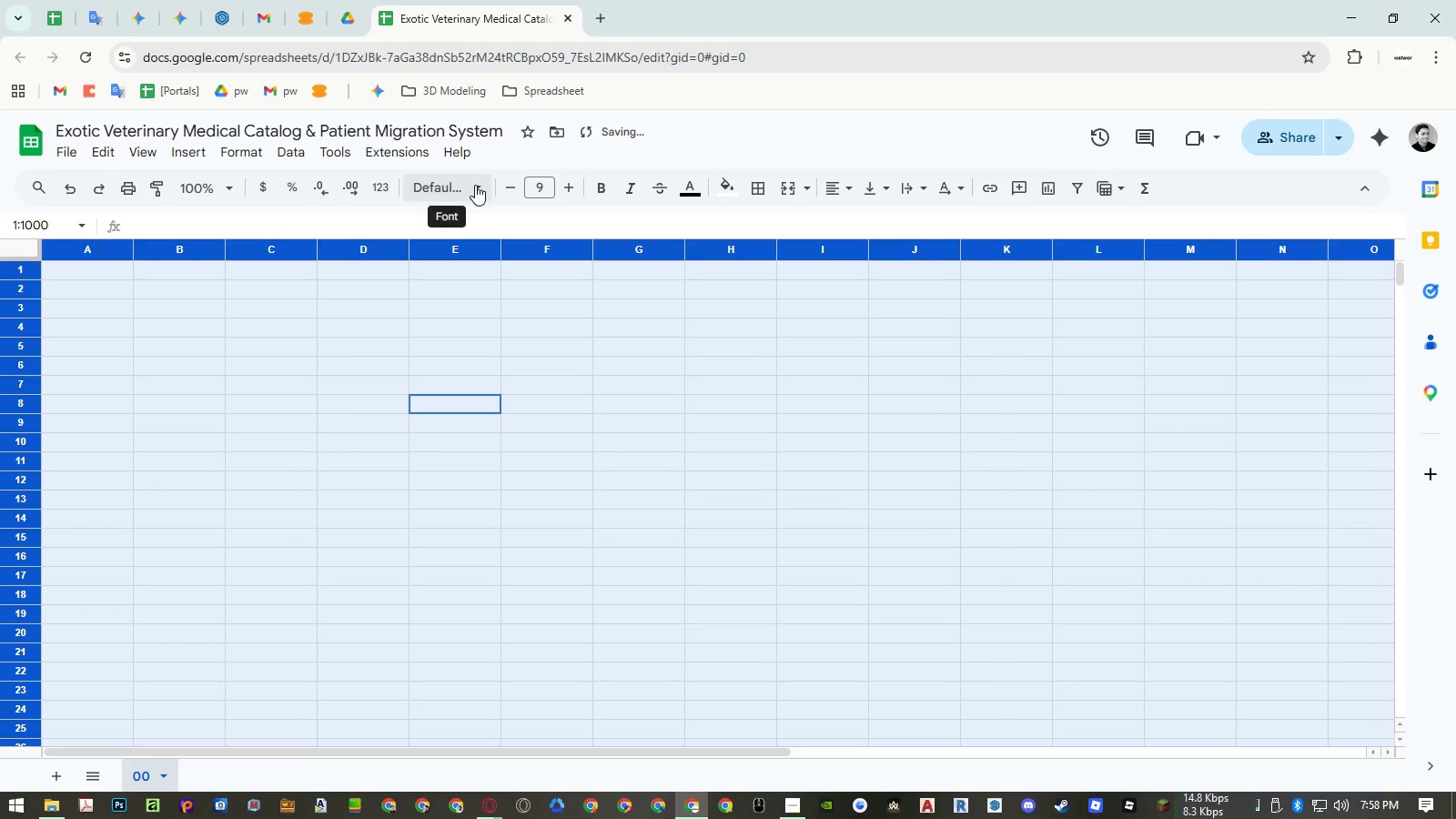 
left_click([475, 185])
 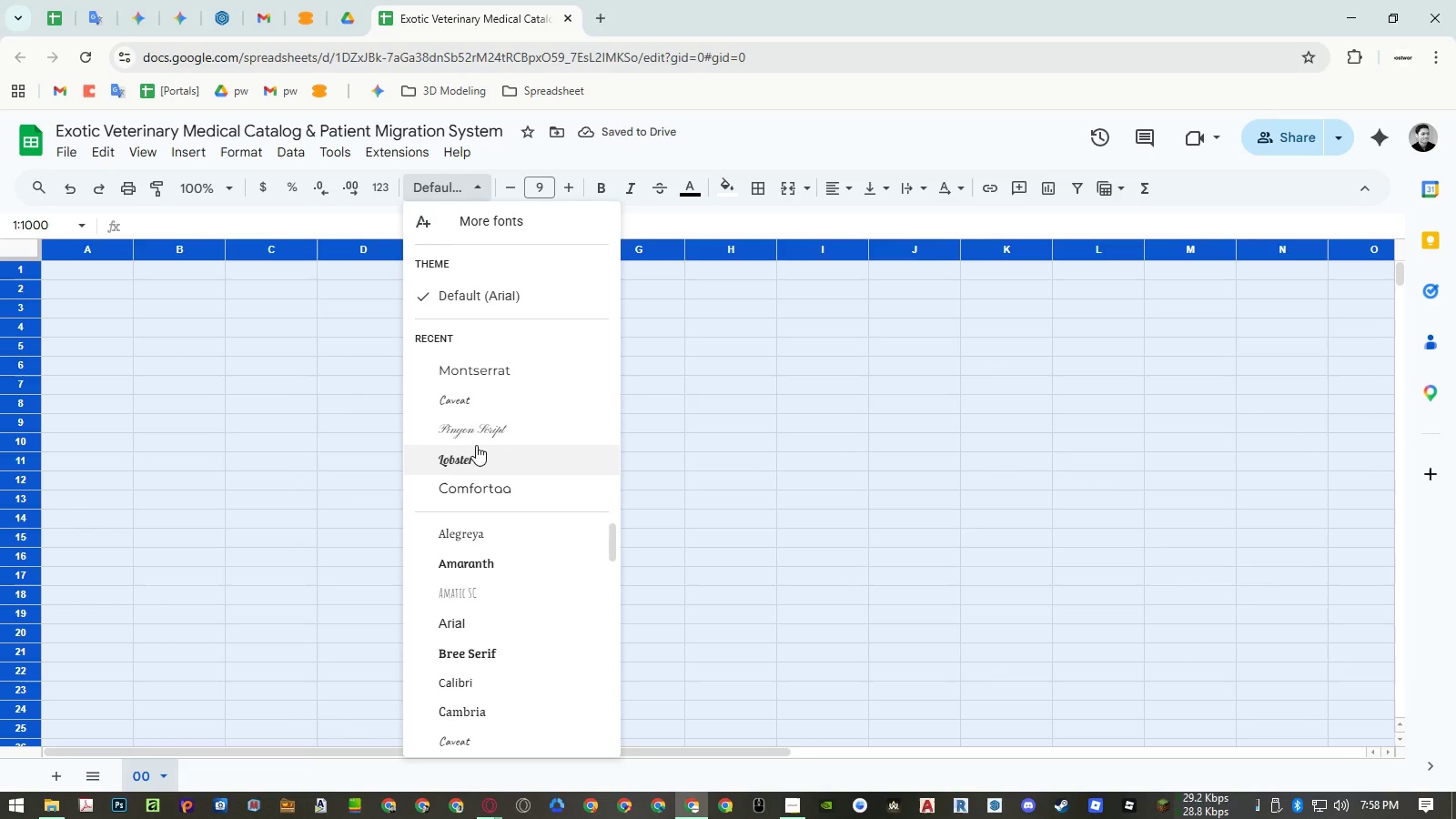 
scroll: coordinate [497, 566], scroll_direction: down, amount: 11.0
 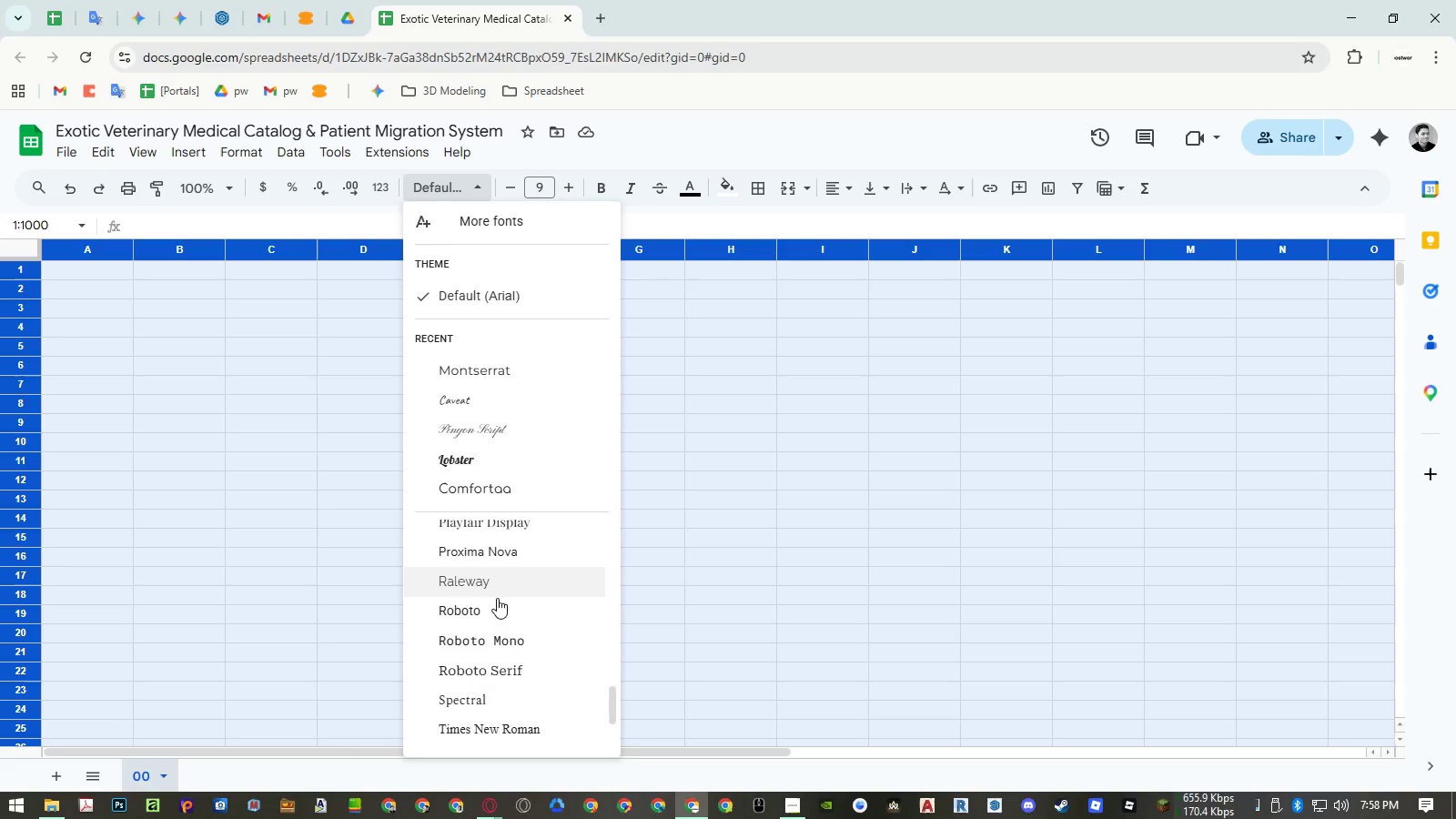 
left_click([497, 602])
 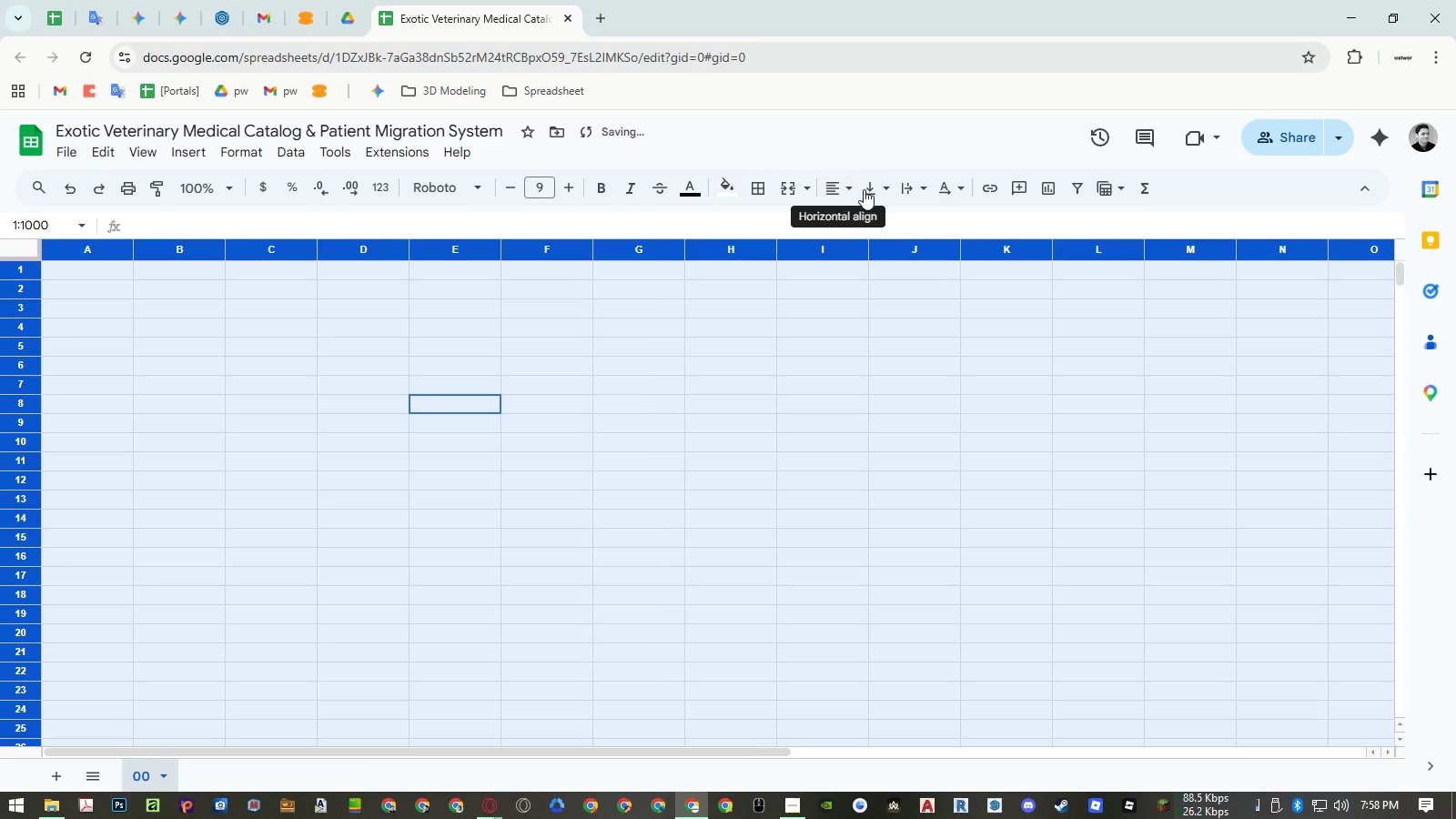 
double_click([875, 218])
 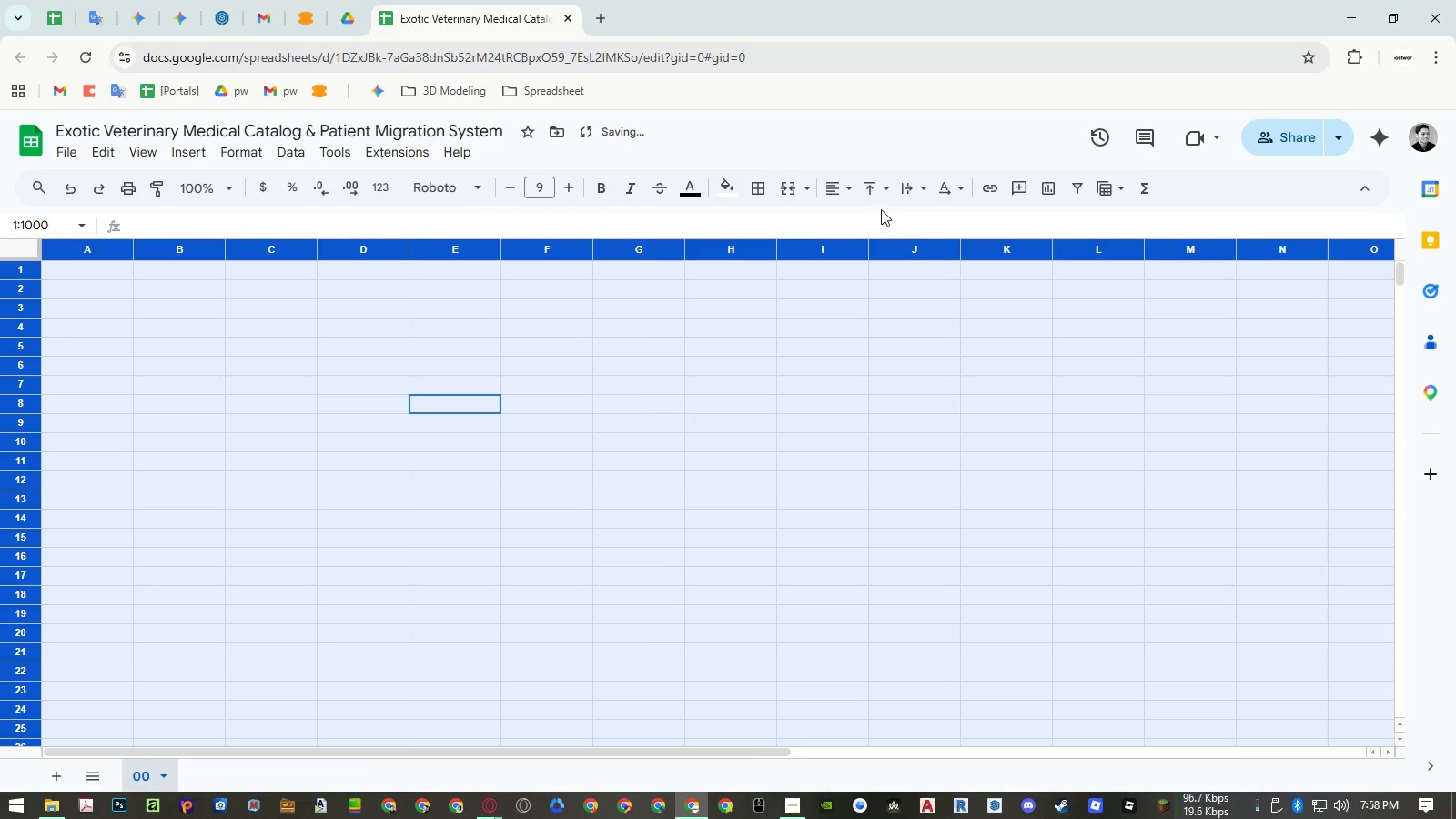 
mouse_move([893, 188])
 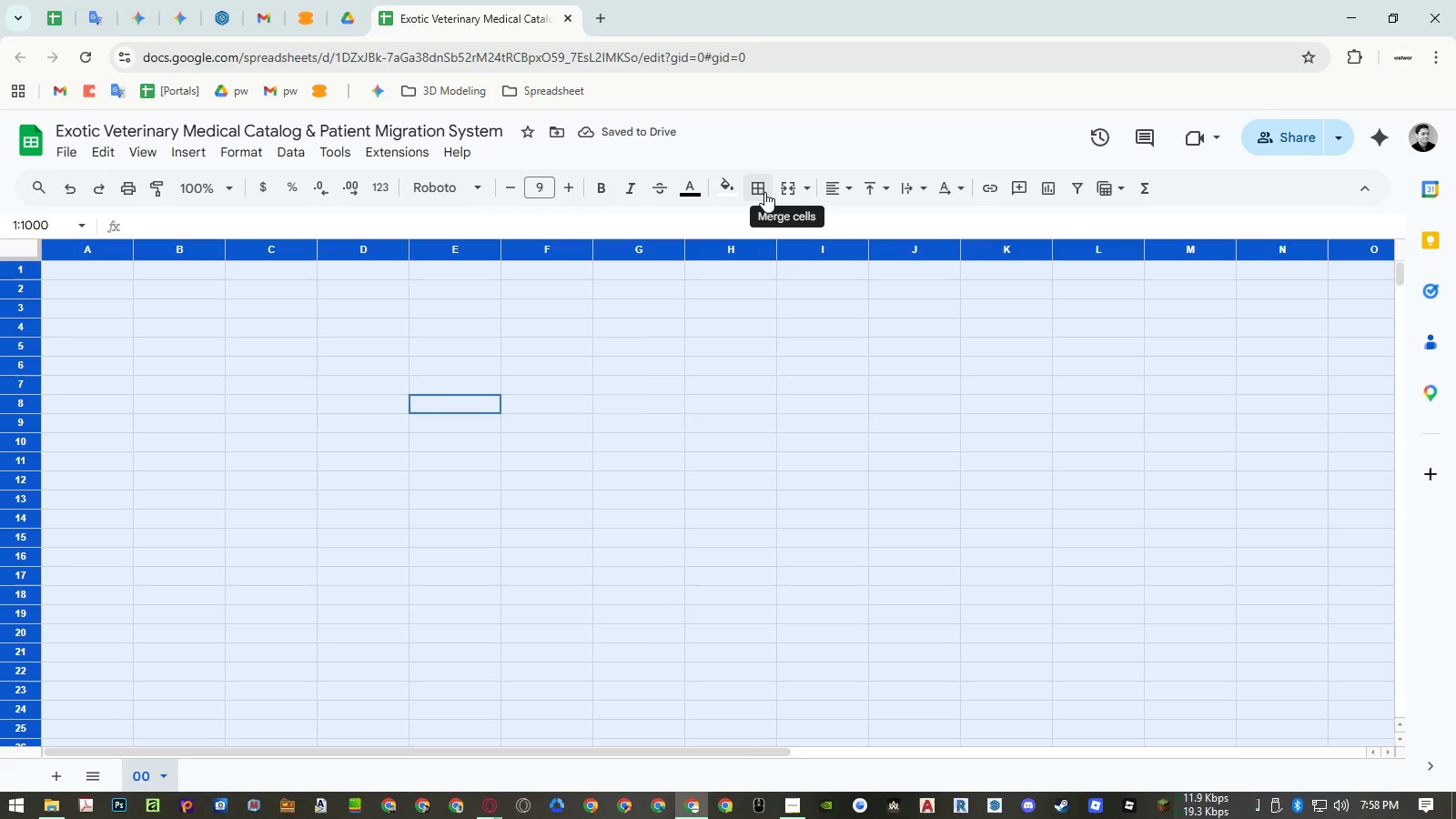 
left_click([760, 191])
 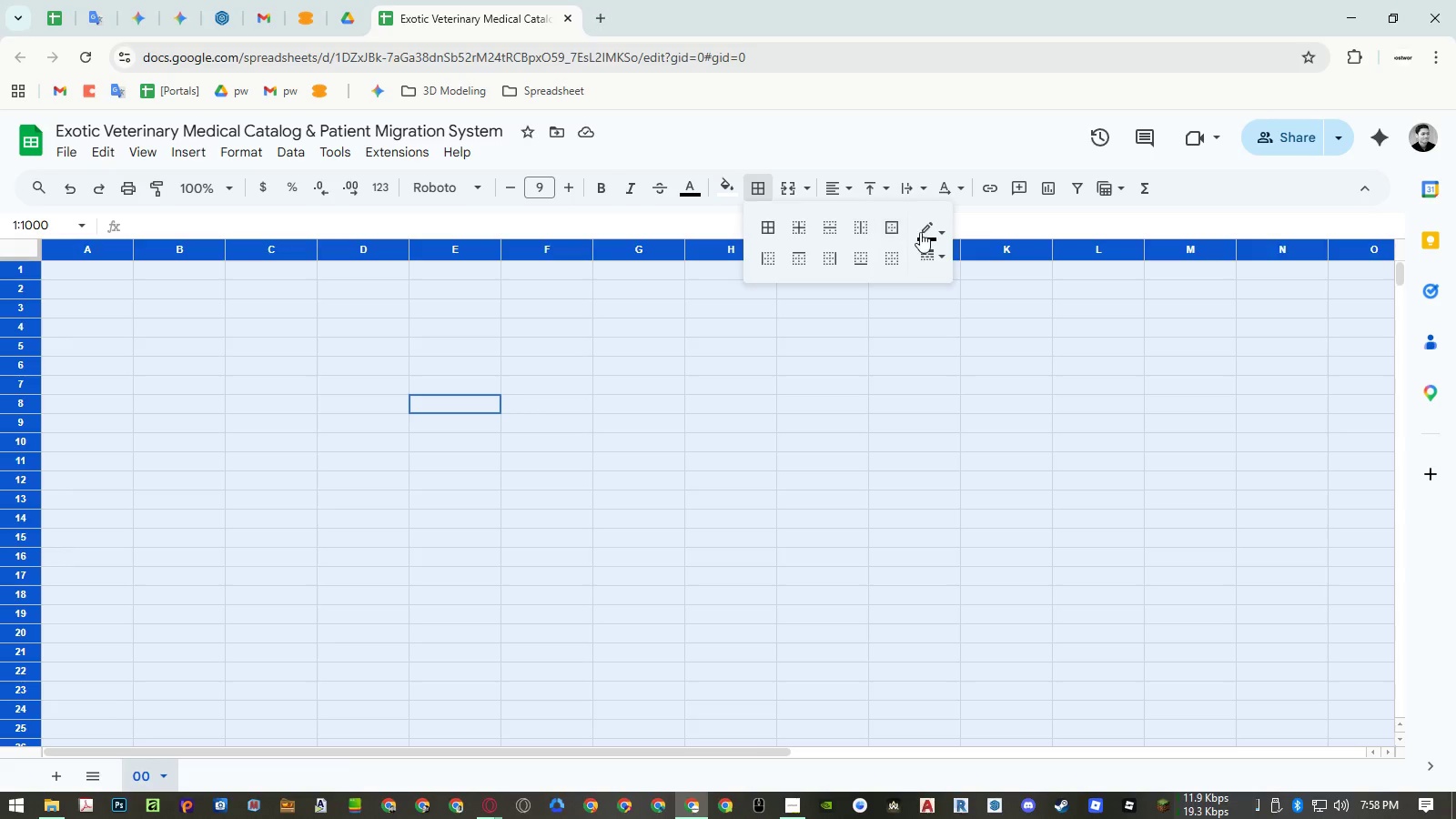 
left_click([920, 233])
 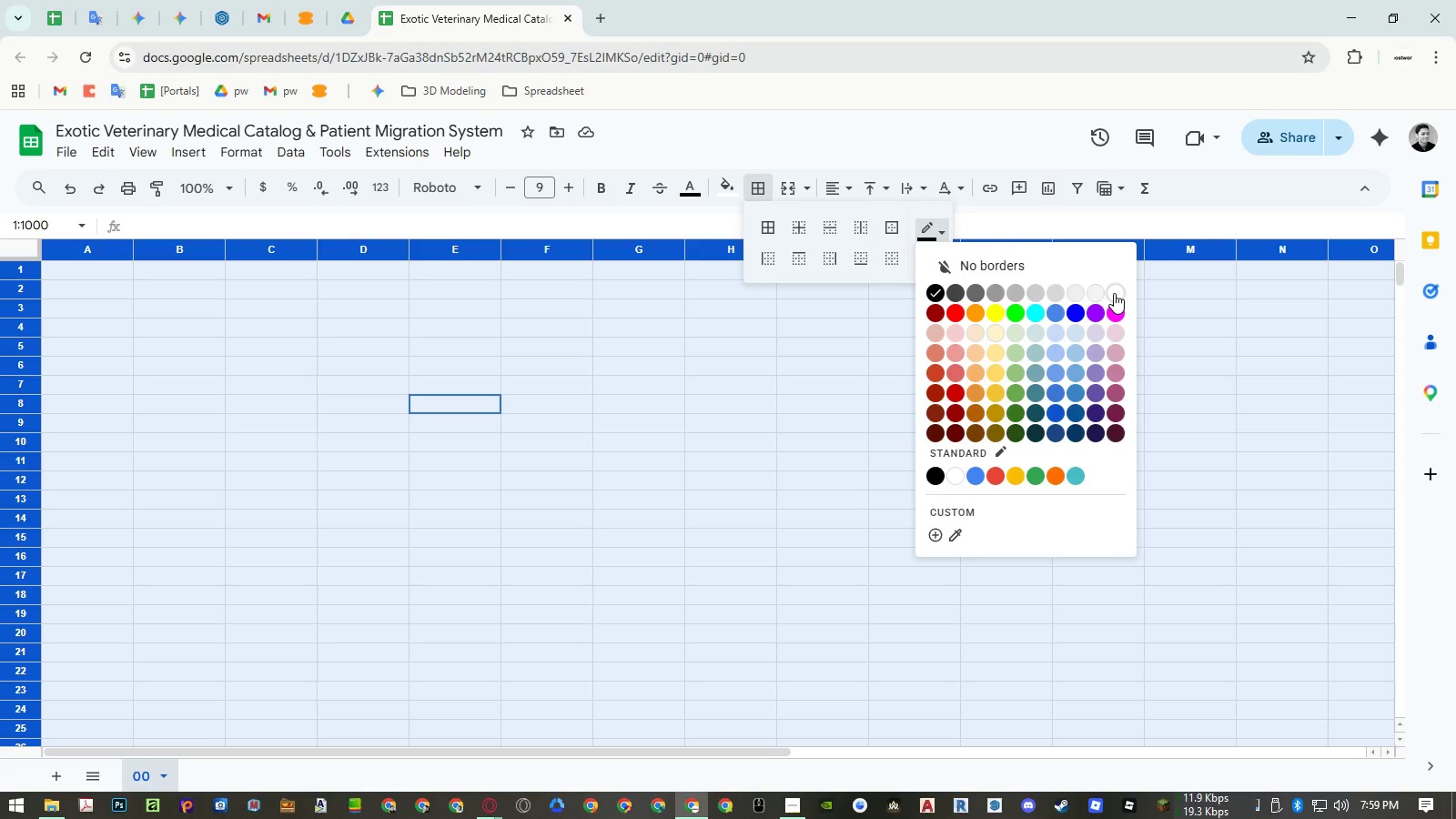 
left_click([1114, 293])
 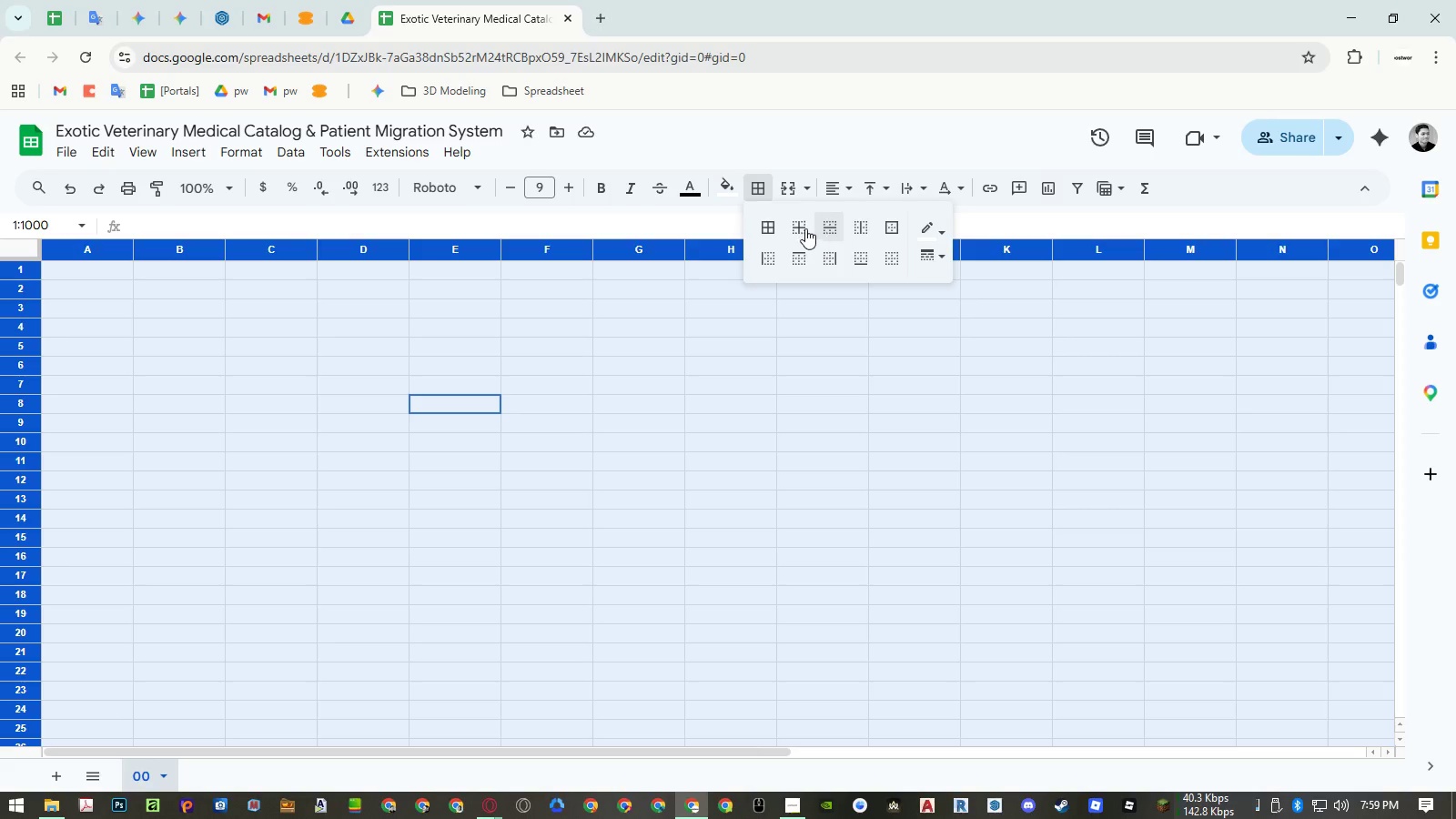 
left_click([769, 225])
 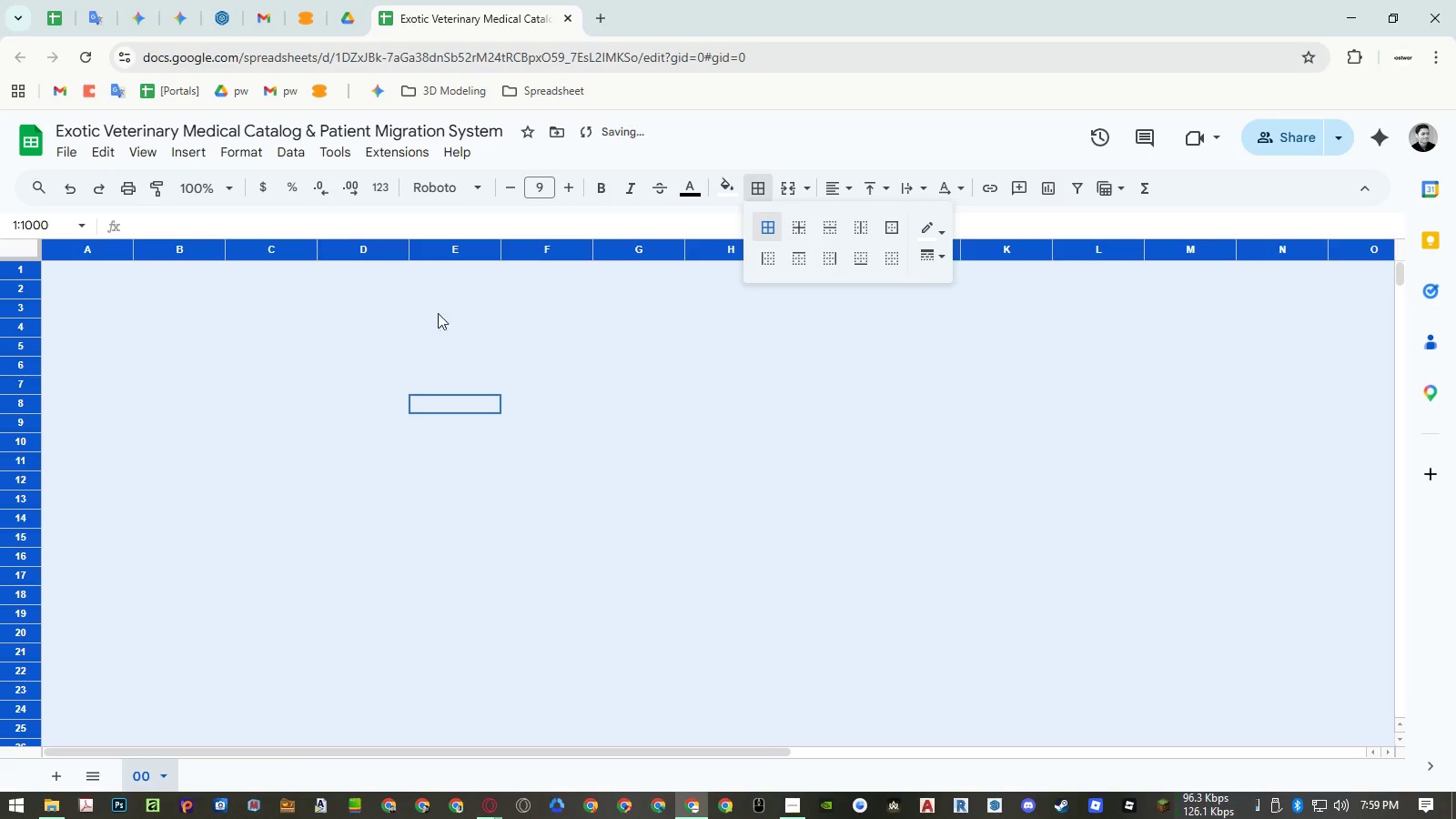 
left_click([366, 304])
 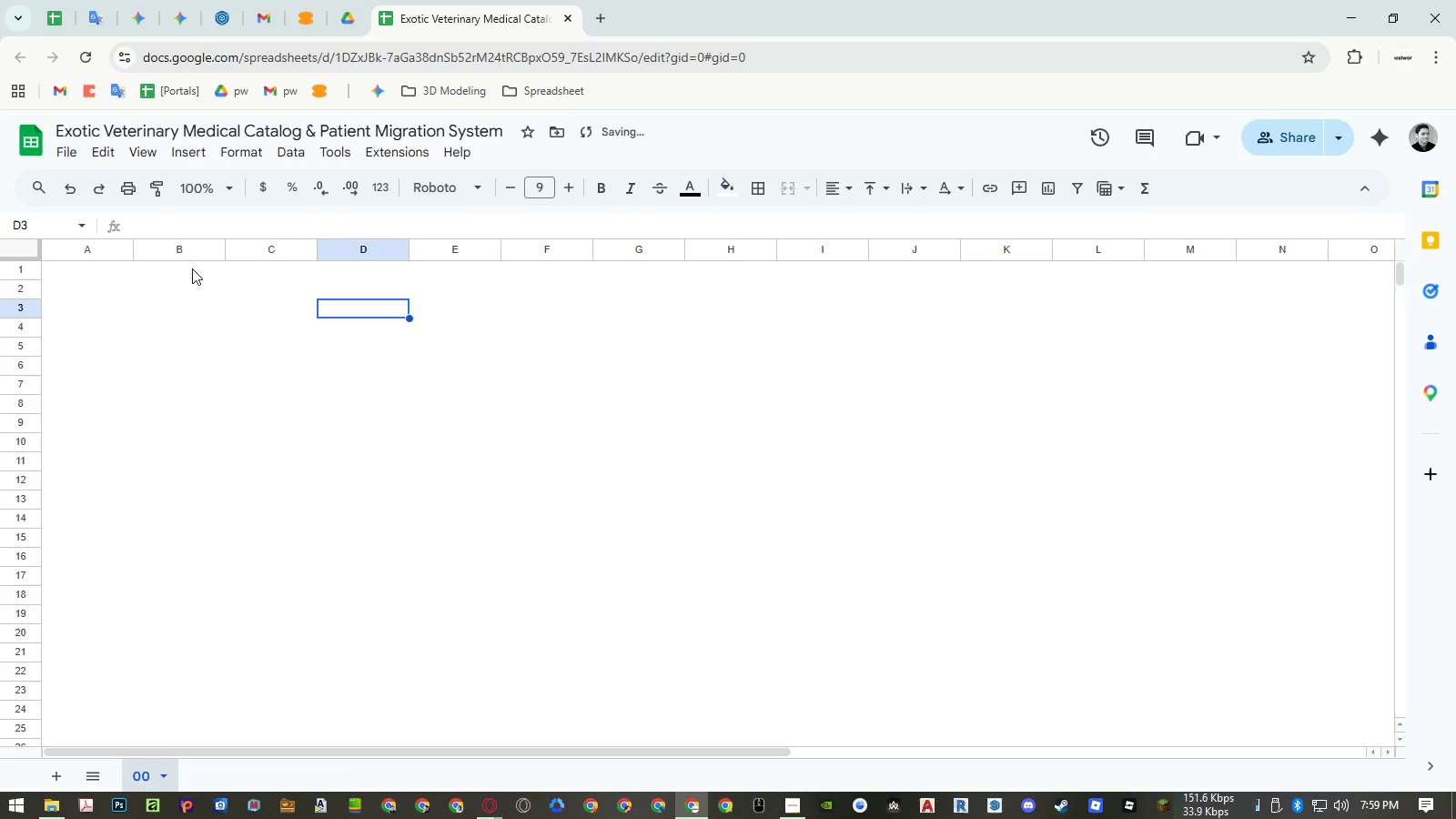 
right_click([102, 252])
 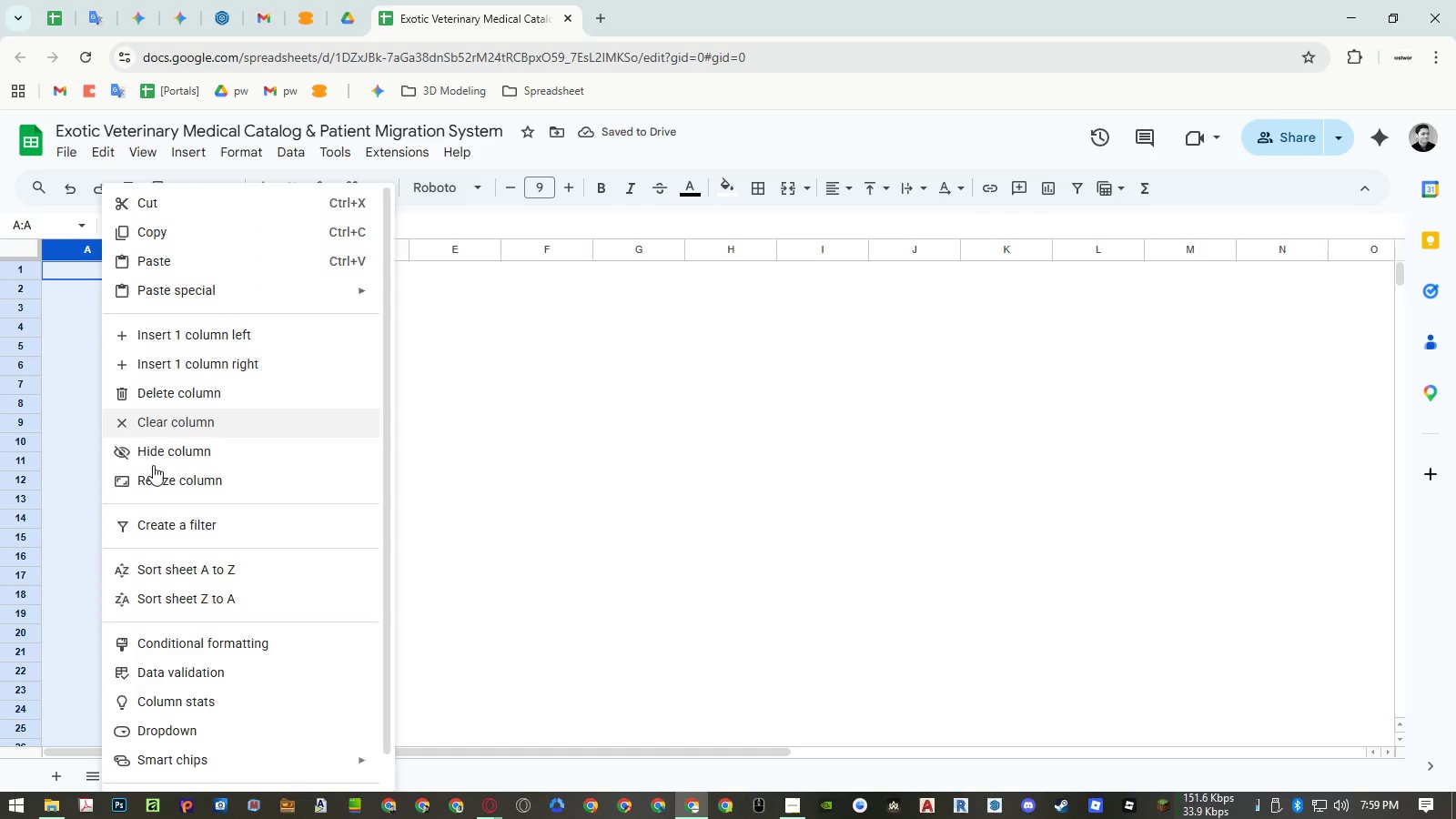 
left_click([156, 476])
 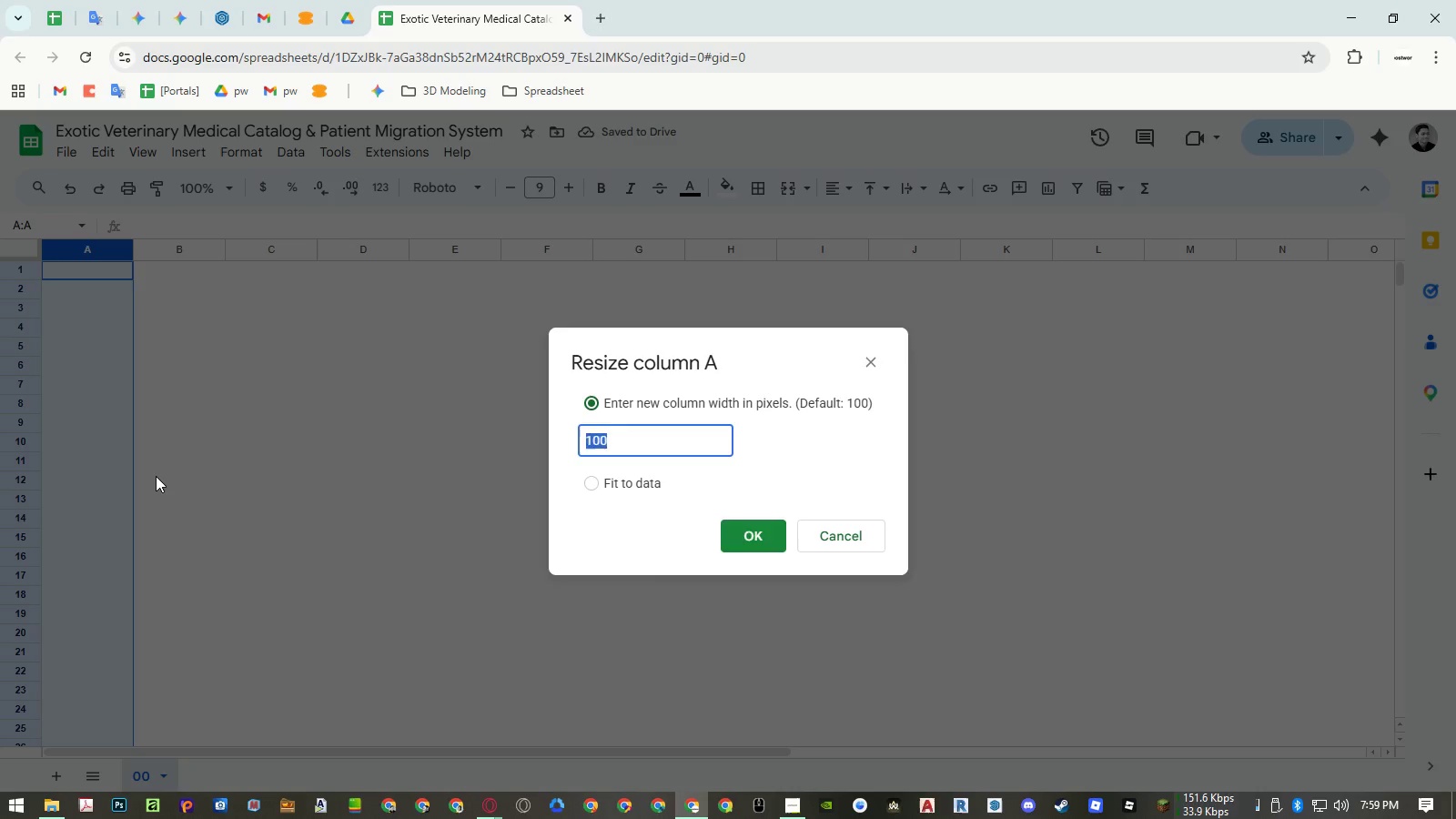 
key(Numpad3)
 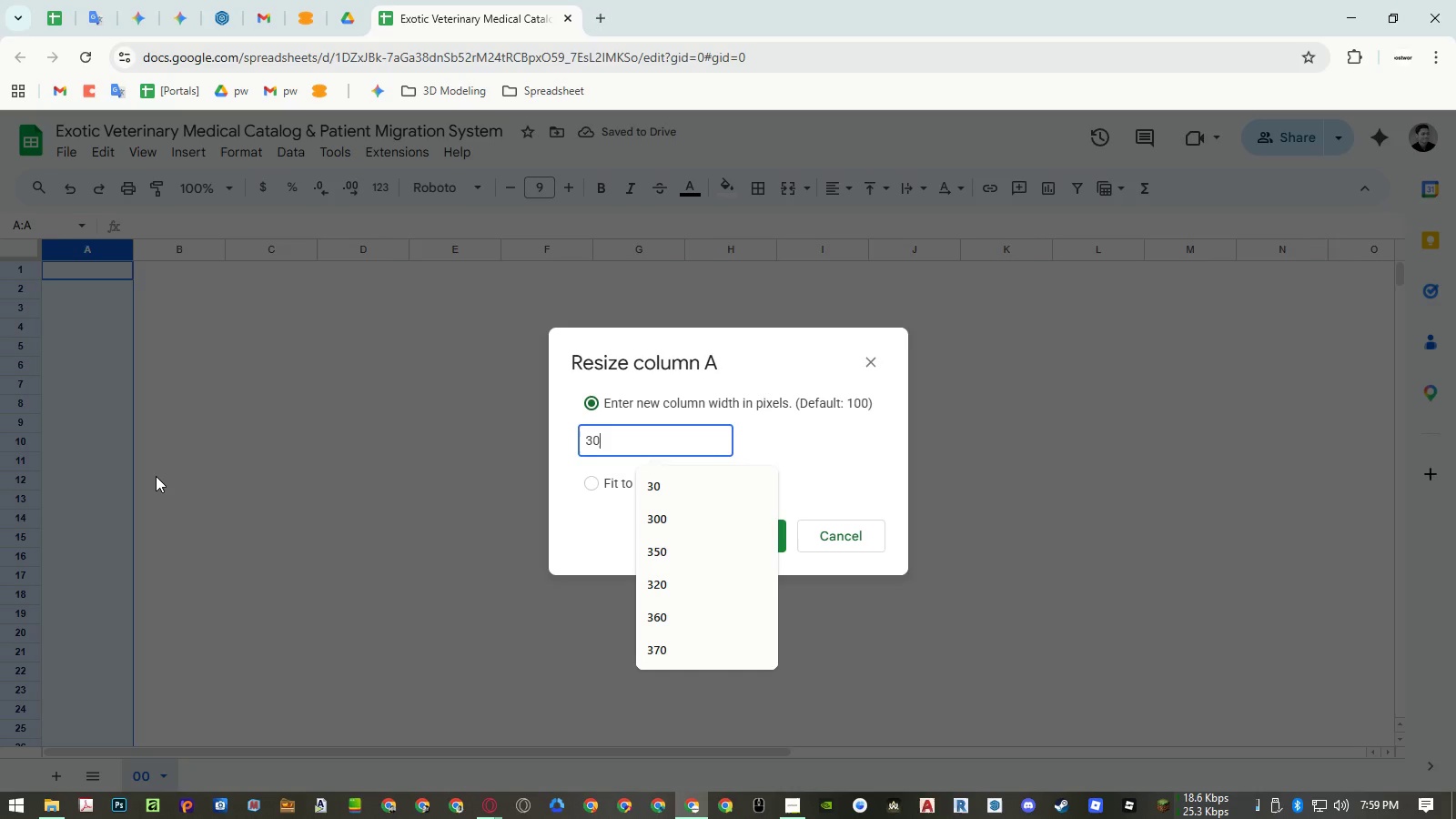 
key(Numpad0)
 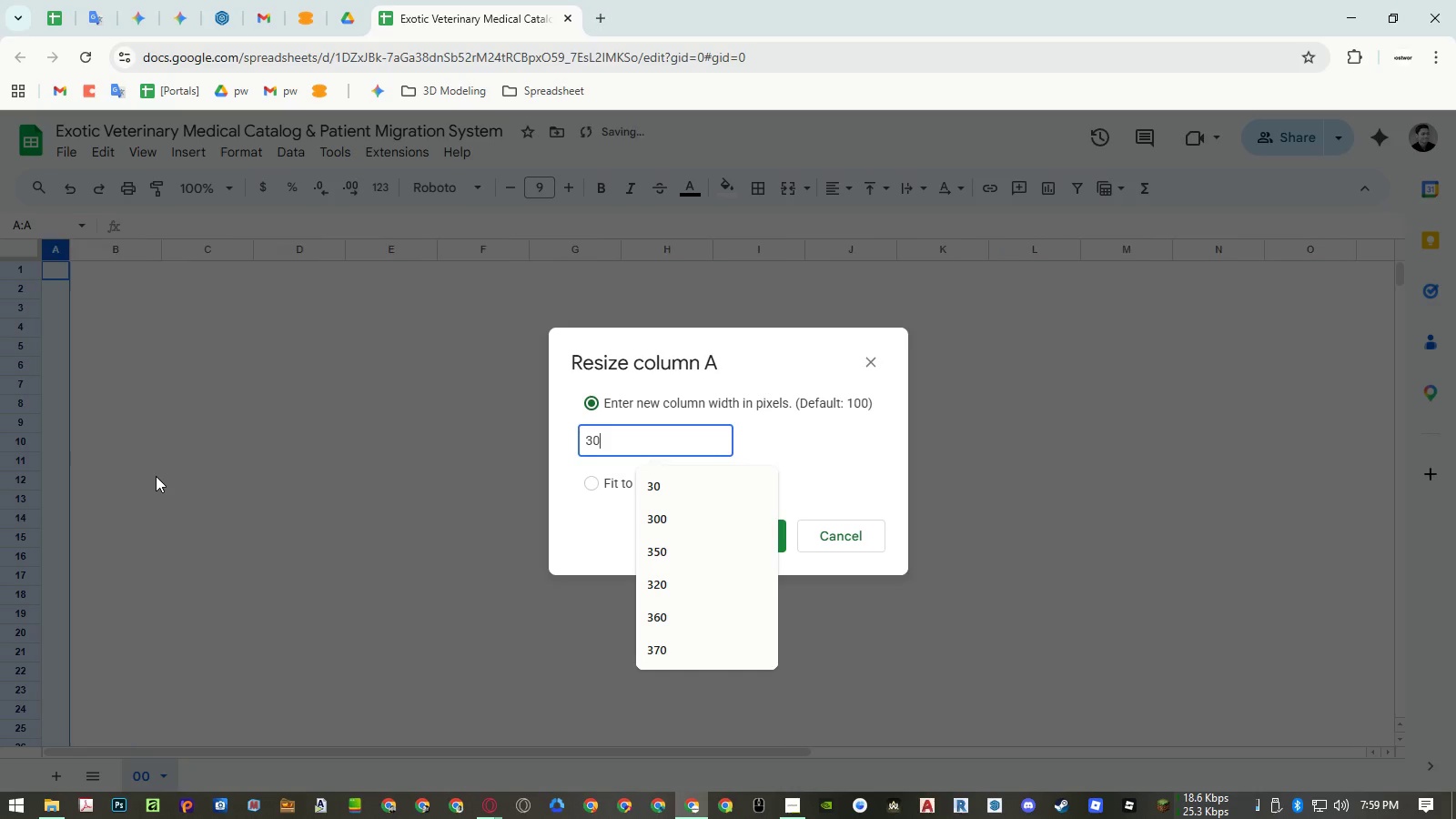 
key(NumpadEnter)
 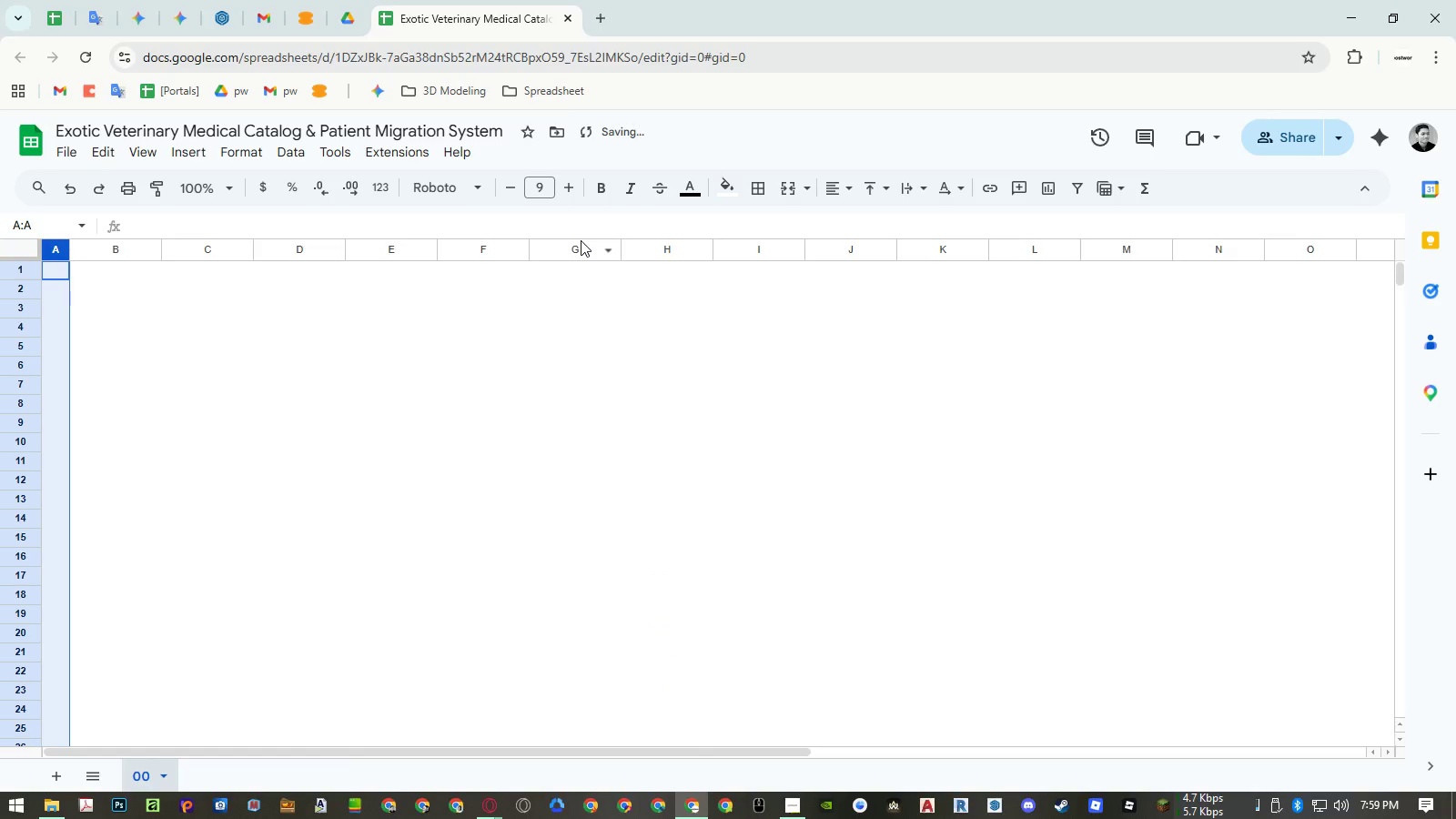 
right_click([653, 247])
 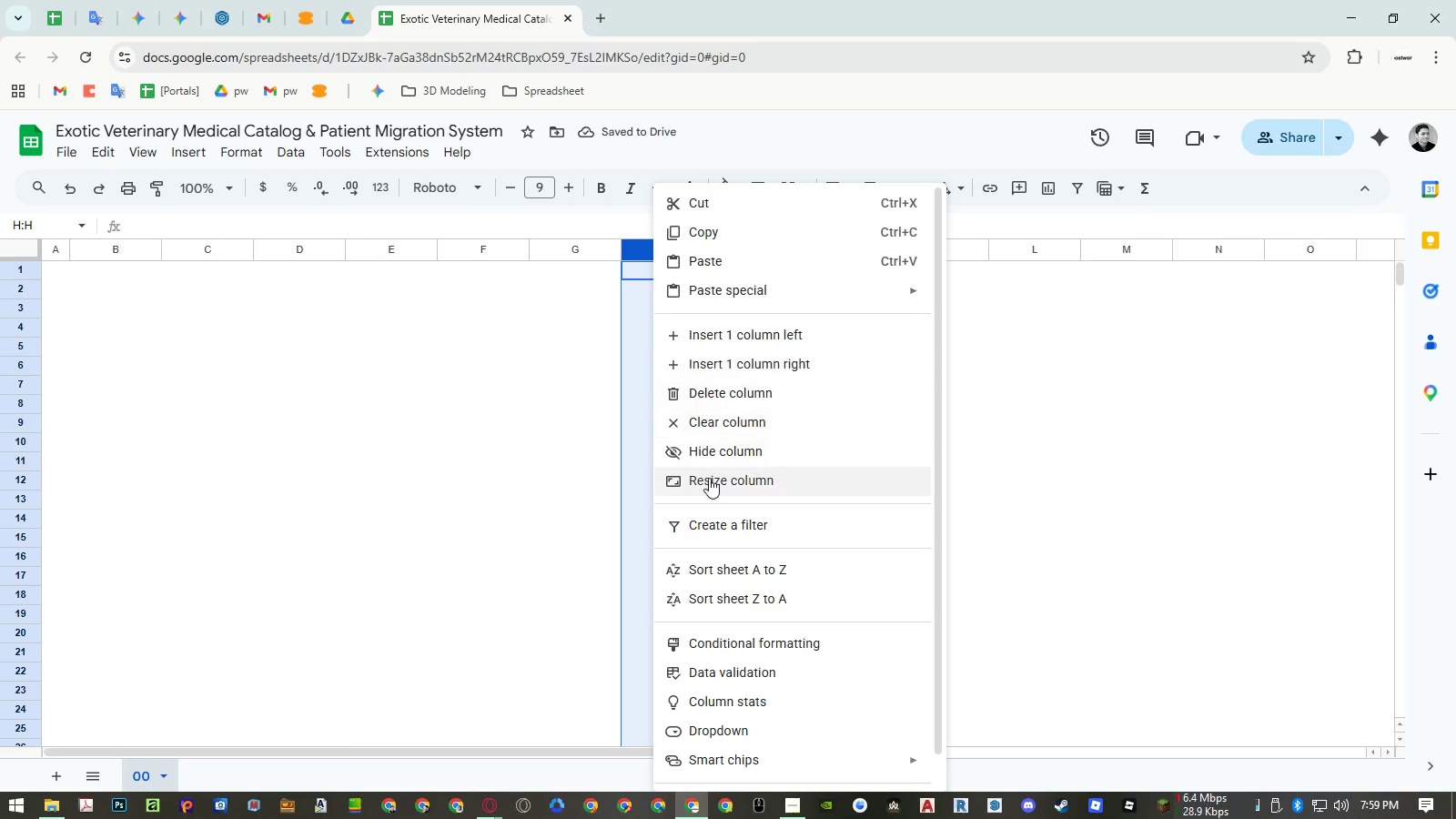 
left_click([709, 479])
 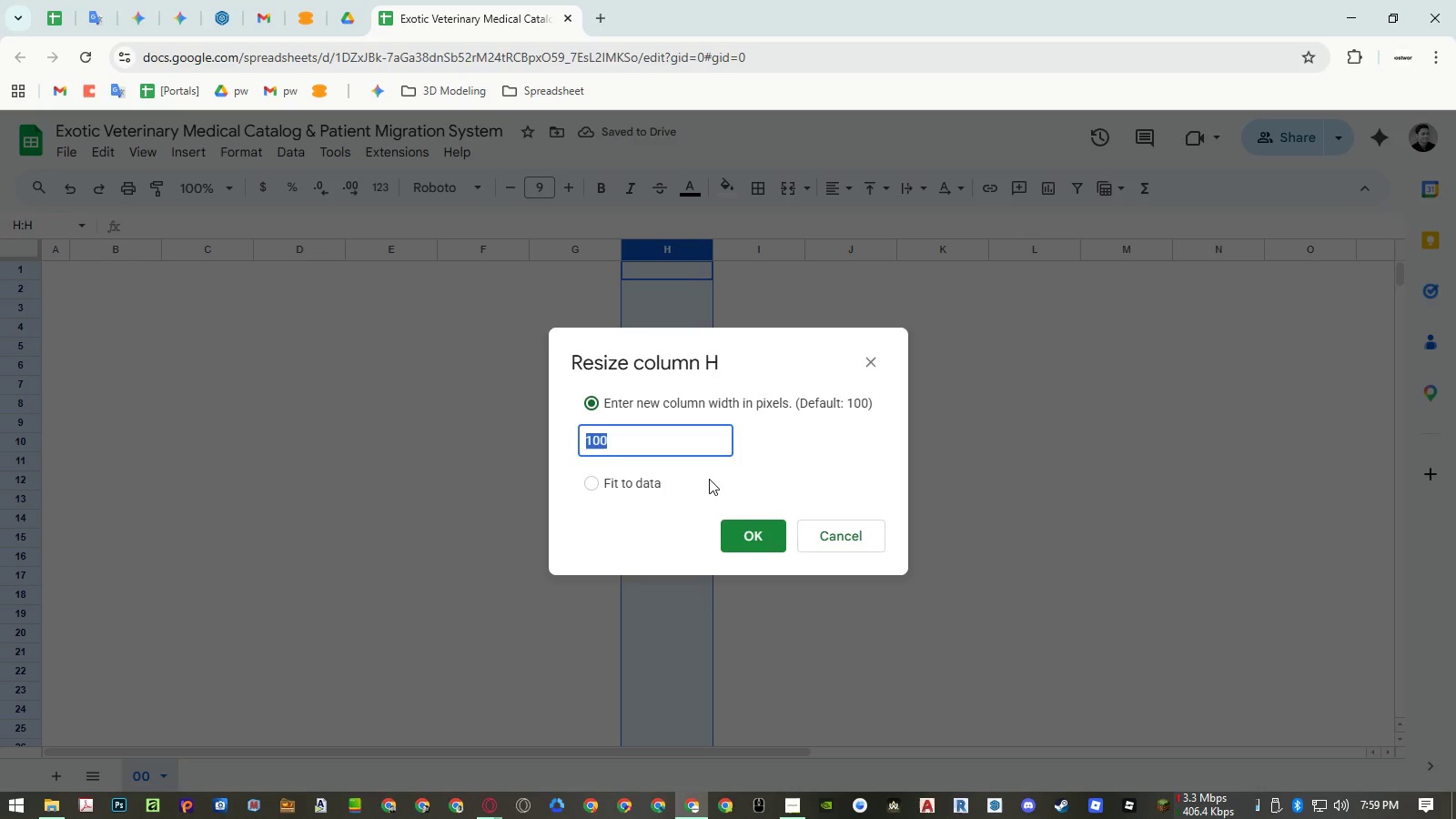 
key(Numpad3)
 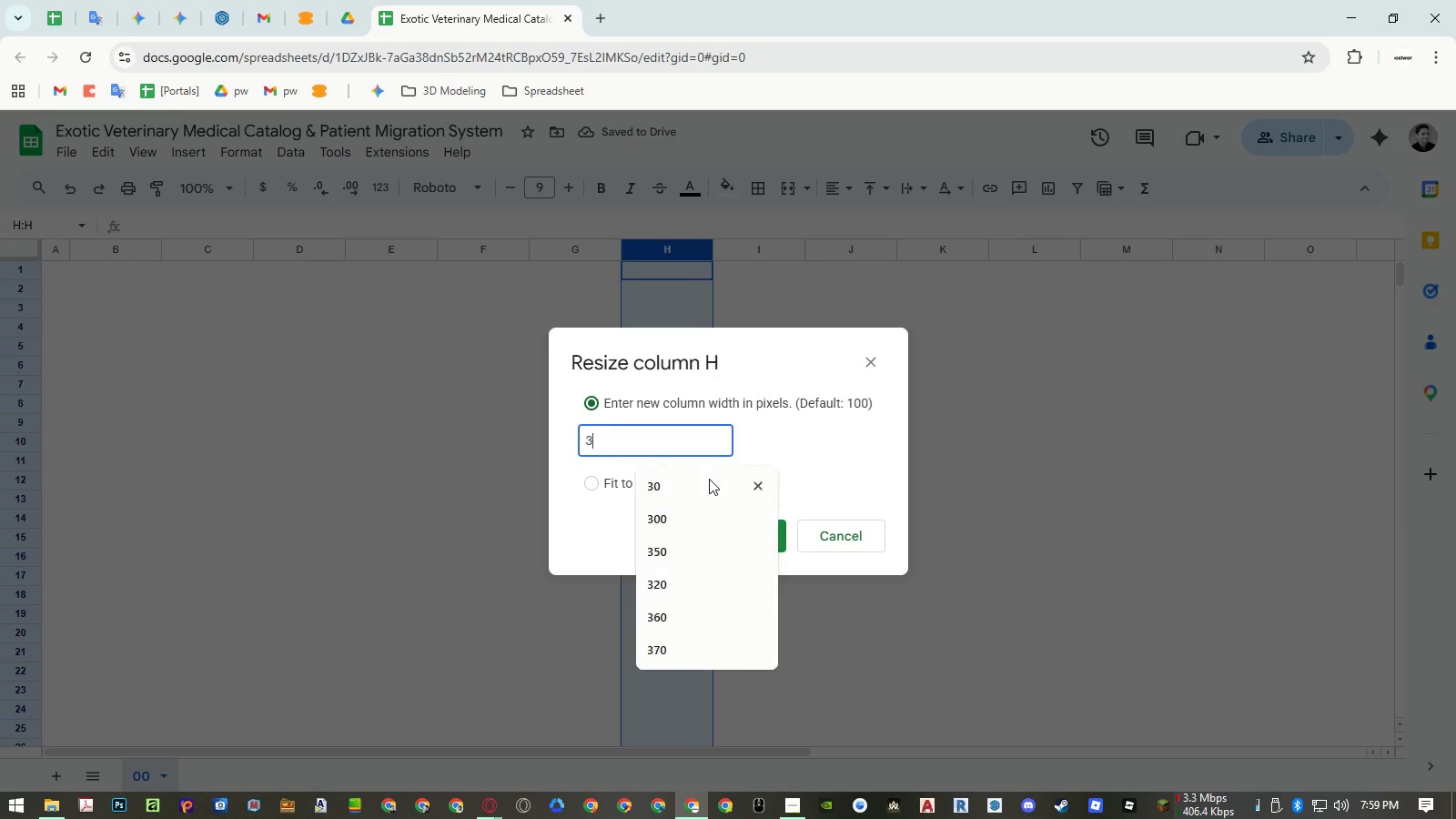 
key(Numpad0)
 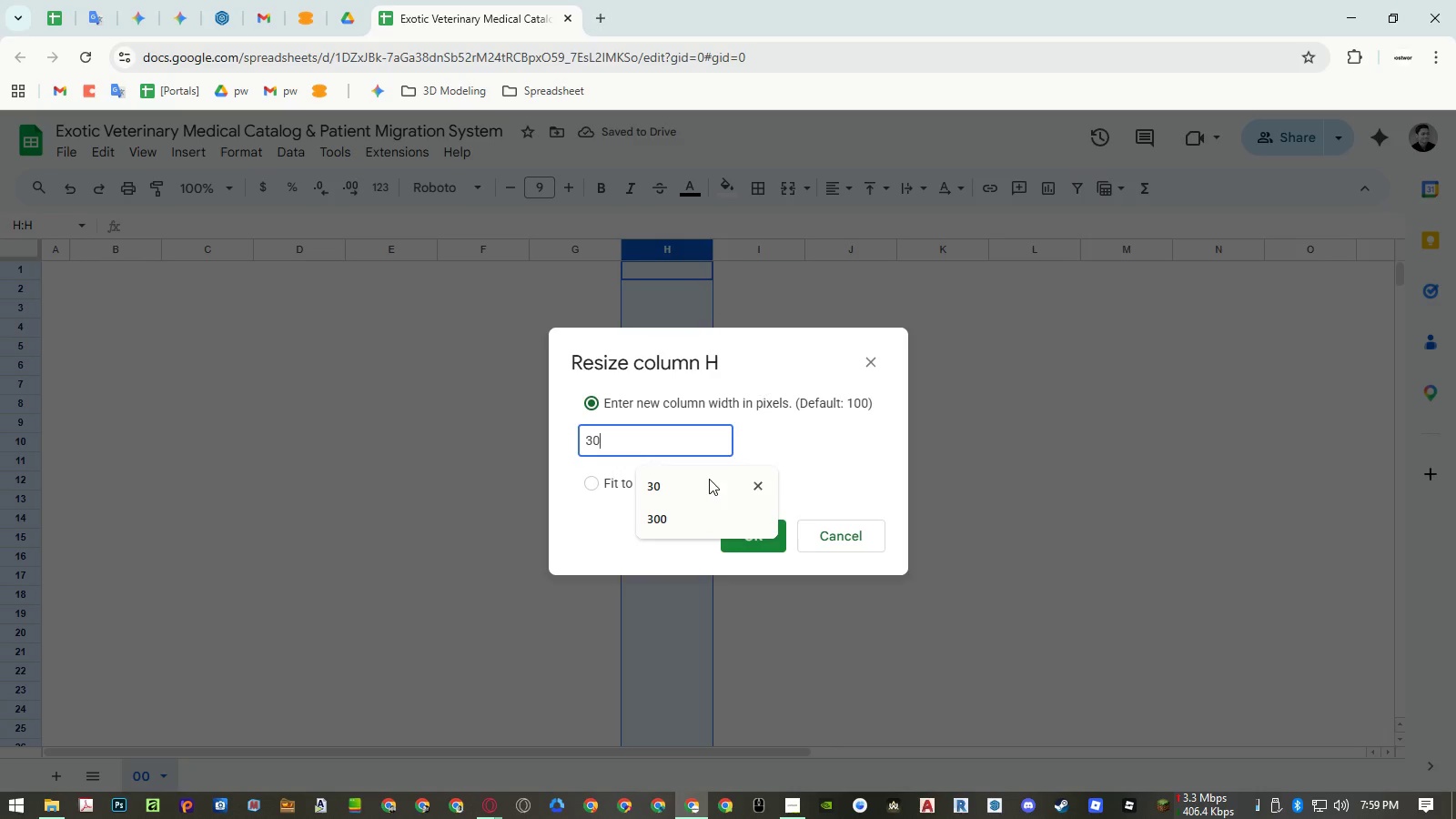 
key(NumpadEnter)
 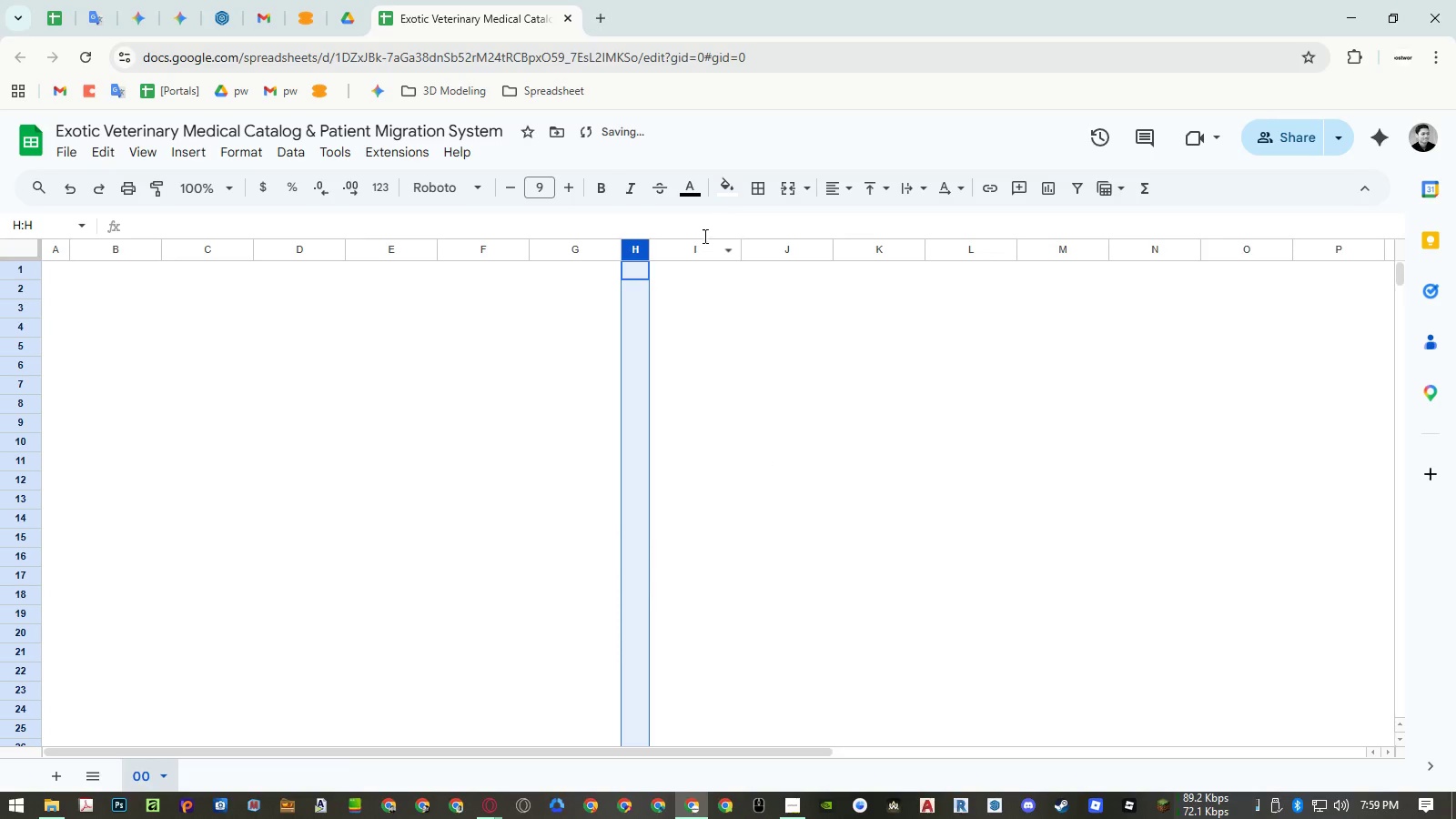 
left_click([703, 246])
 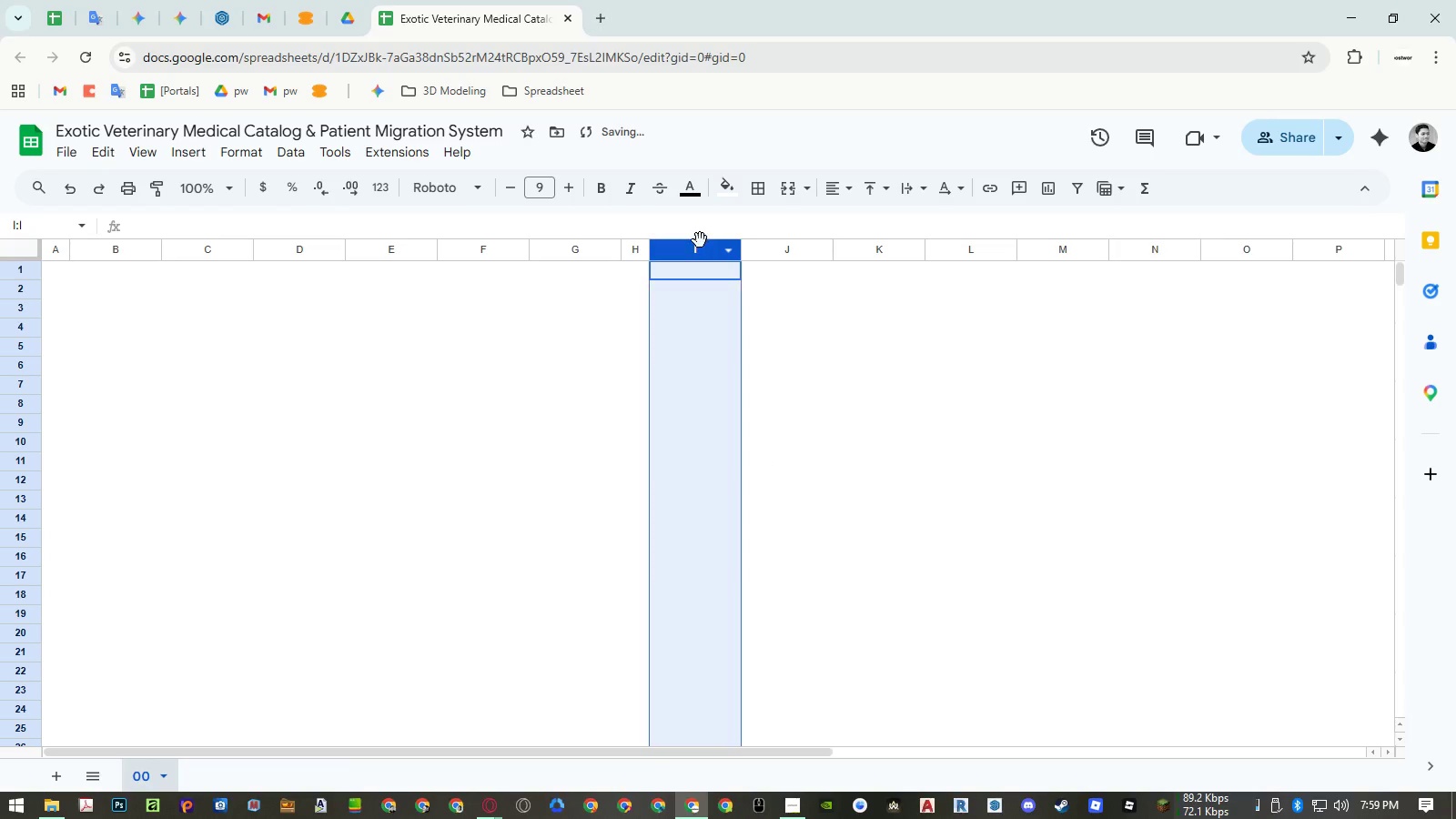 
key(Control+Shift+ArrowRight)
 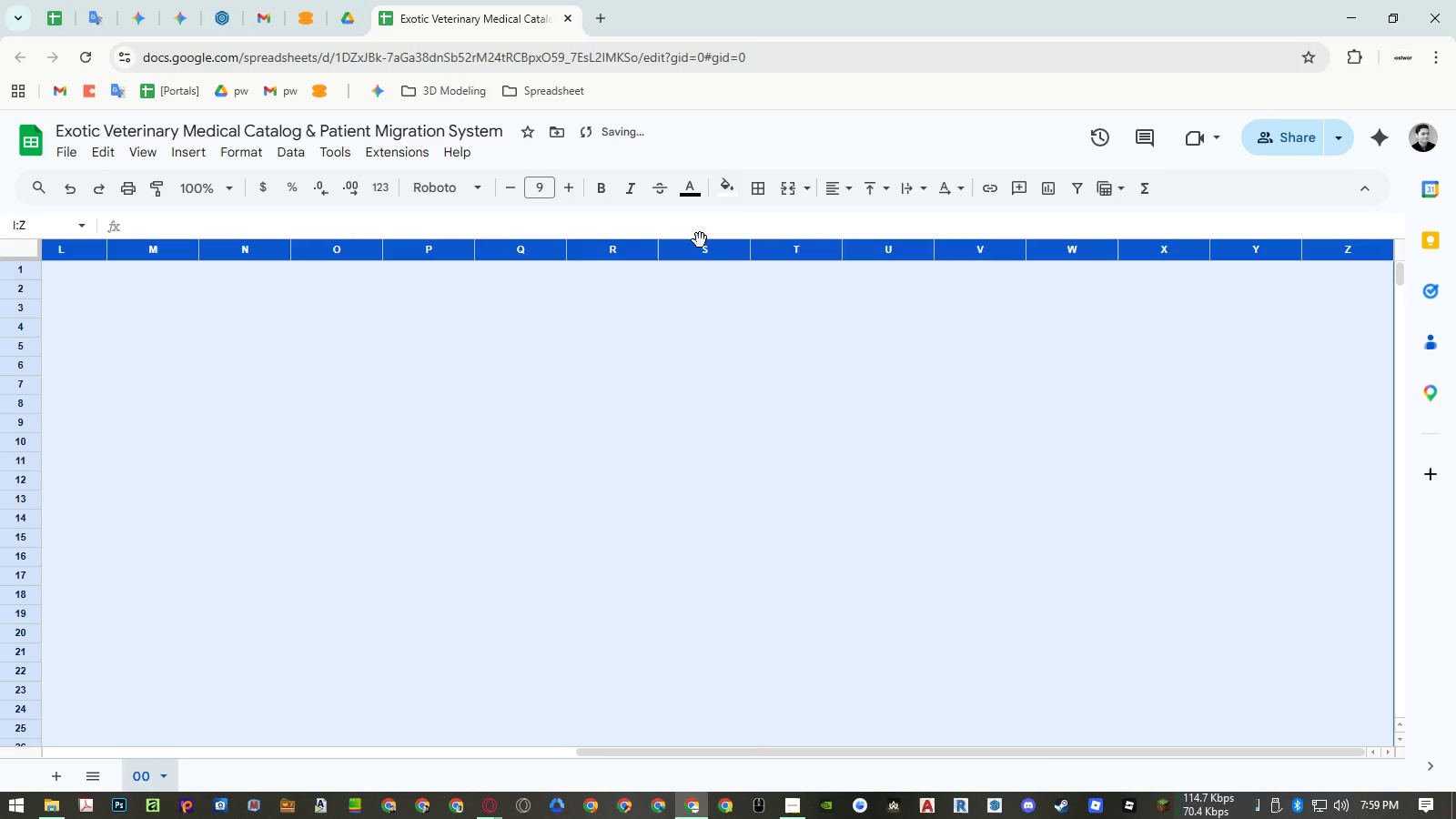 
right_click([700, 240])
 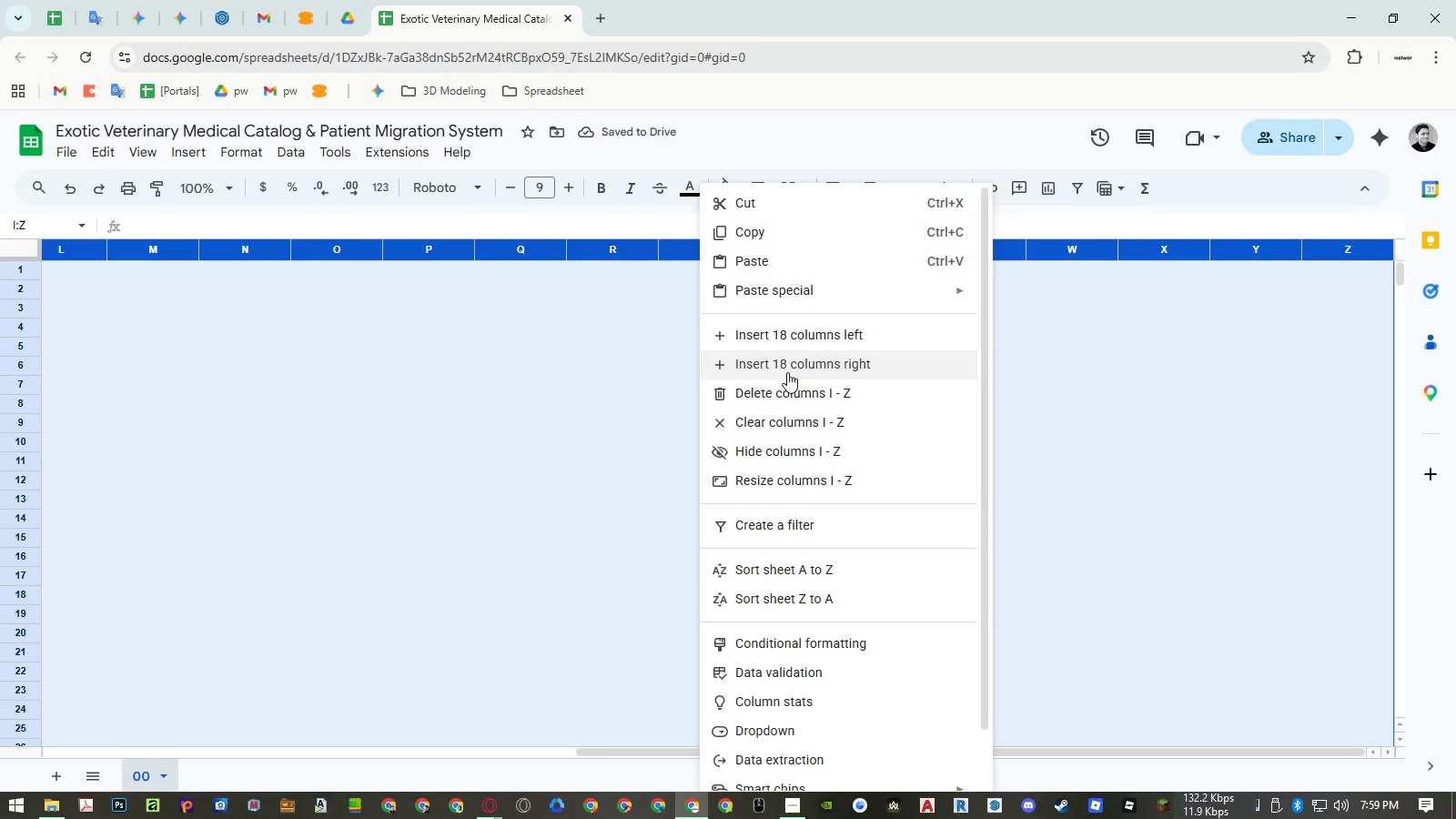 
left_click([790, 389])
 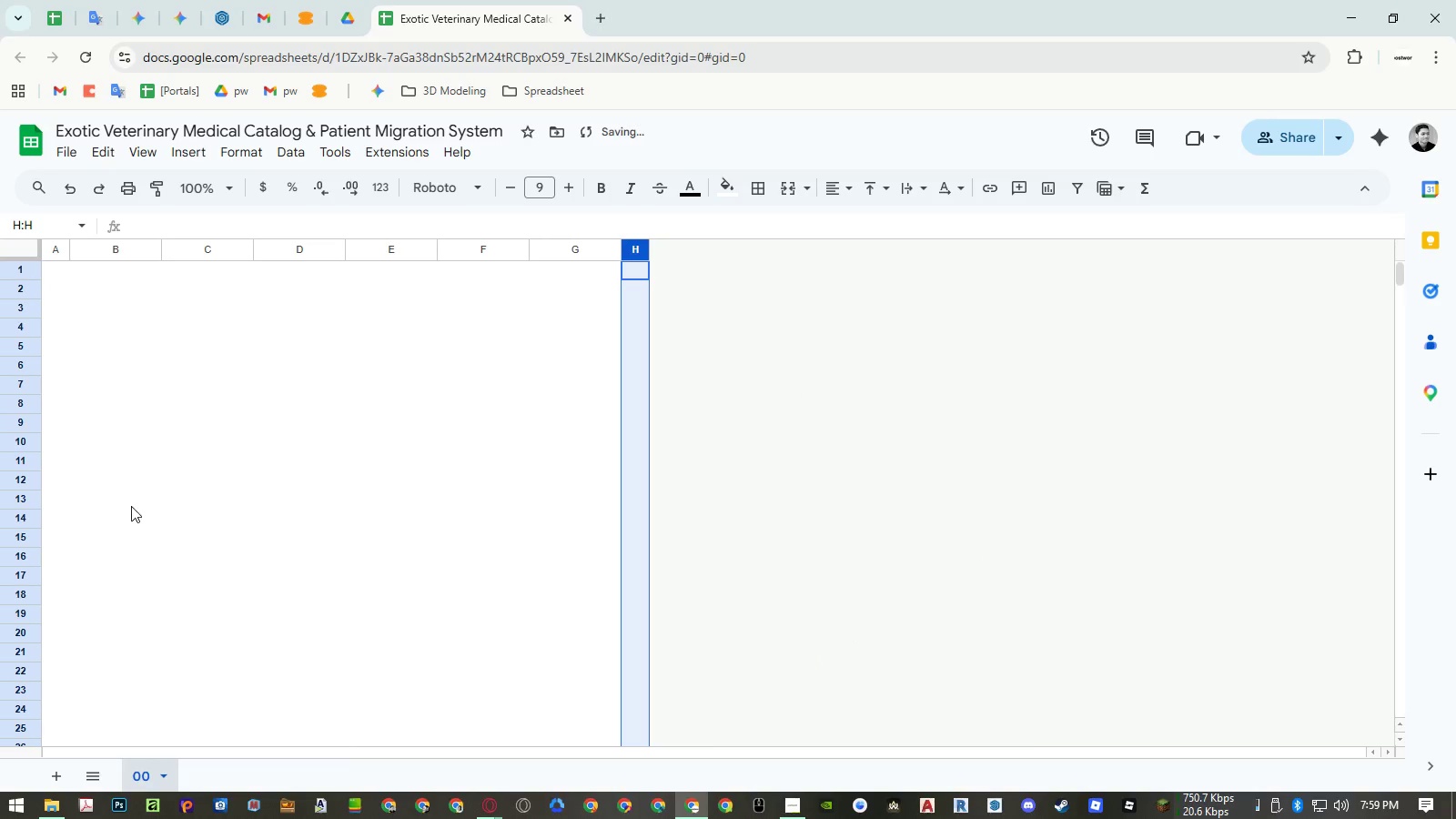 
scroll: coordinate [136, 507], scroll_direction: down, amount: 14.0
 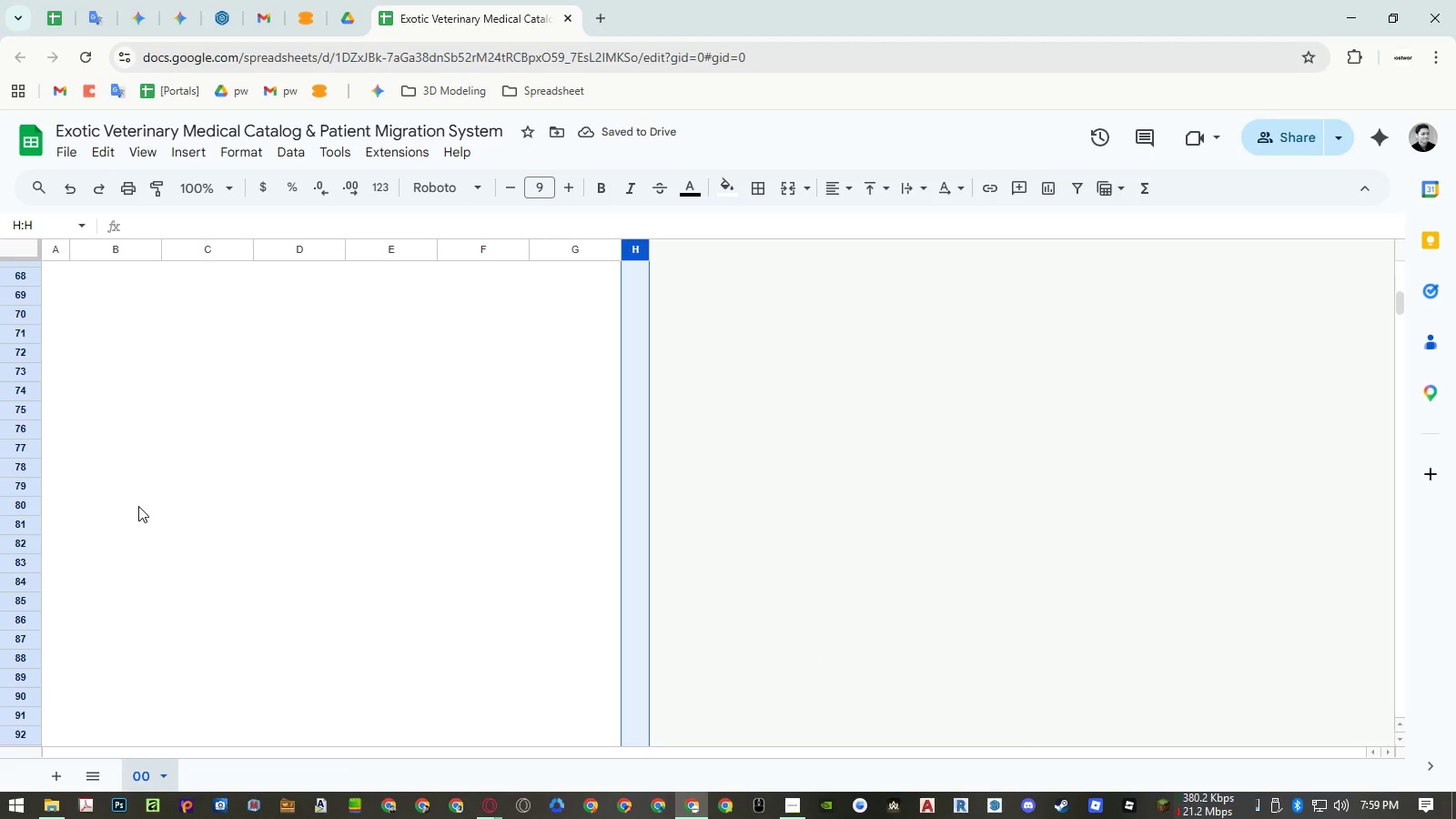 
scroll: coordinate [138, 506], scroll_direction: up, amount: 3.0
 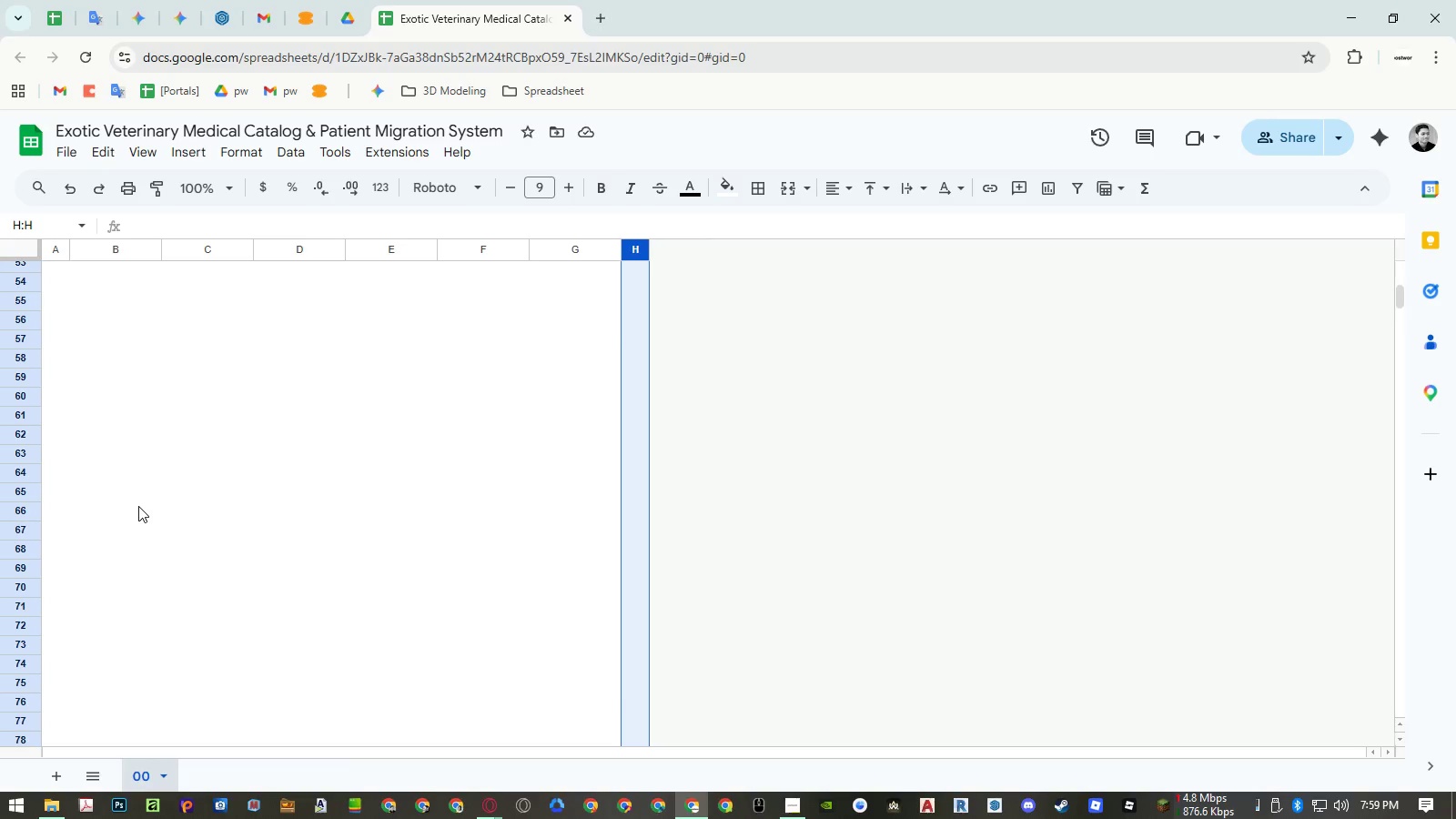 
scroll: coordinate [138, 506], scroll_direction: down, amount: 7.0
 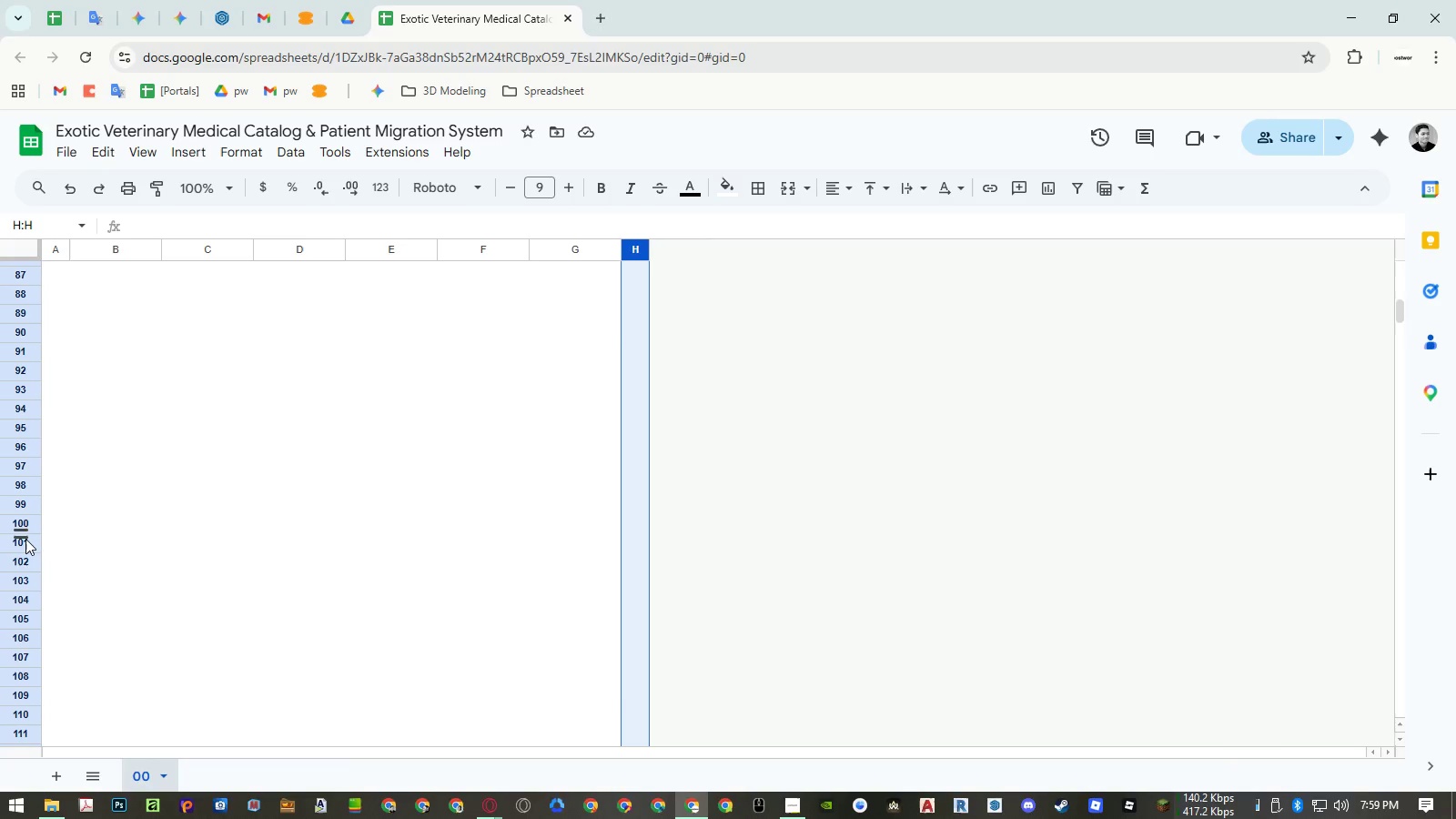 
left_click([26, 541])
 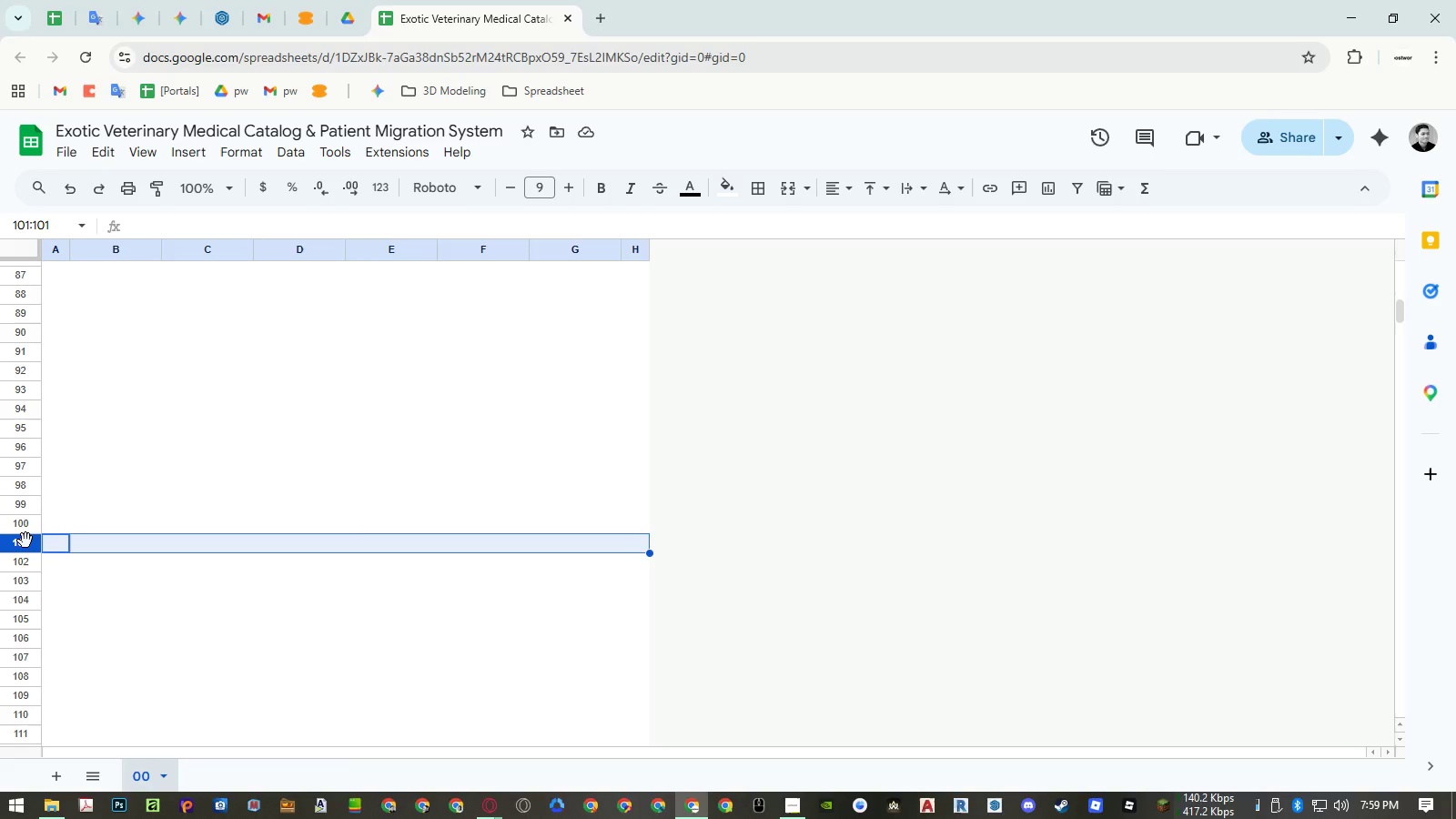 
key(Control+Shift+ArrowDown)
 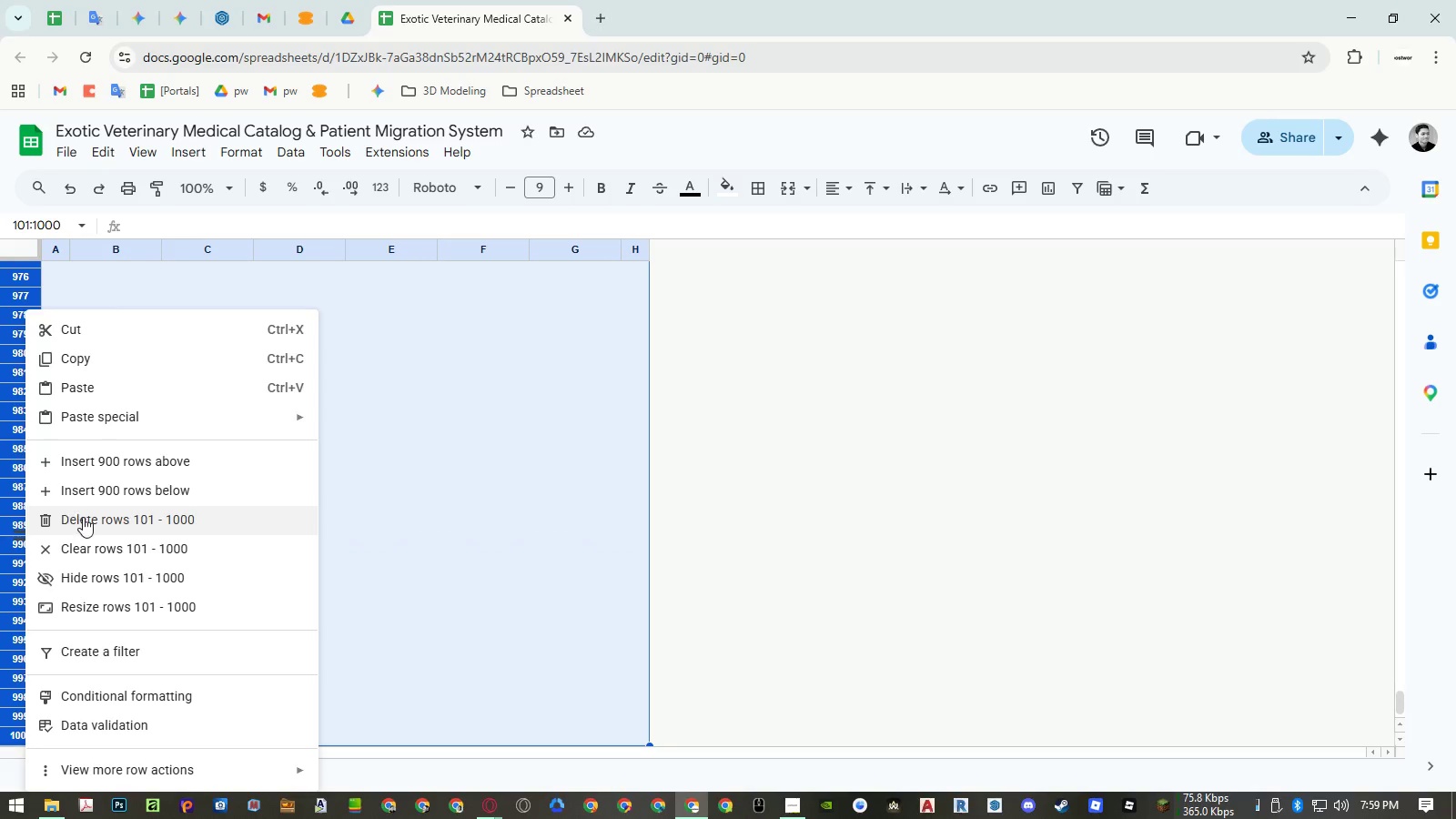 
left_click([86, 519])
 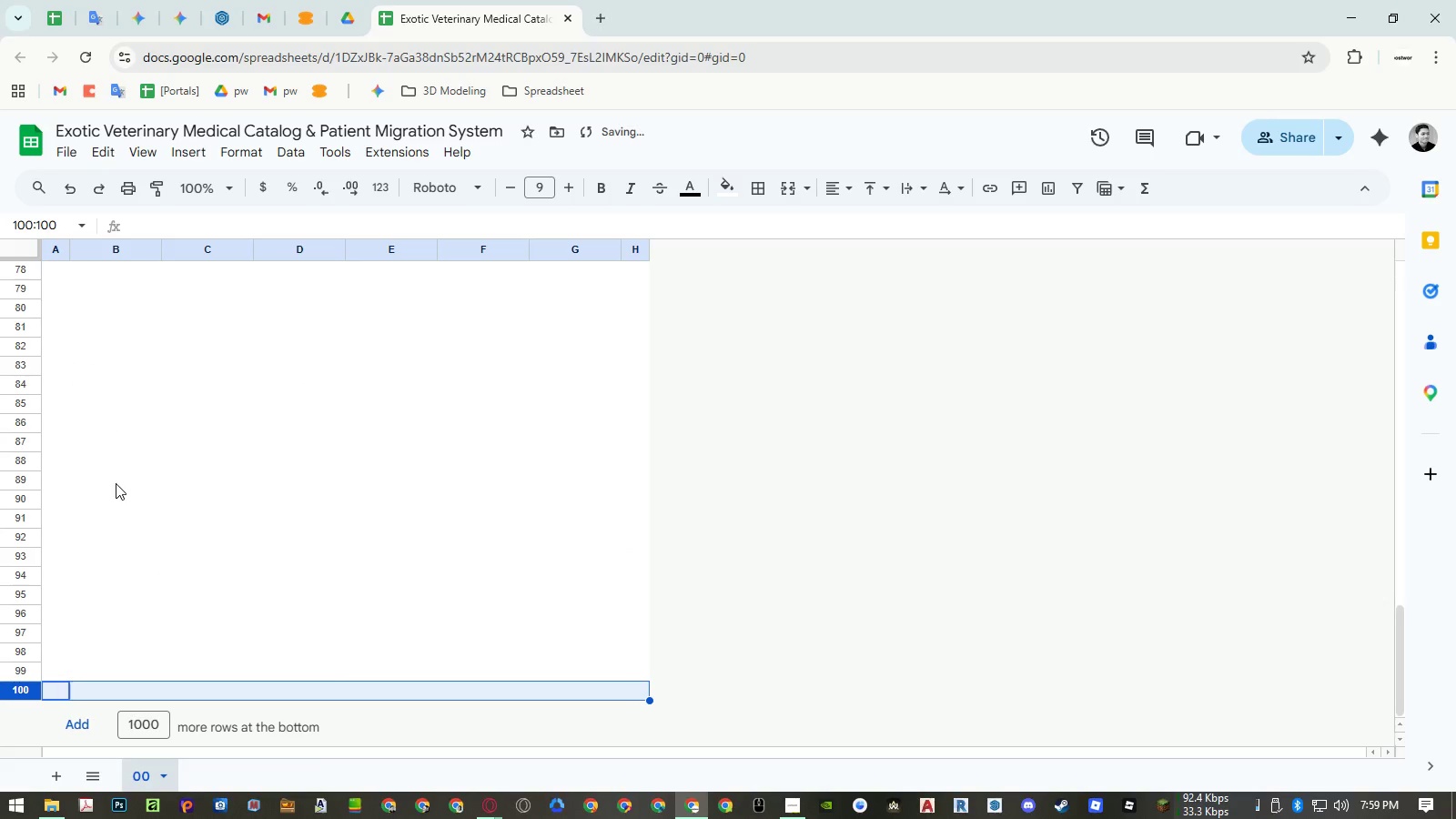 
left_click([117, 483])
 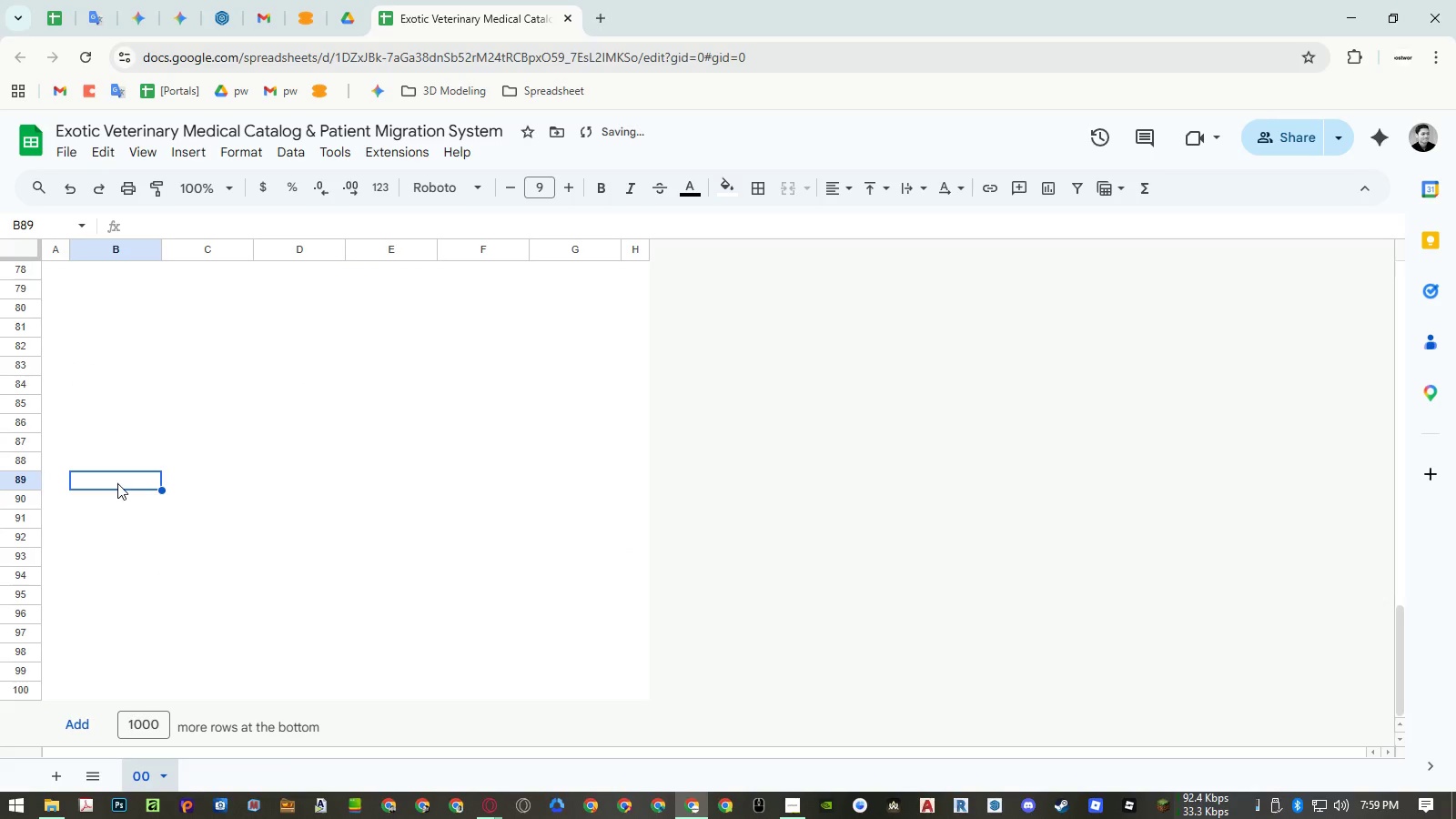 
key(Control+ArrowUp)
 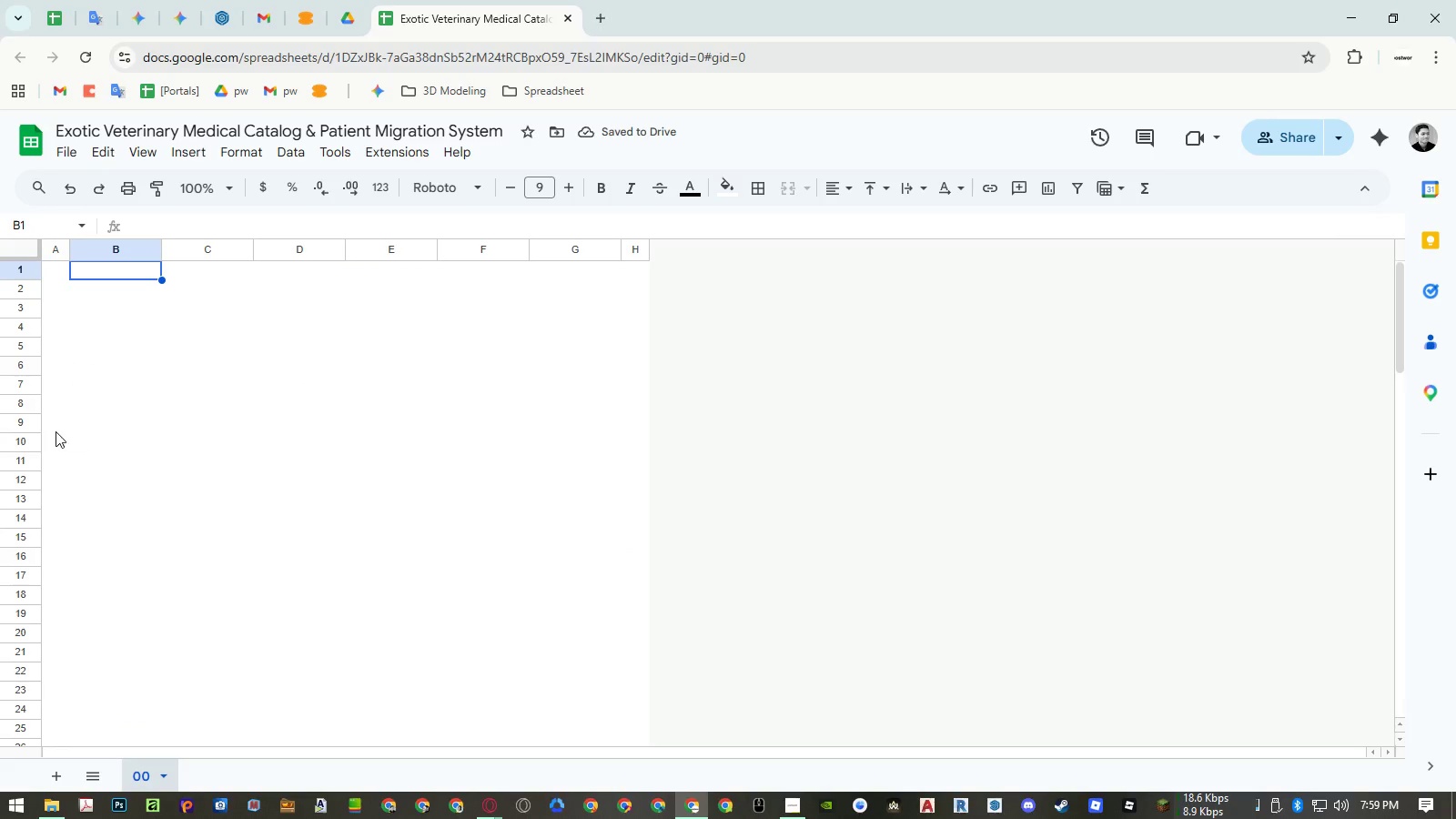 
left_click([26, 444])
 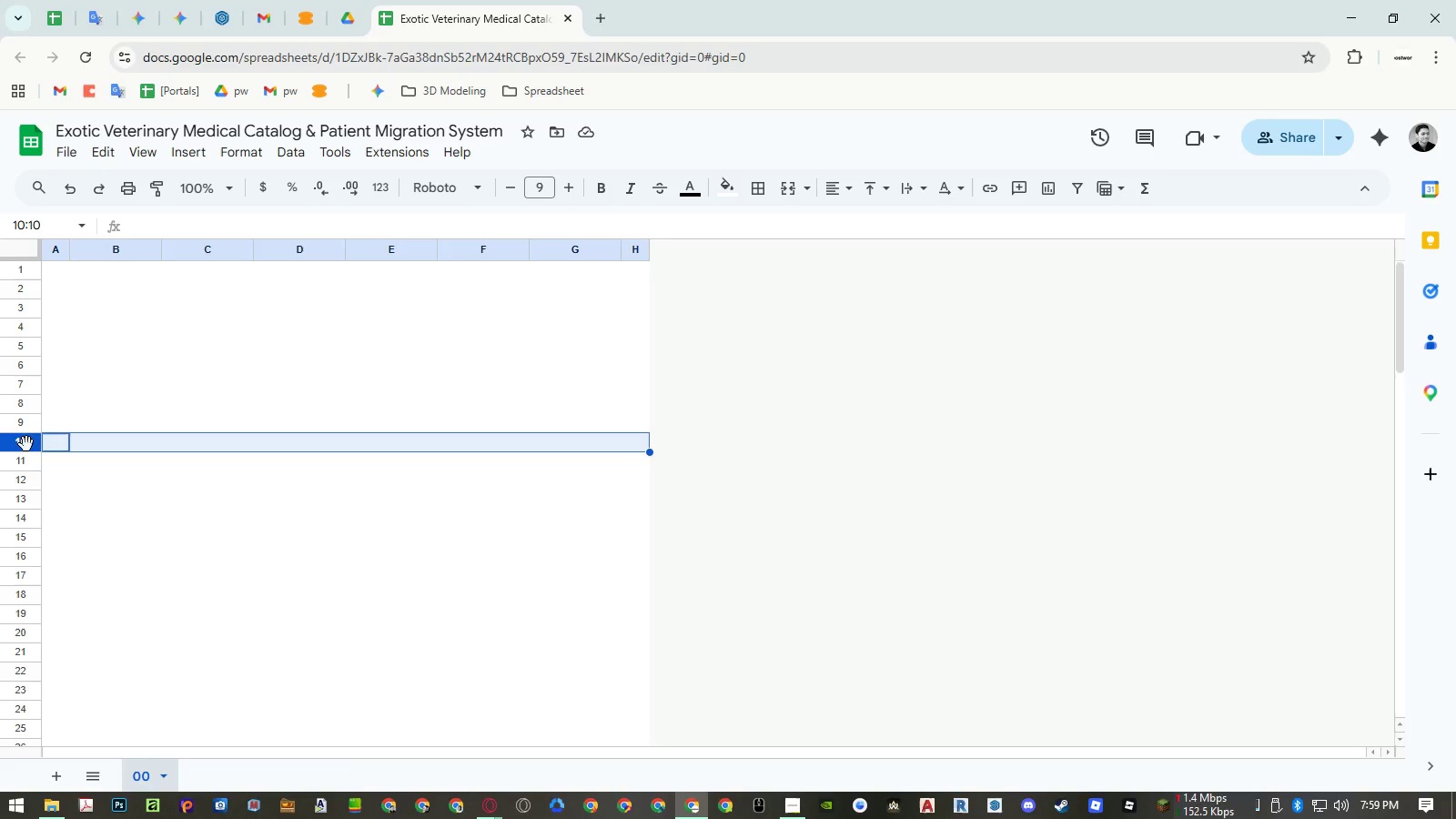 
left_click([234, 161])
 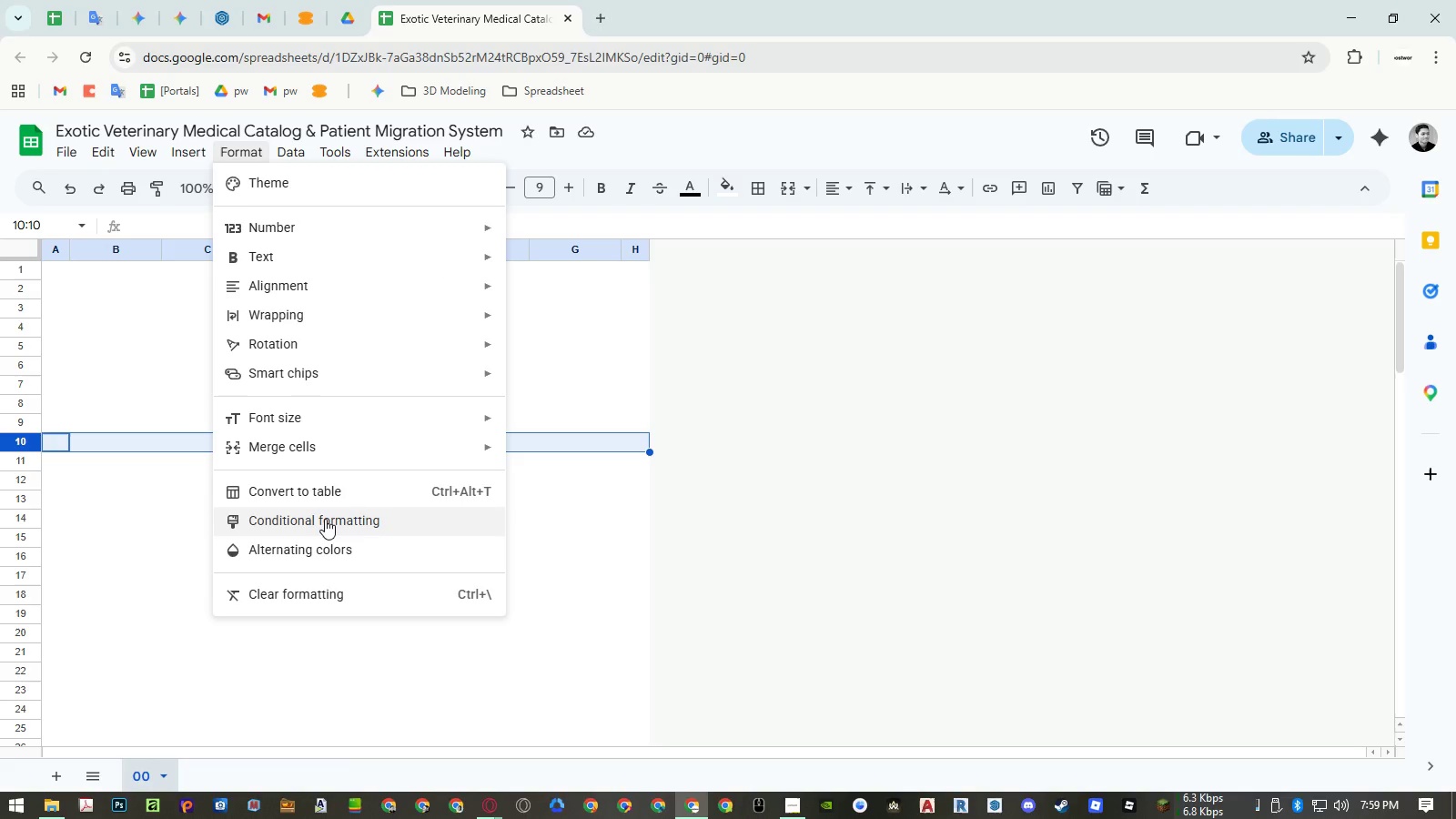 
left_click([325, 519])
 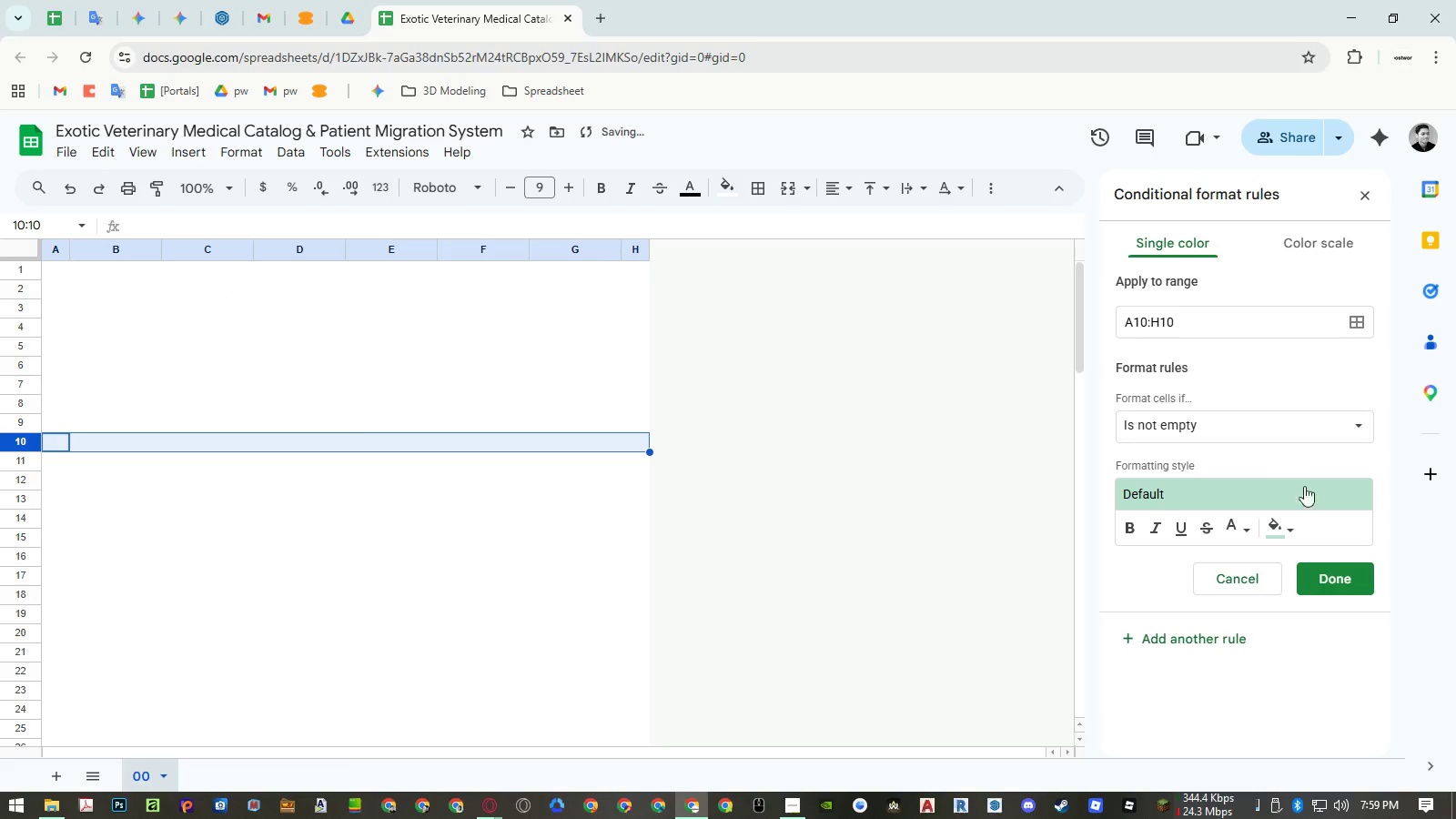 
left_click([1285, 522])
 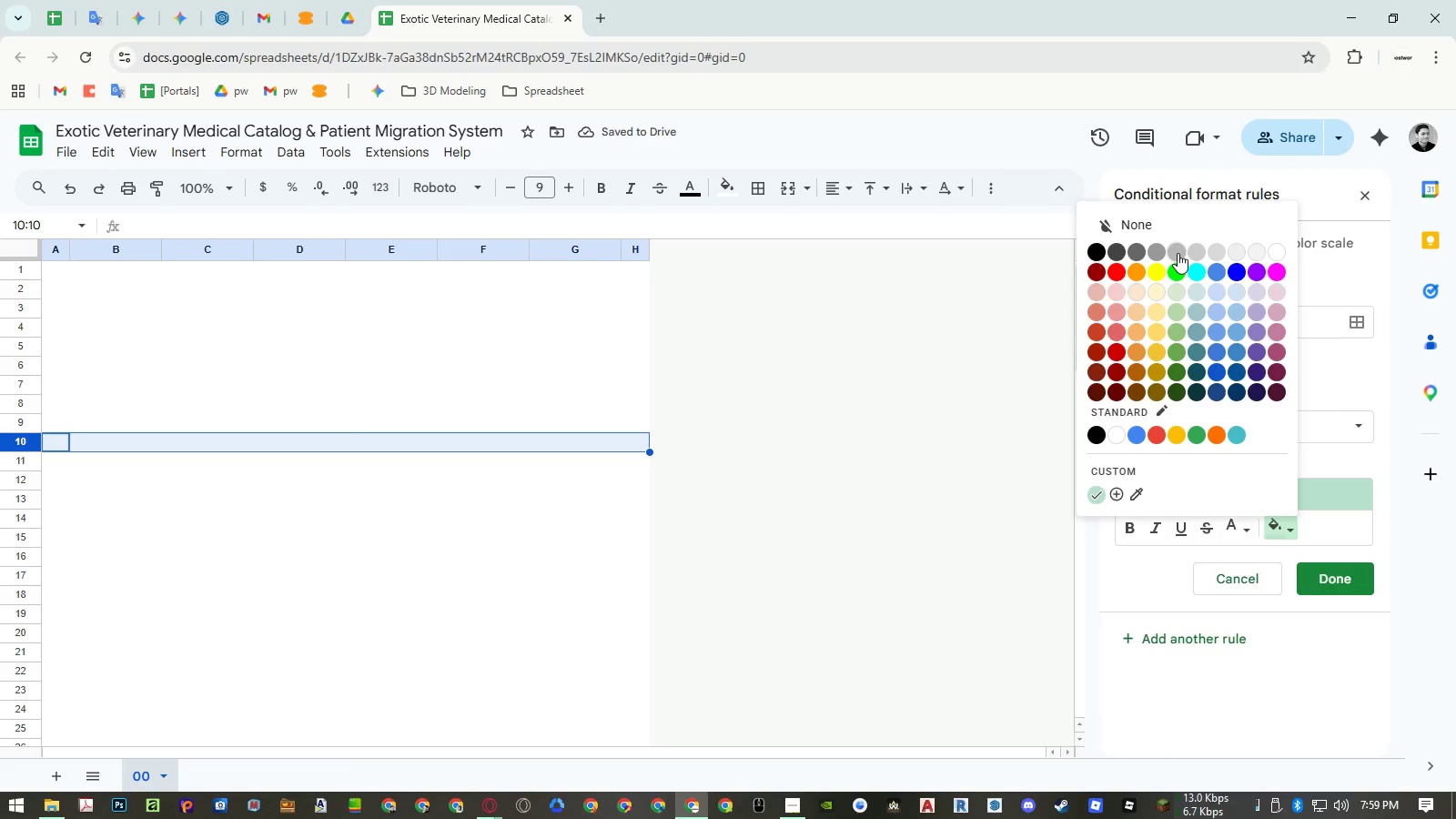 
left_click([1178, 253])
 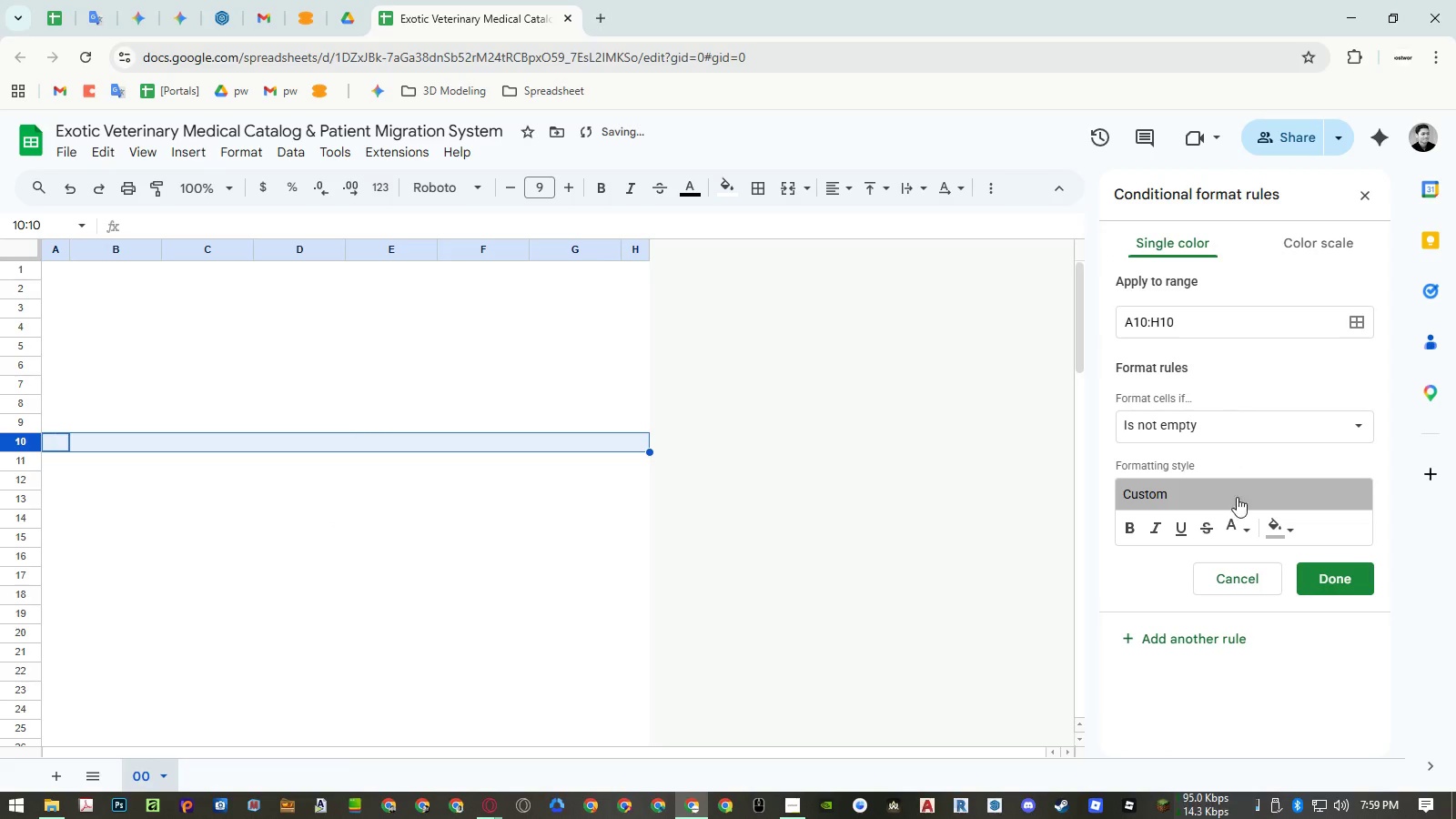 
left_click([1234, 531])
 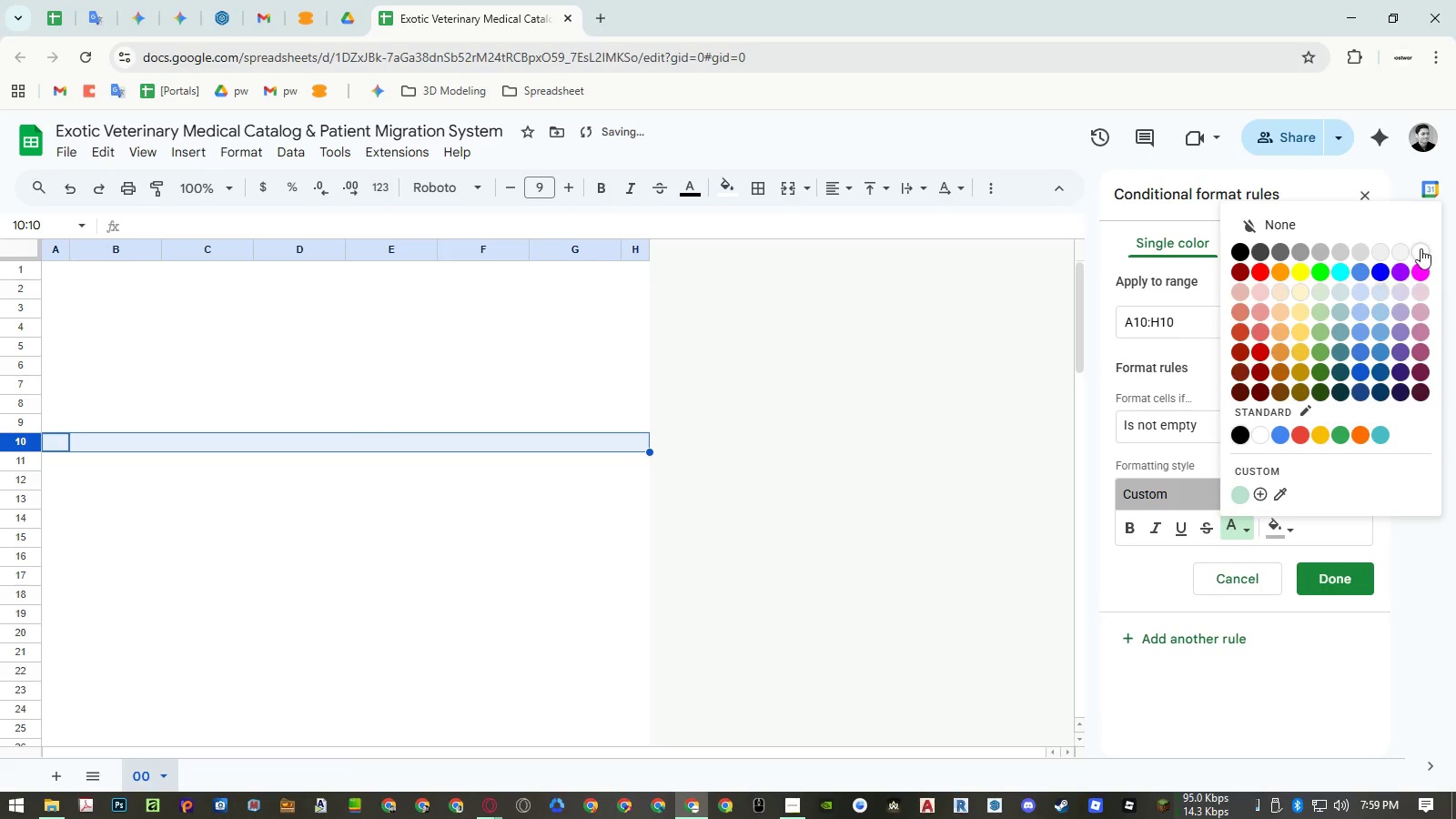 
left_click([1426, 248])
 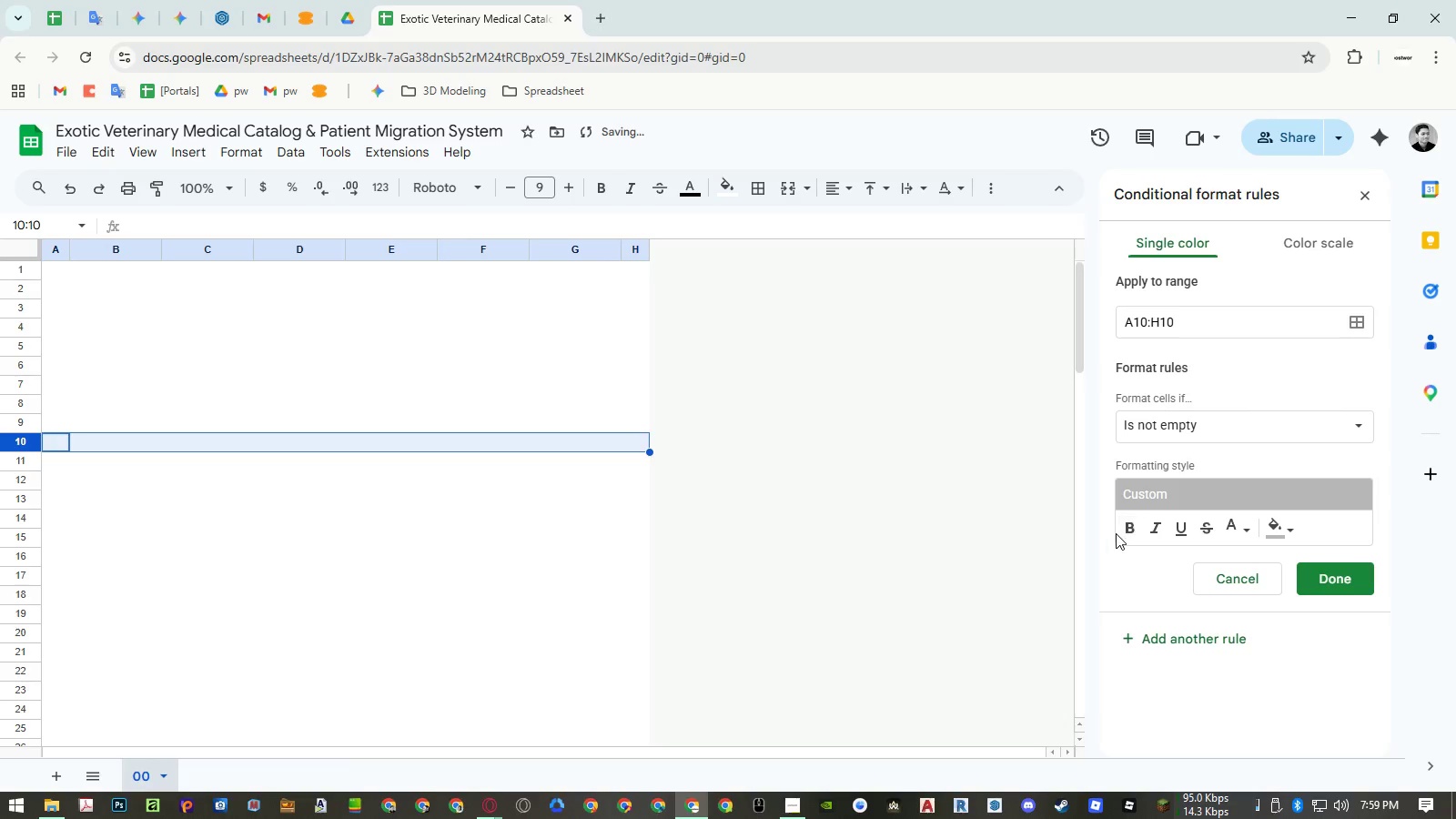 
left_click([1129, 523])
 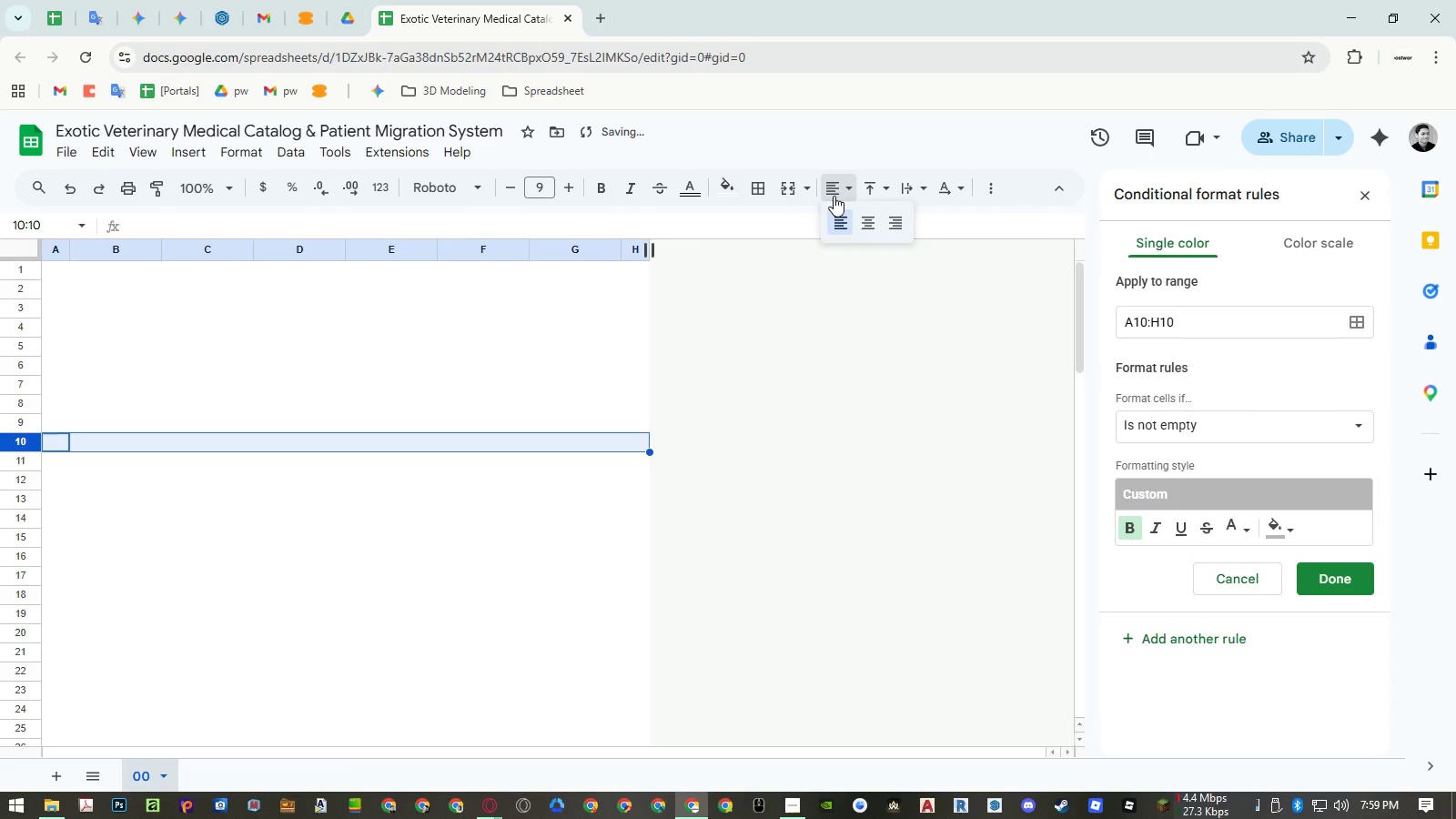 
double_click([865, 224])
 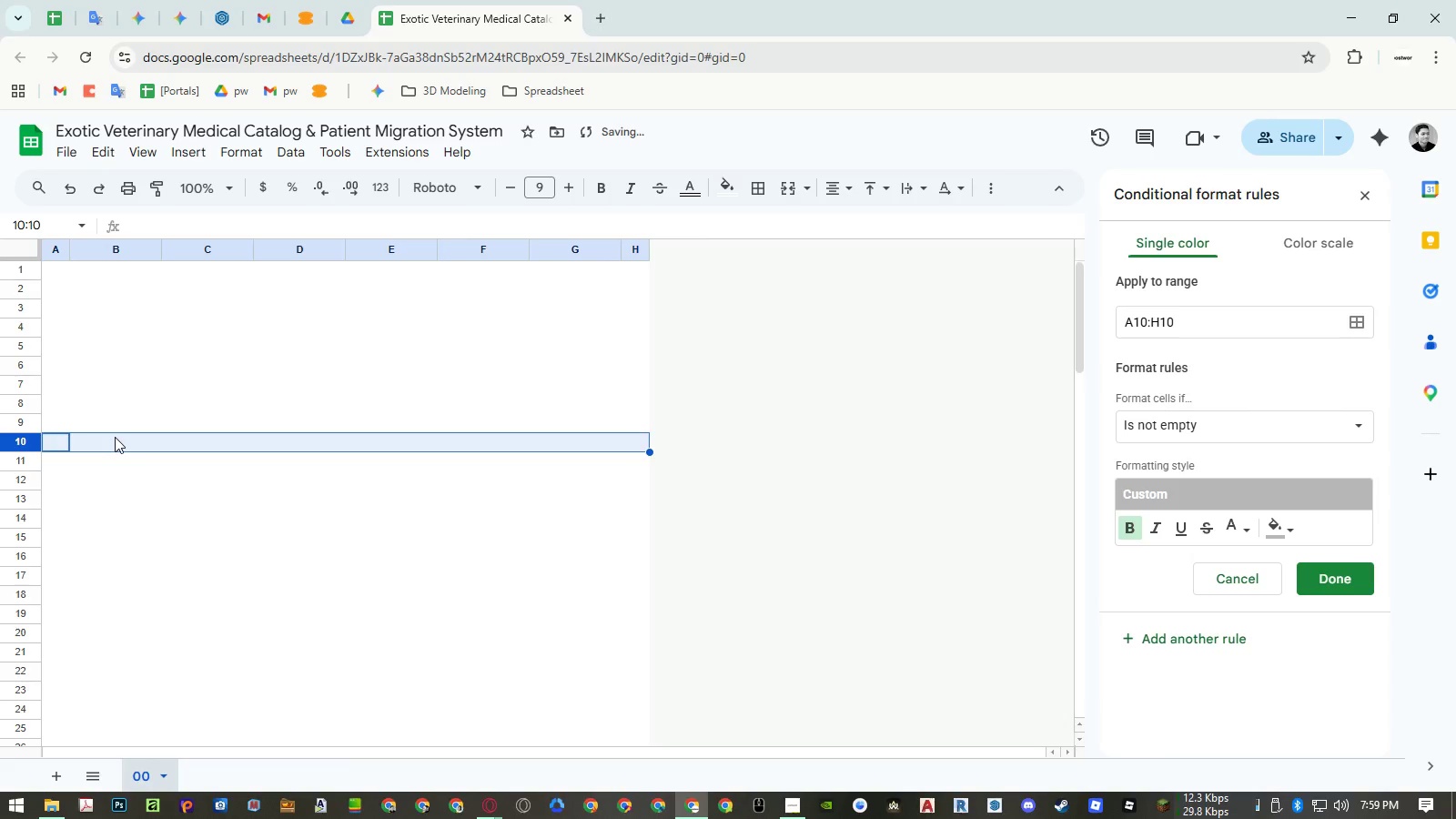 
left_click([115, 437])
 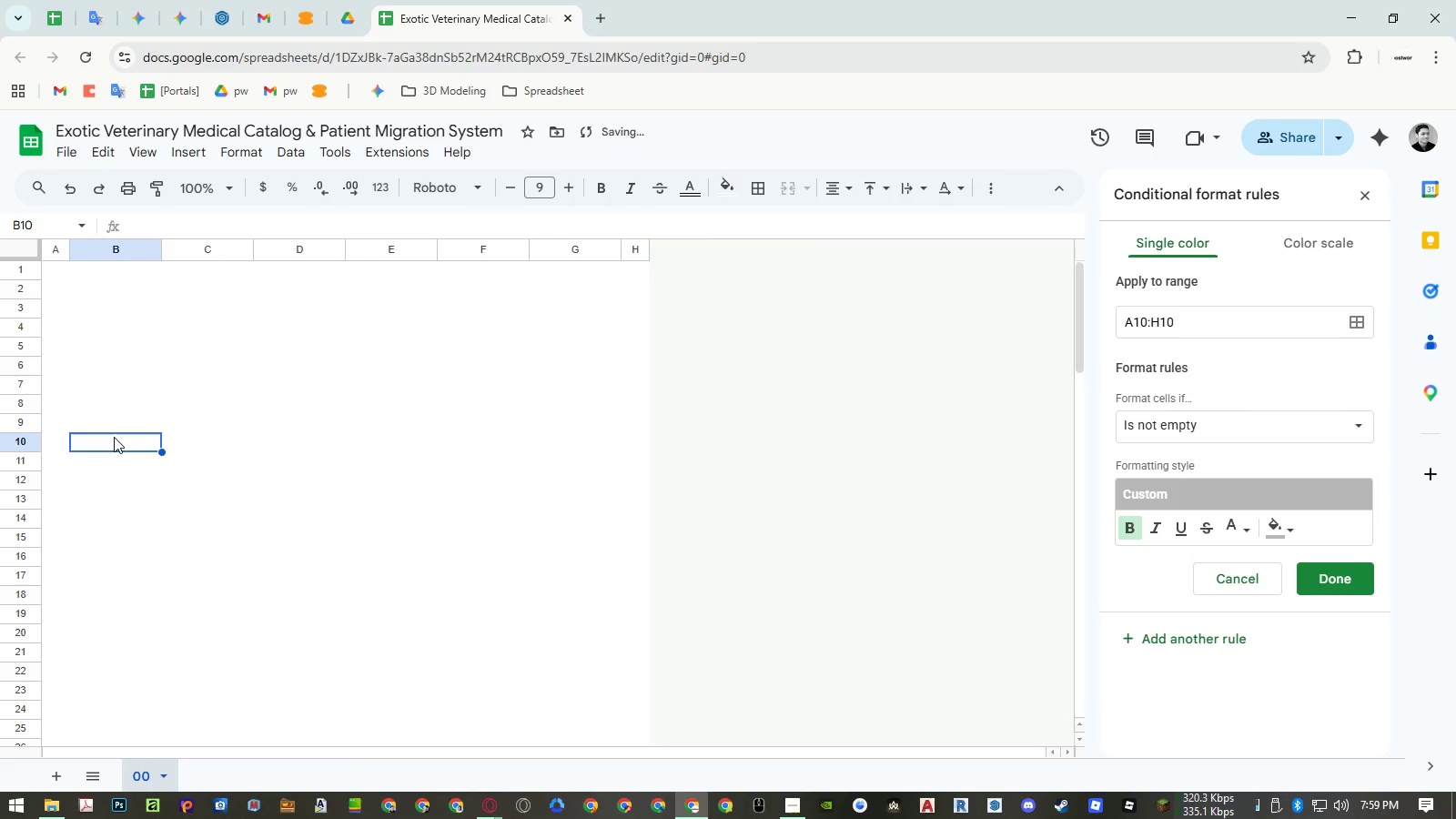 
key(CapsLock)
 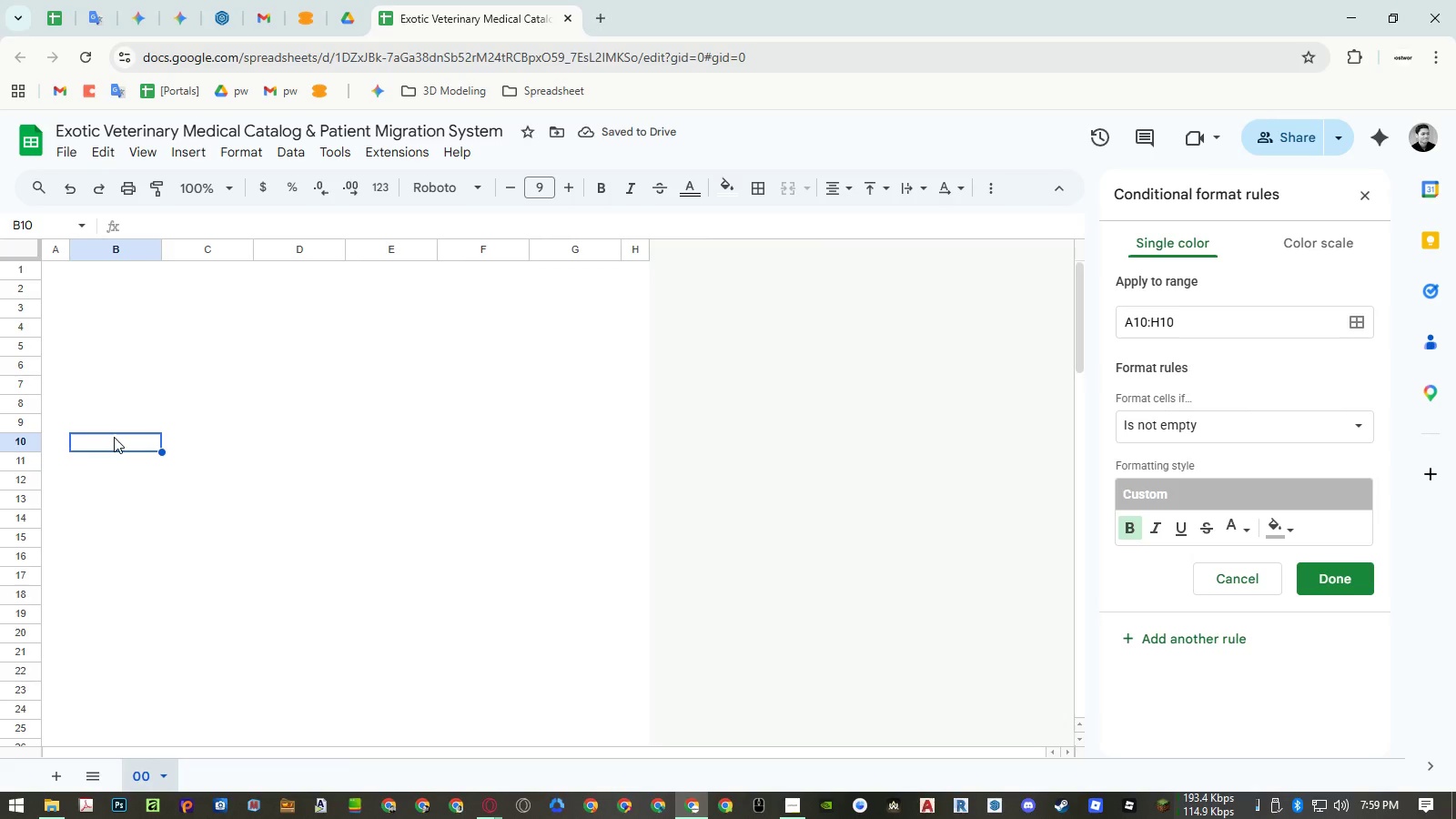 
key(A)
 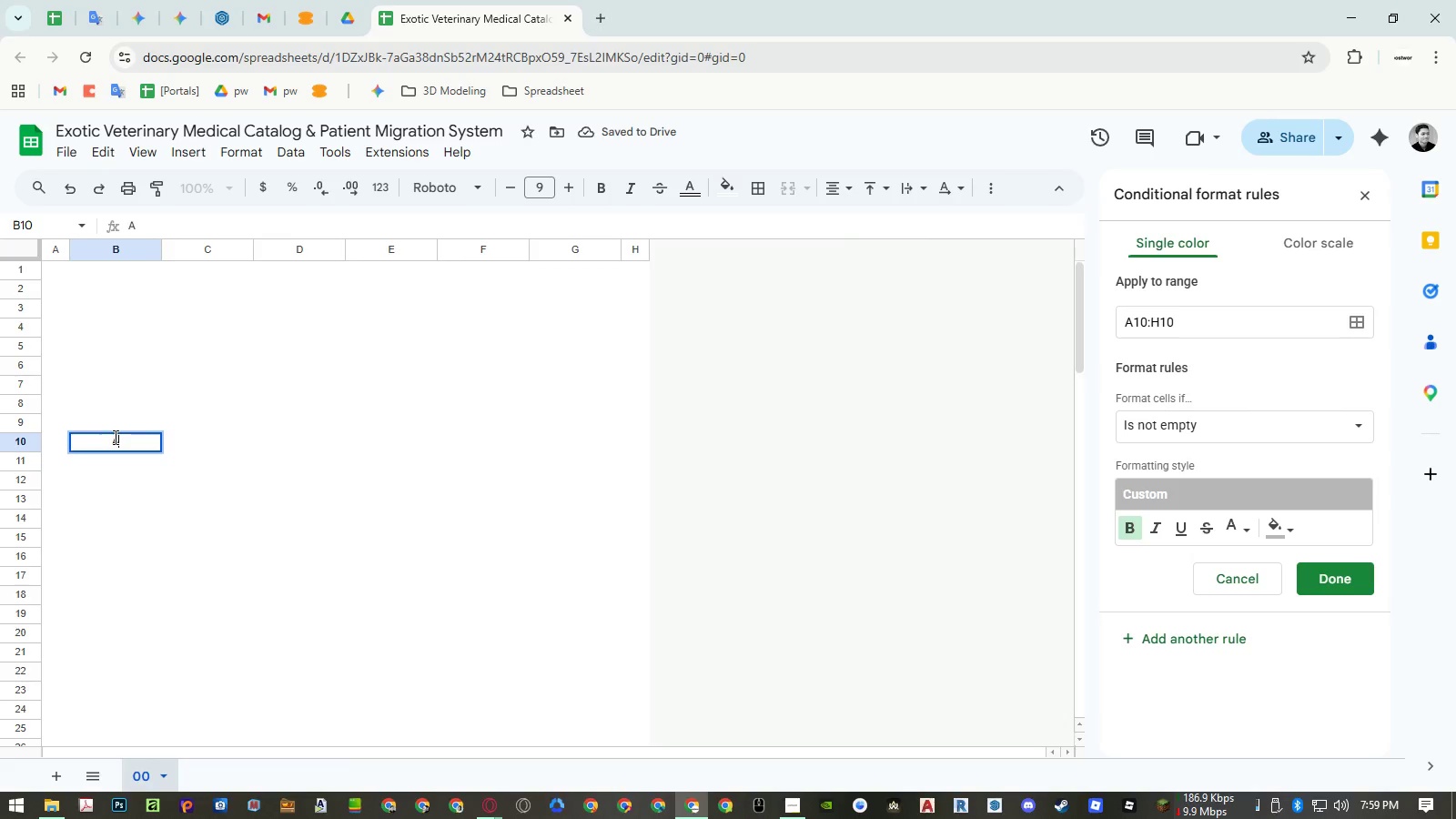 
key(ArrowRight)
 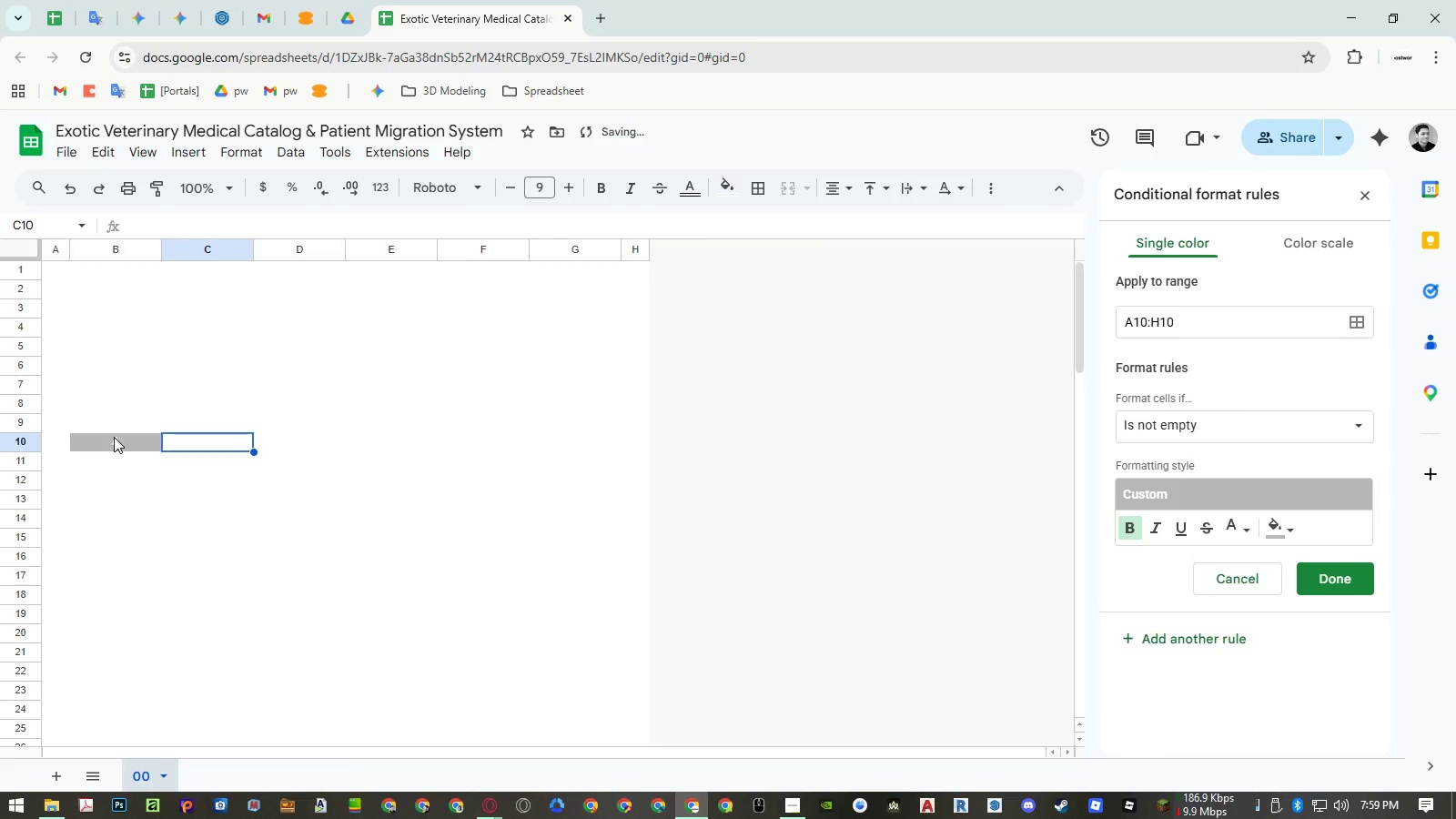 
key(B)
 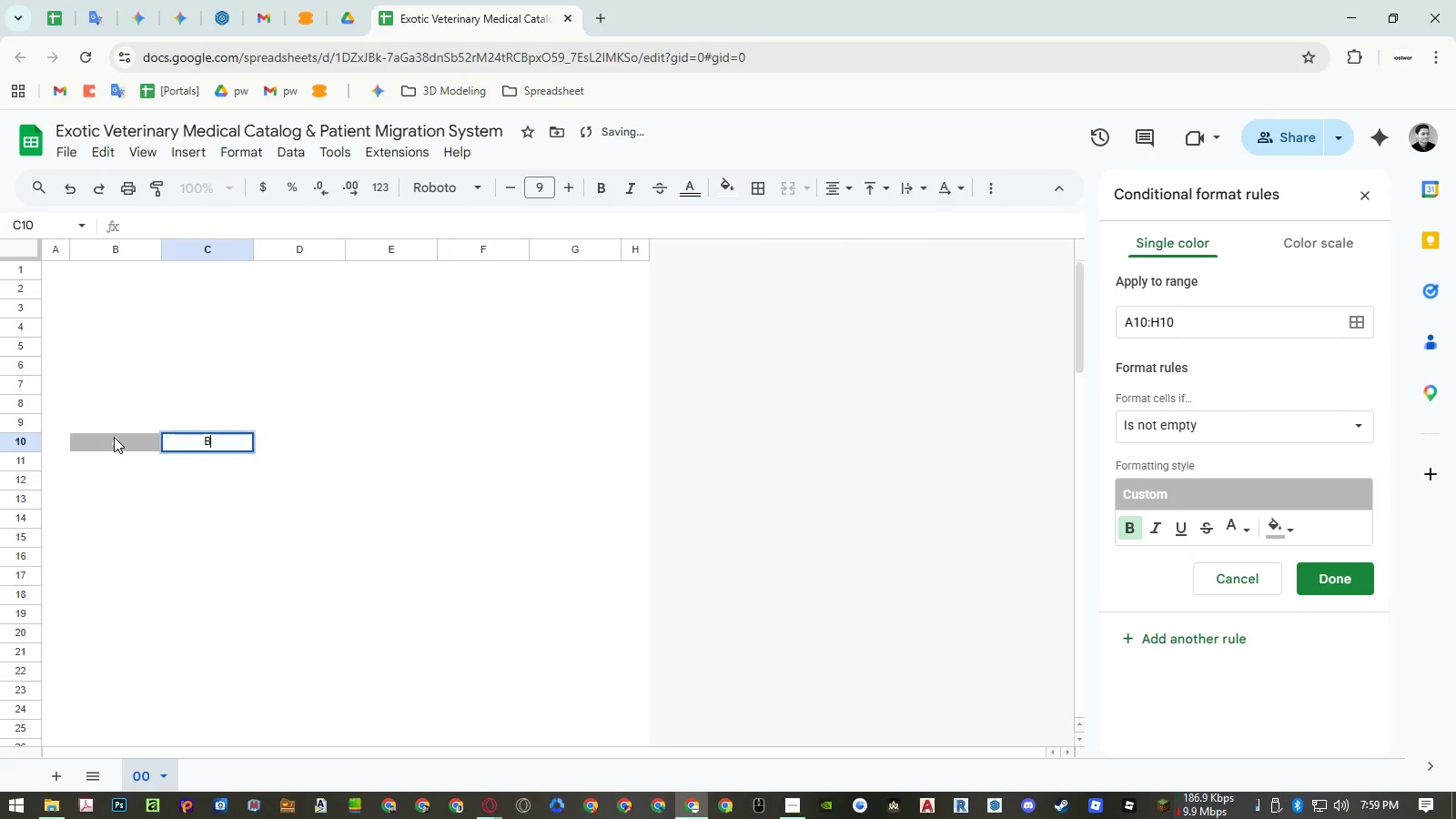 
key(ArrowRight)
 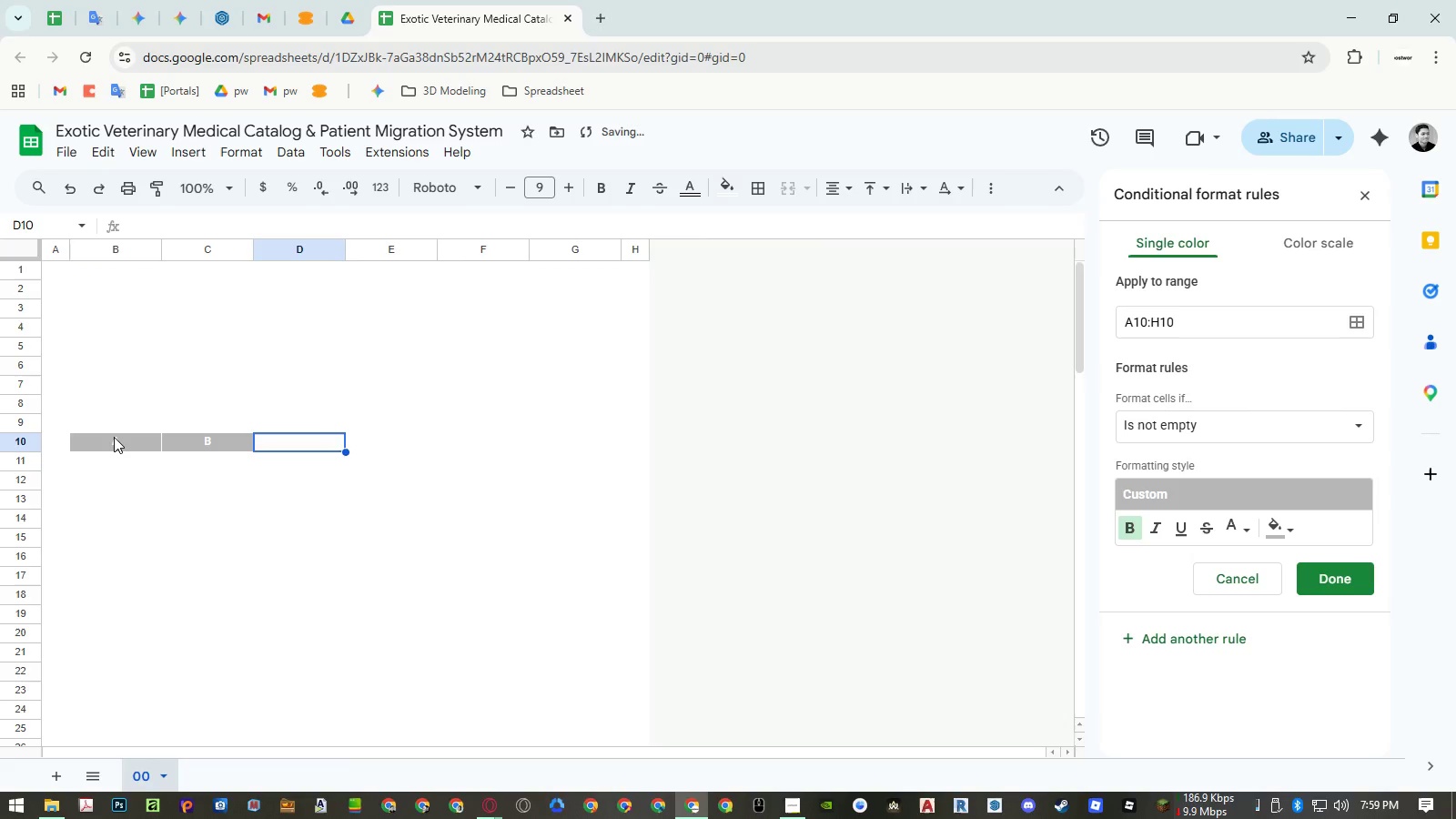 
key(C)
 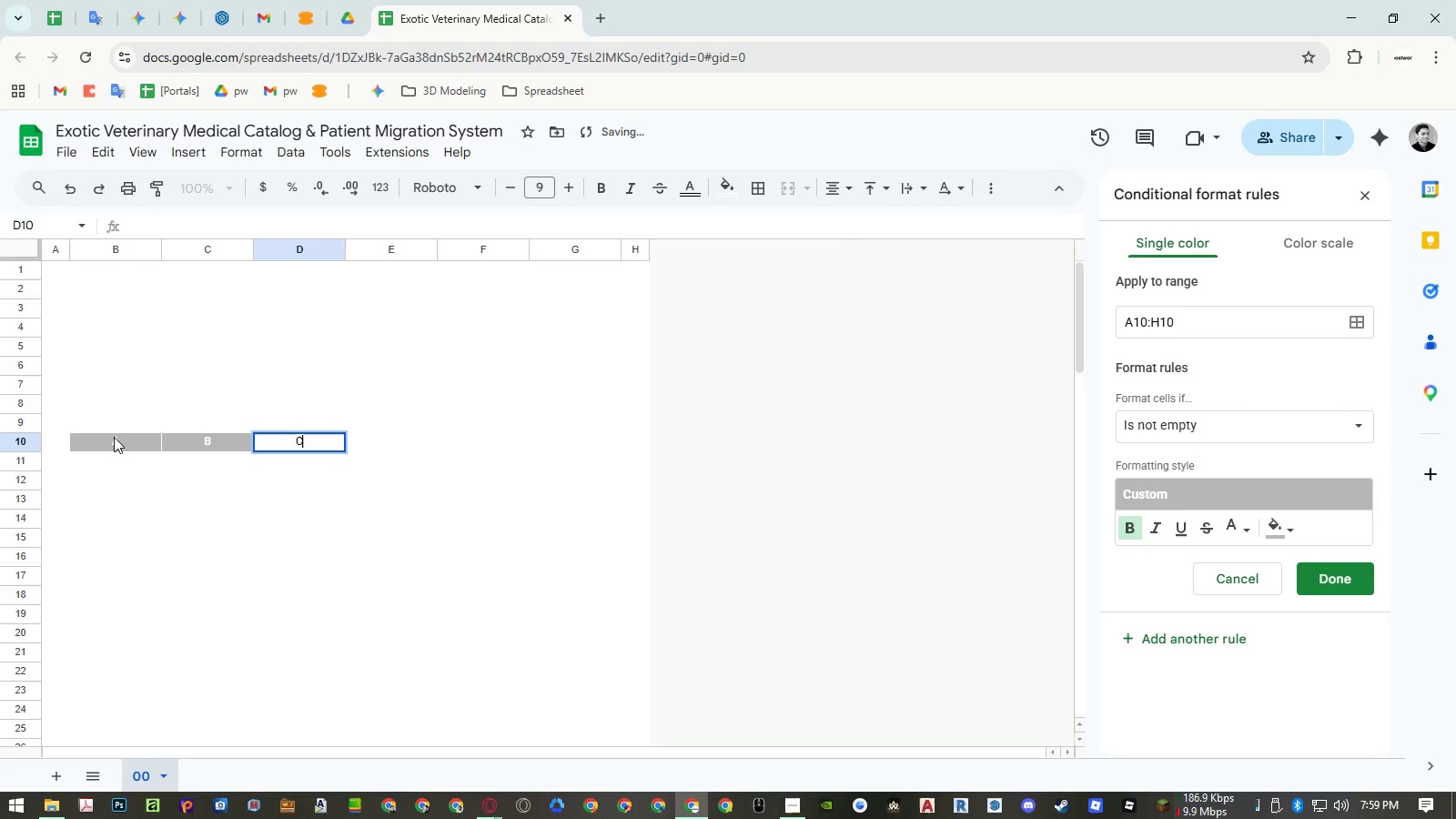 
key(ArrowRight)
 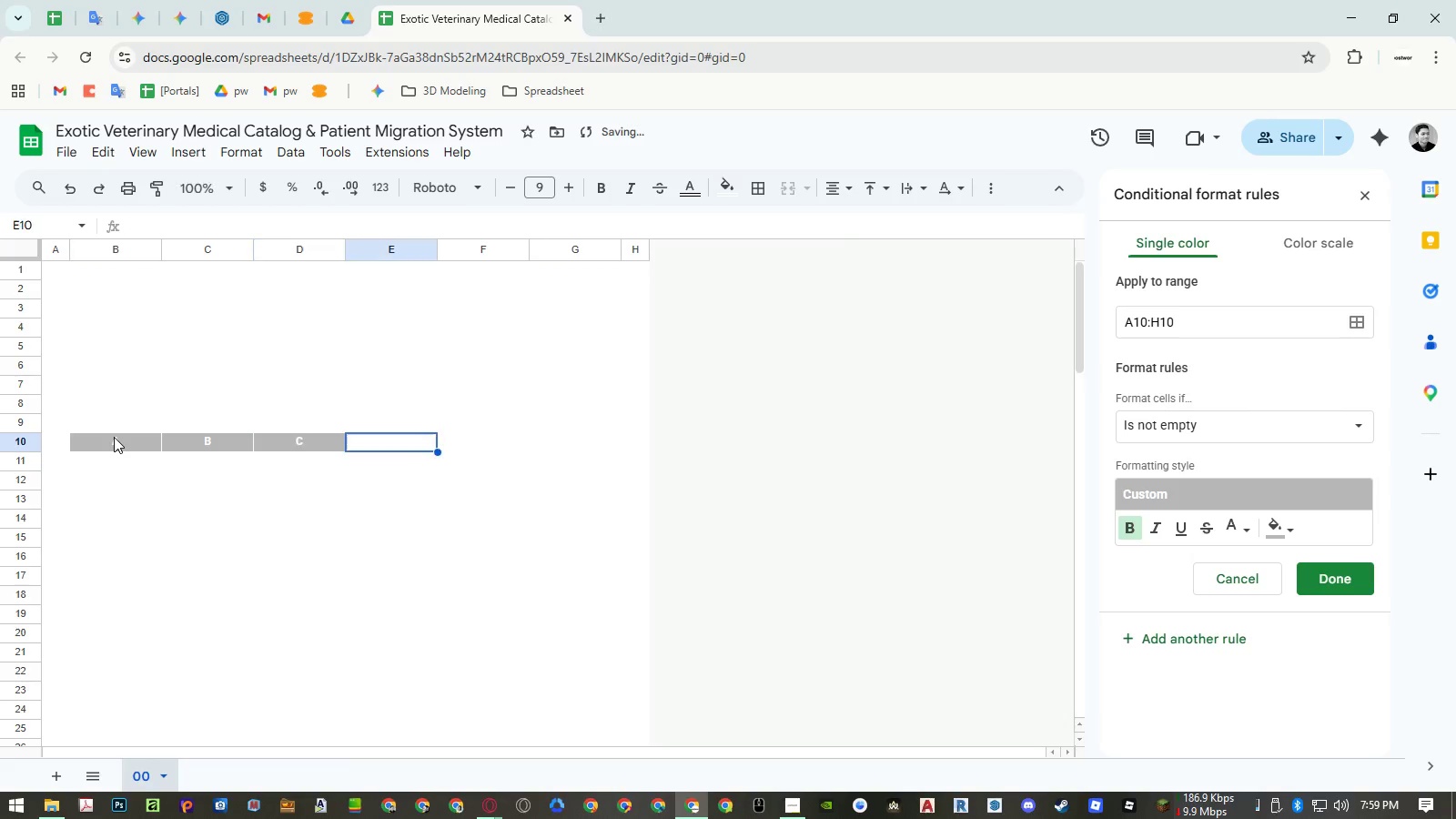 
key(D)
 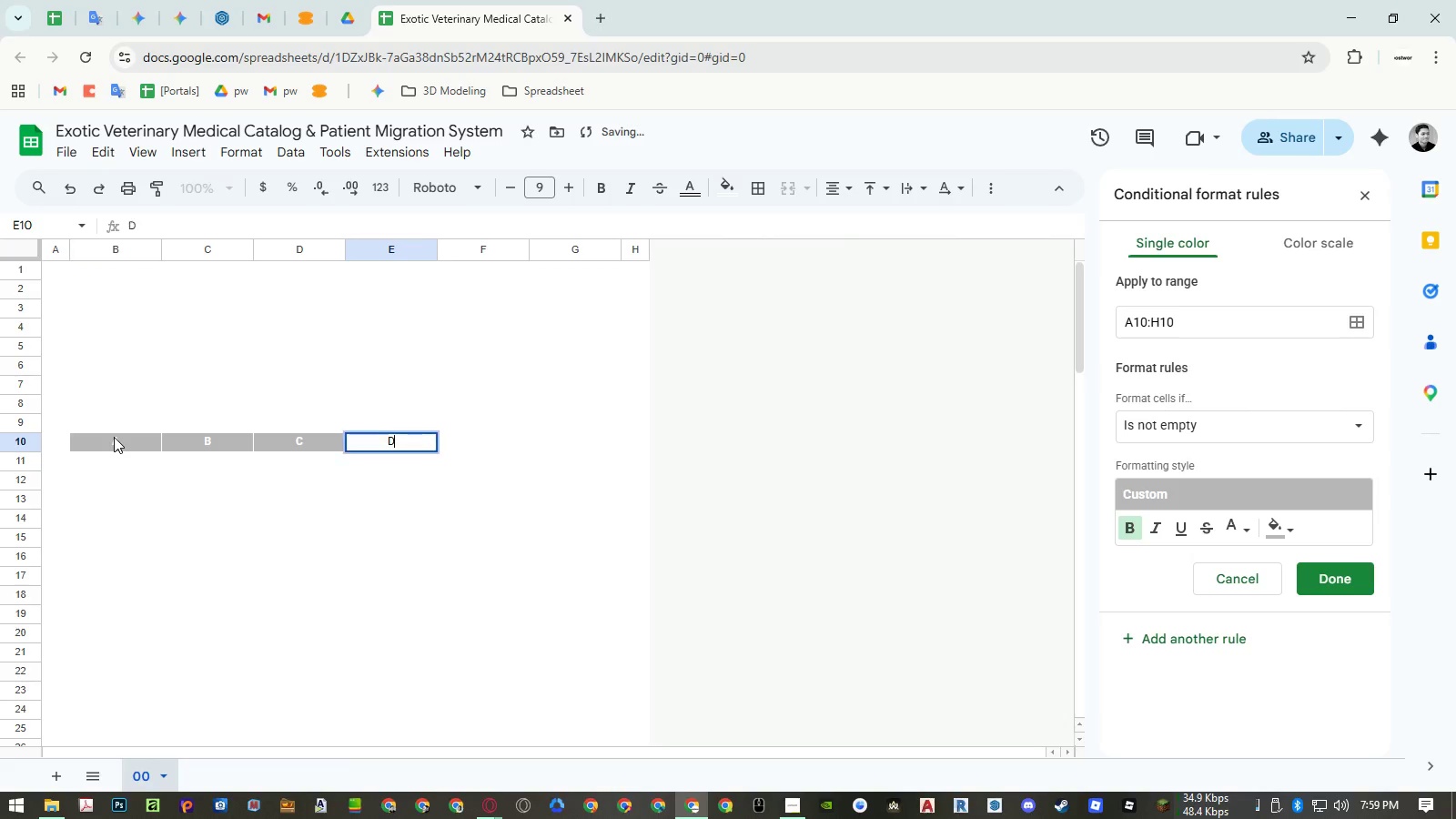 
key(ArrowRight)
 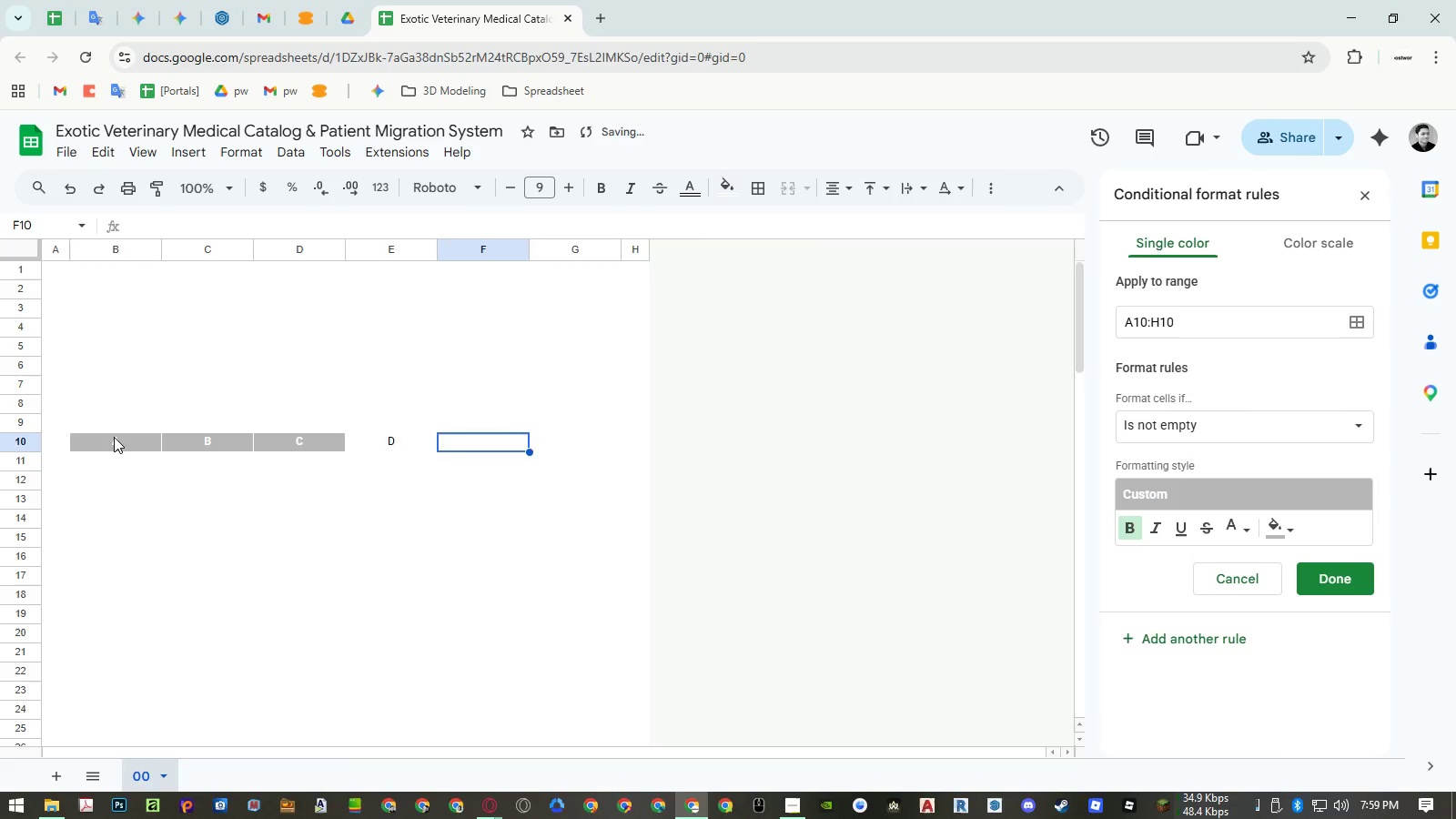 
key(E)
 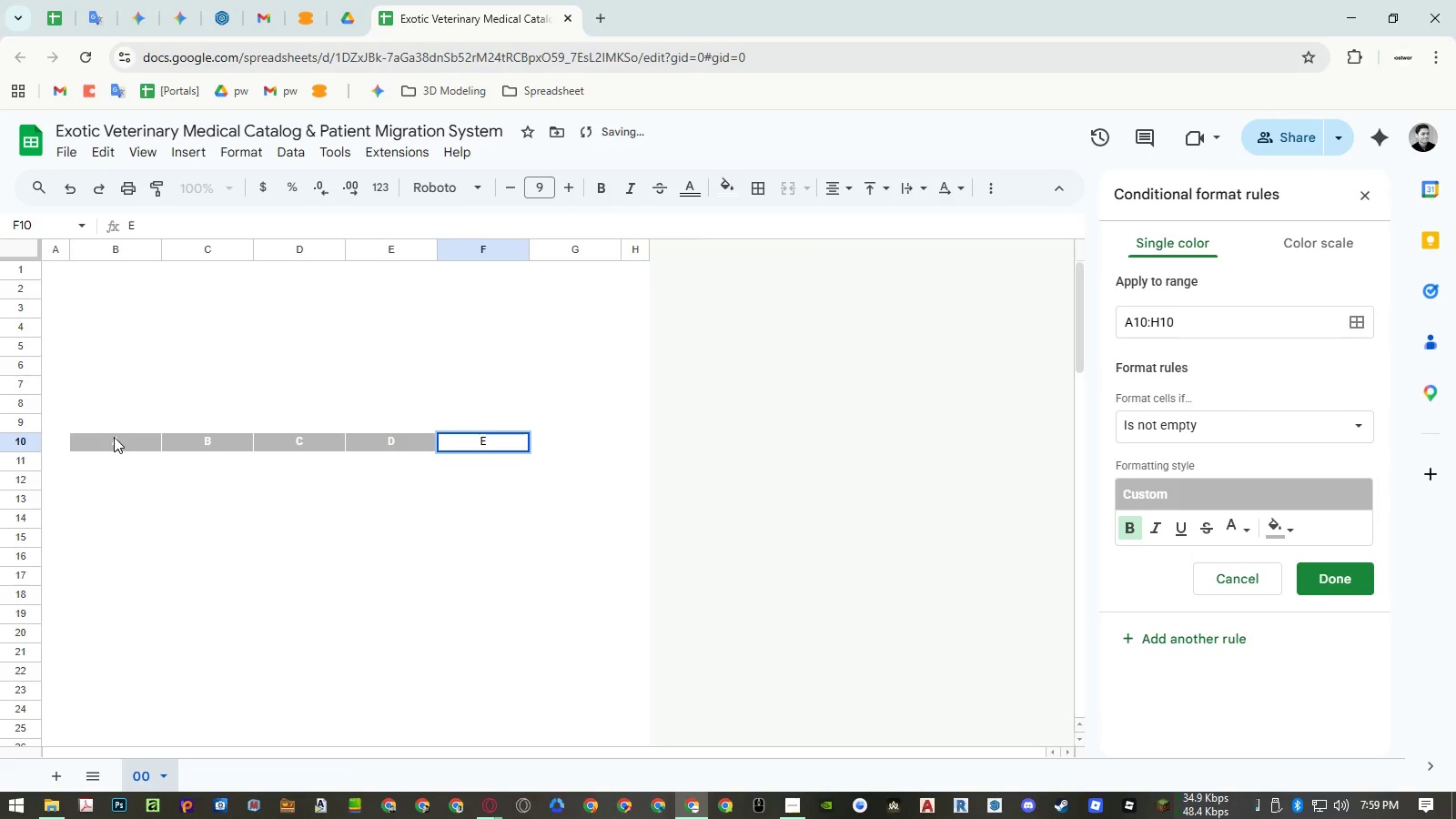 
key(ArrowRight)
 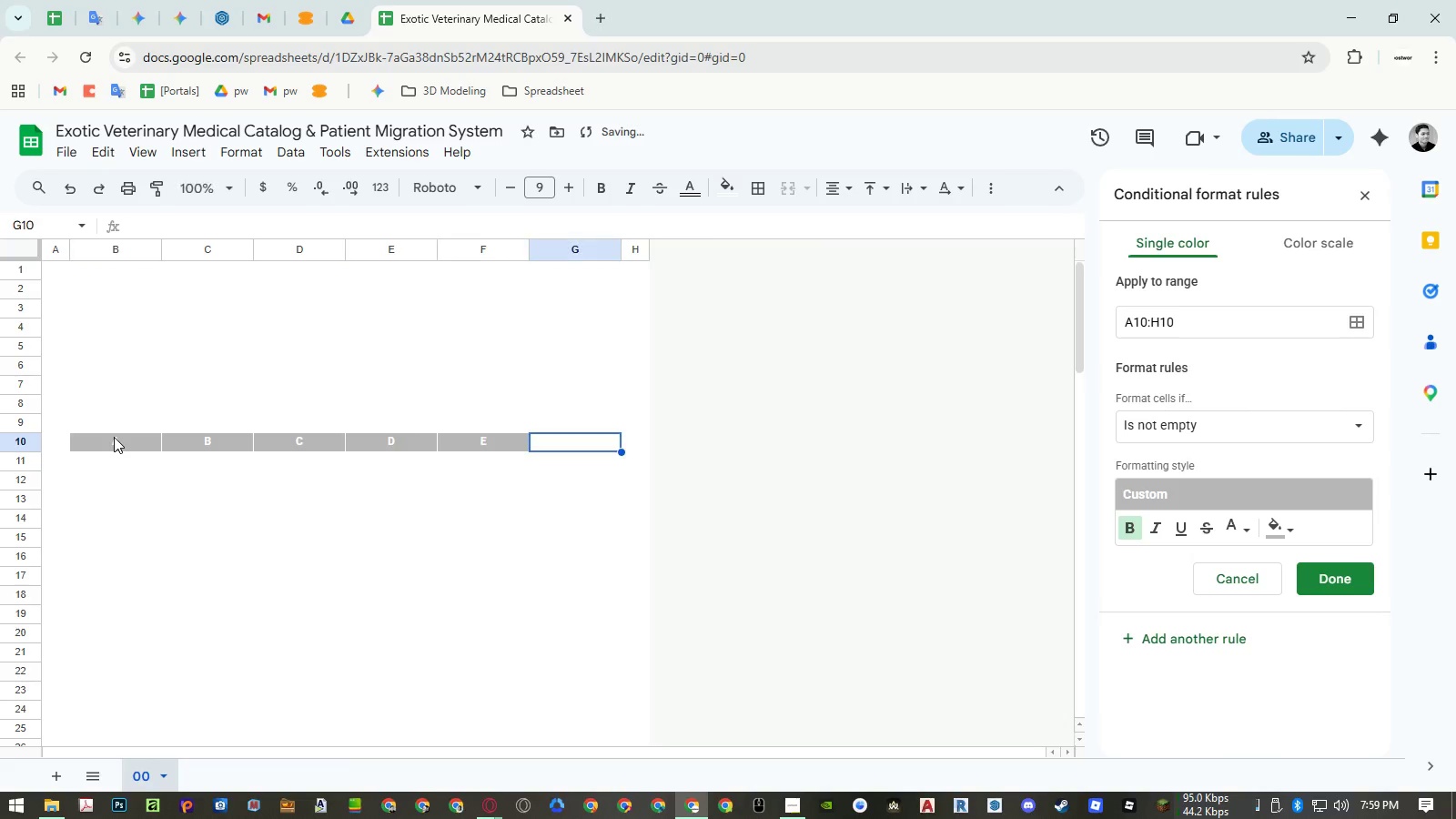 
key(F)
 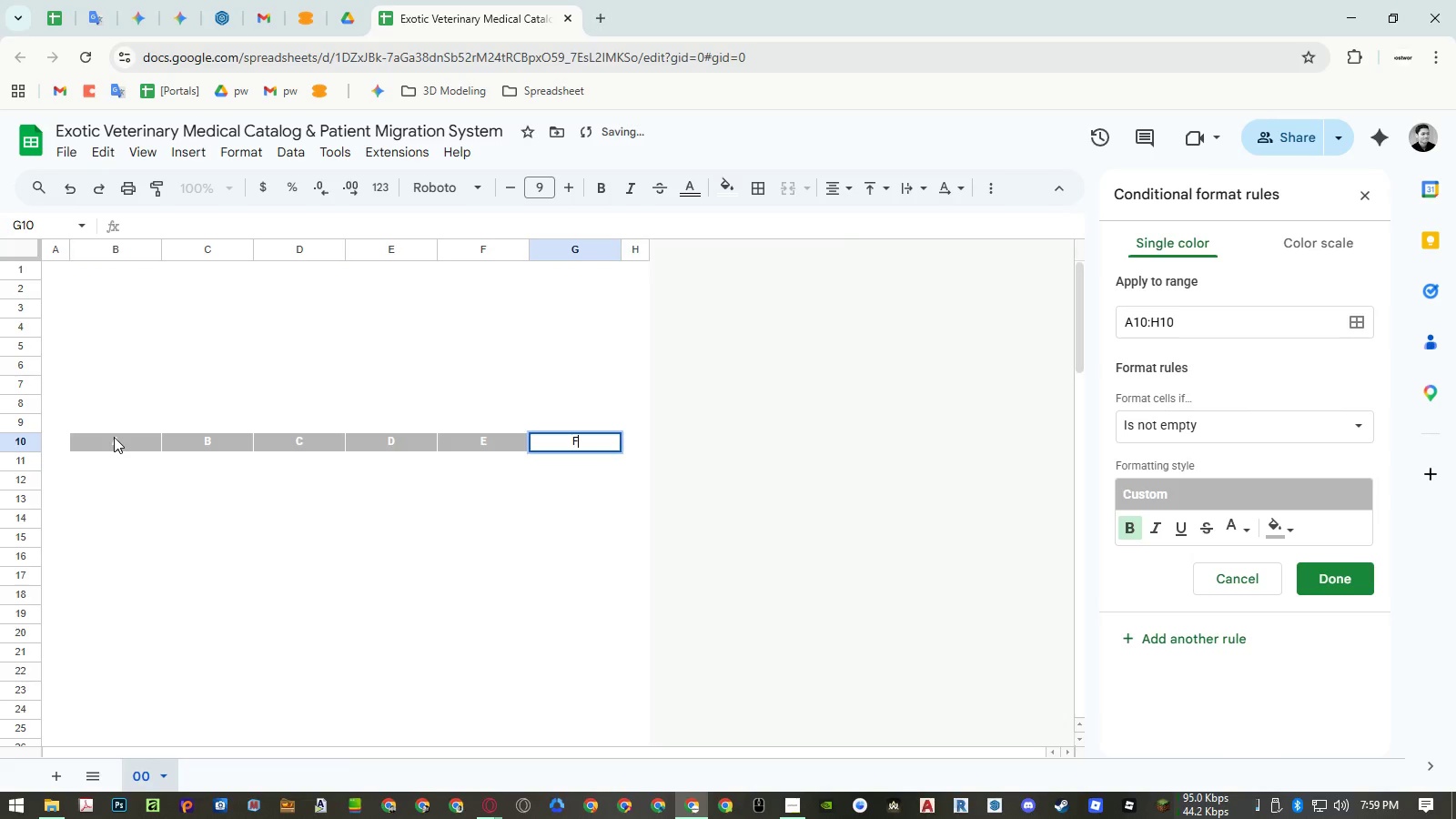 
key(ArrowRight)
 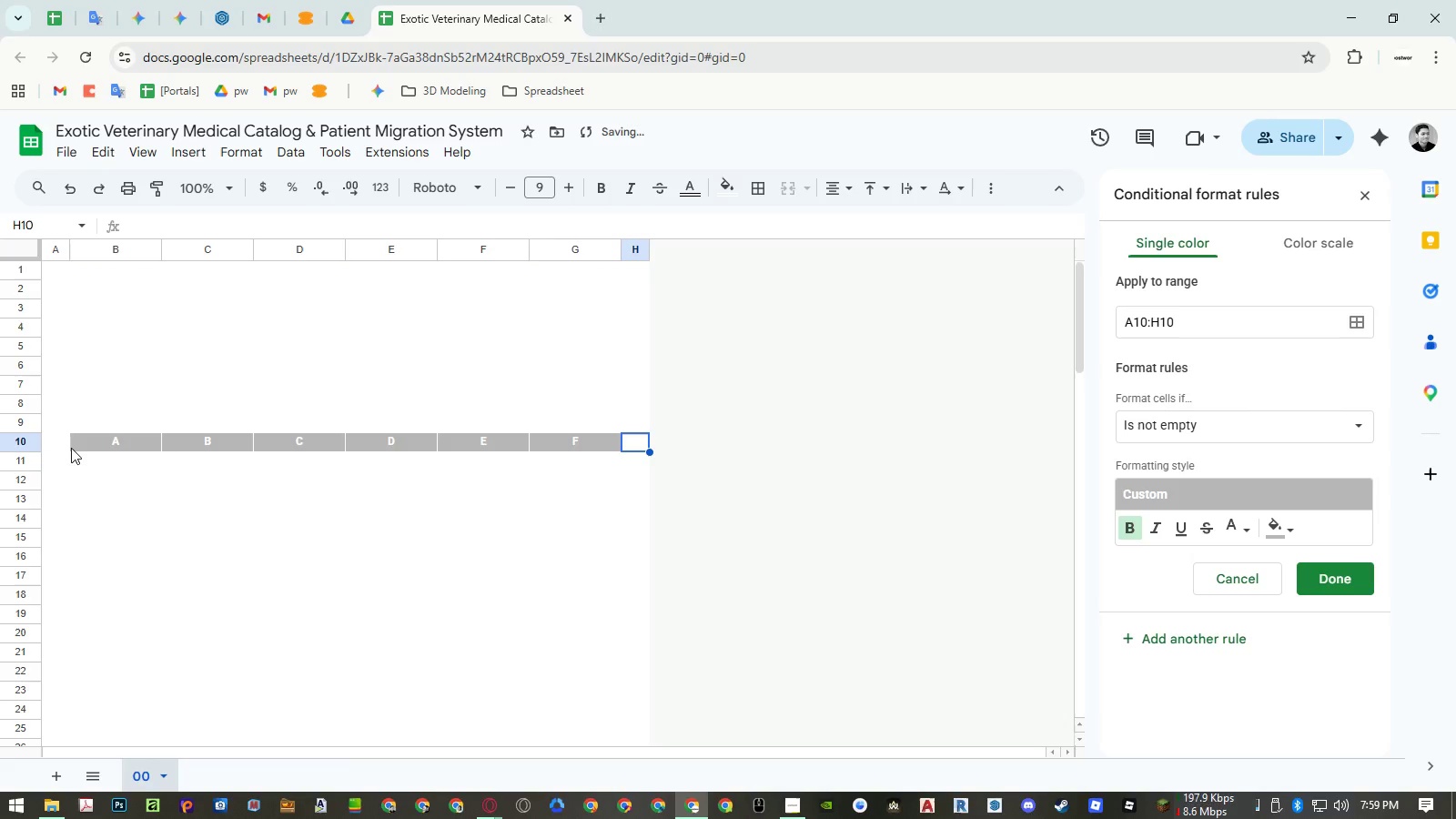 
left_click([30, 441])
 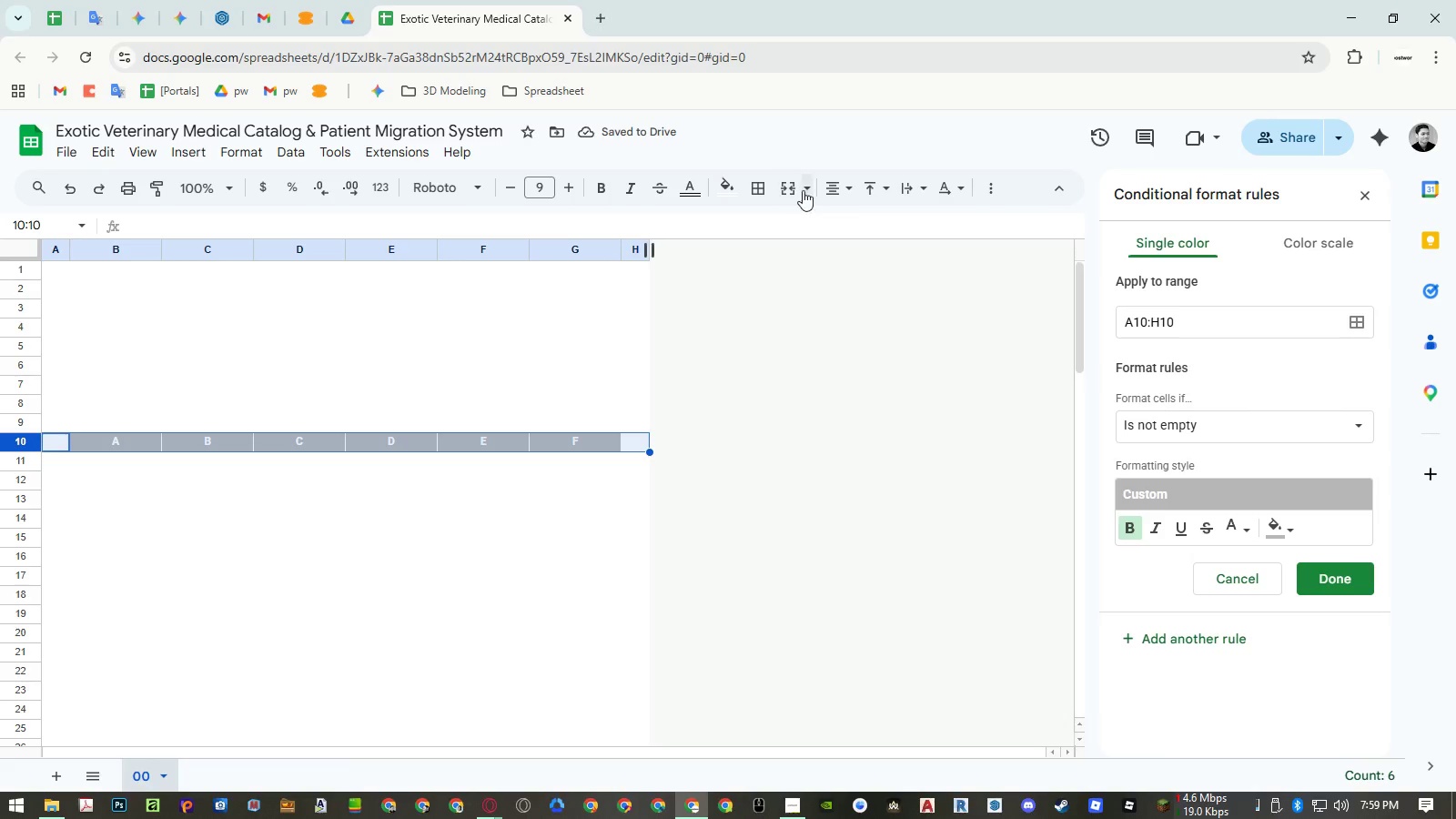 
left_click([863, 187])
 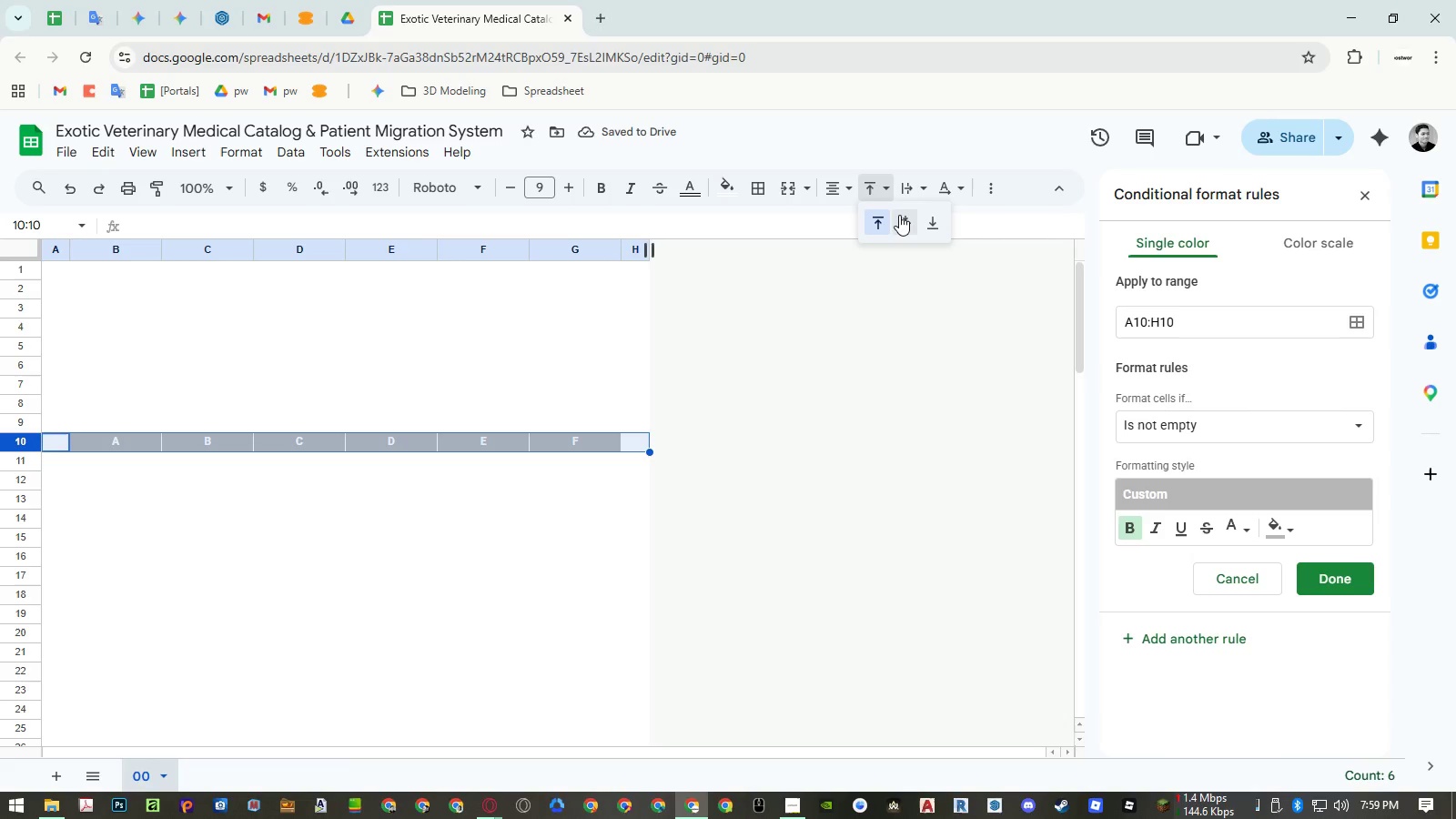 
left_click([900, 216])
 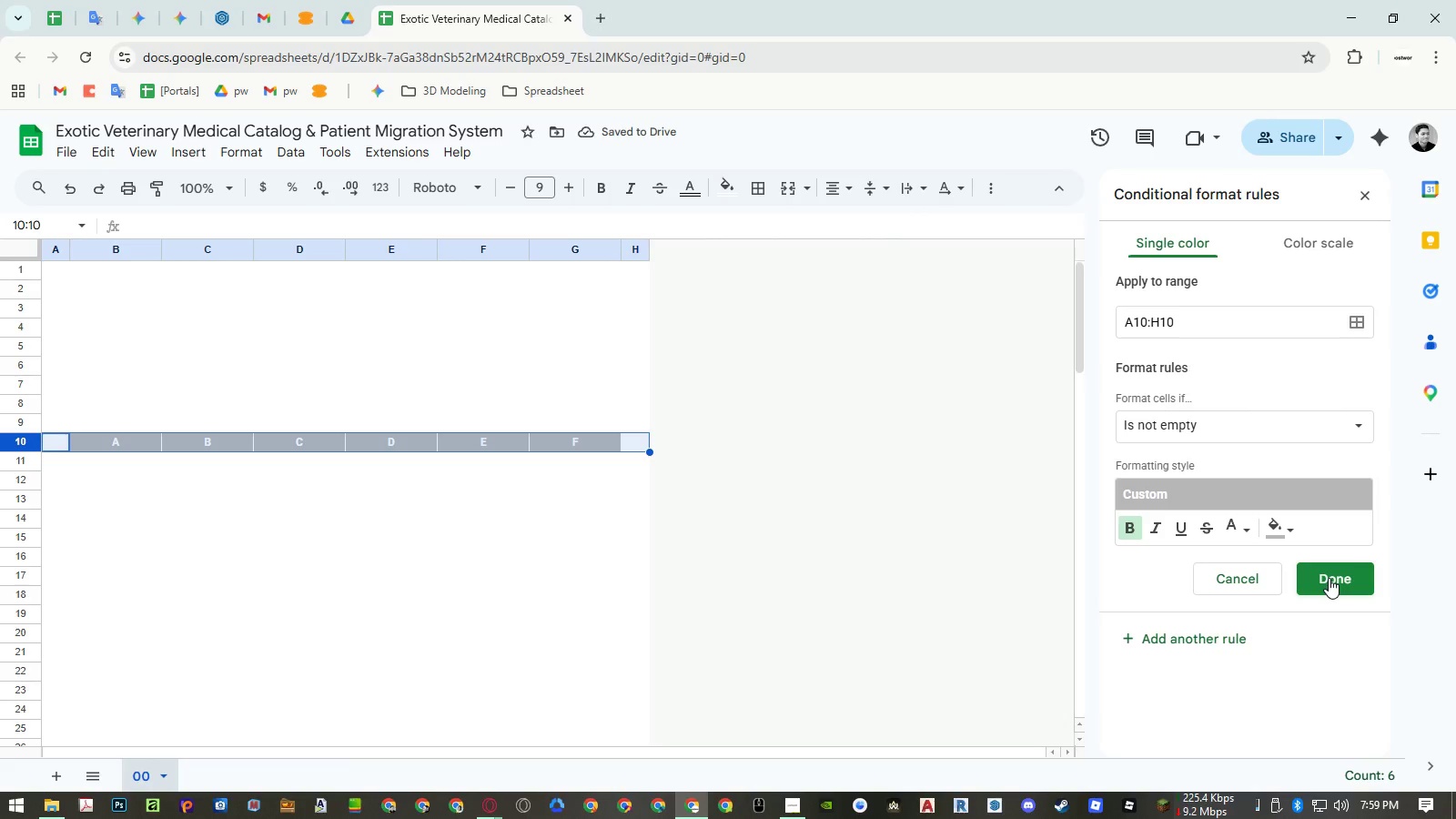 
wait(5.27)
 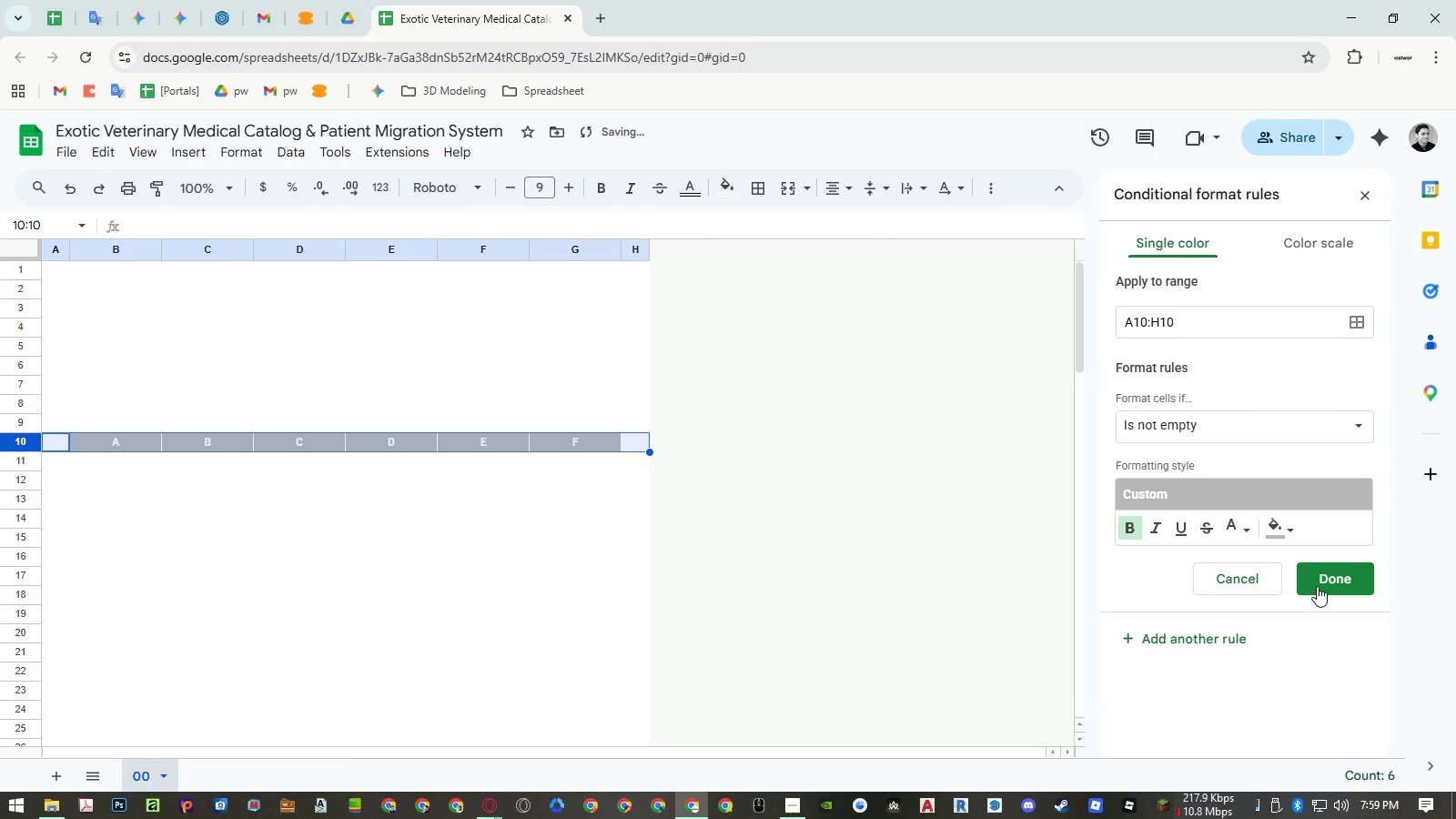 
left_click([1281, 533])
 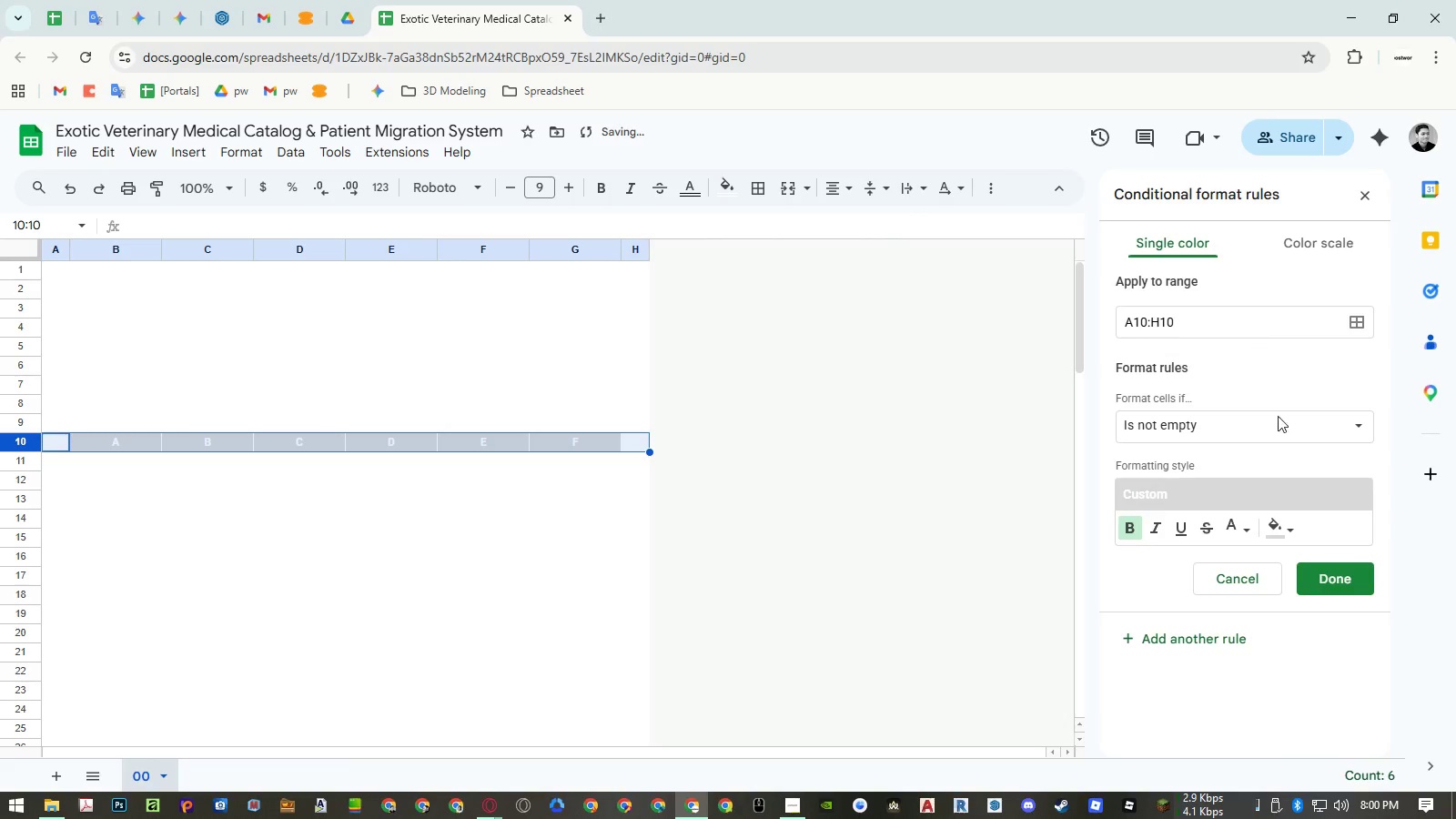 
left_click([1283, 523])
 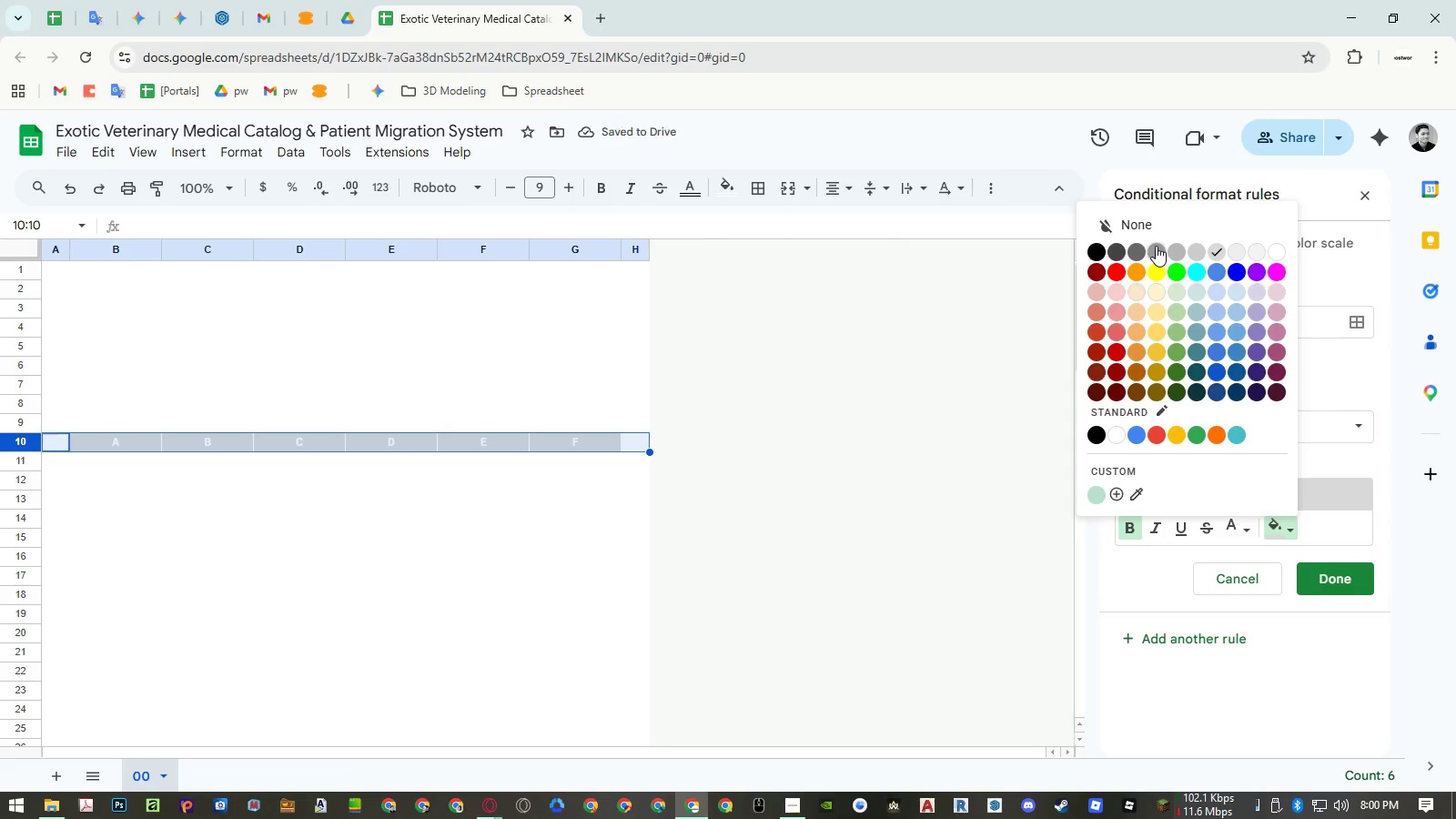 
left_click([1141, 250])
 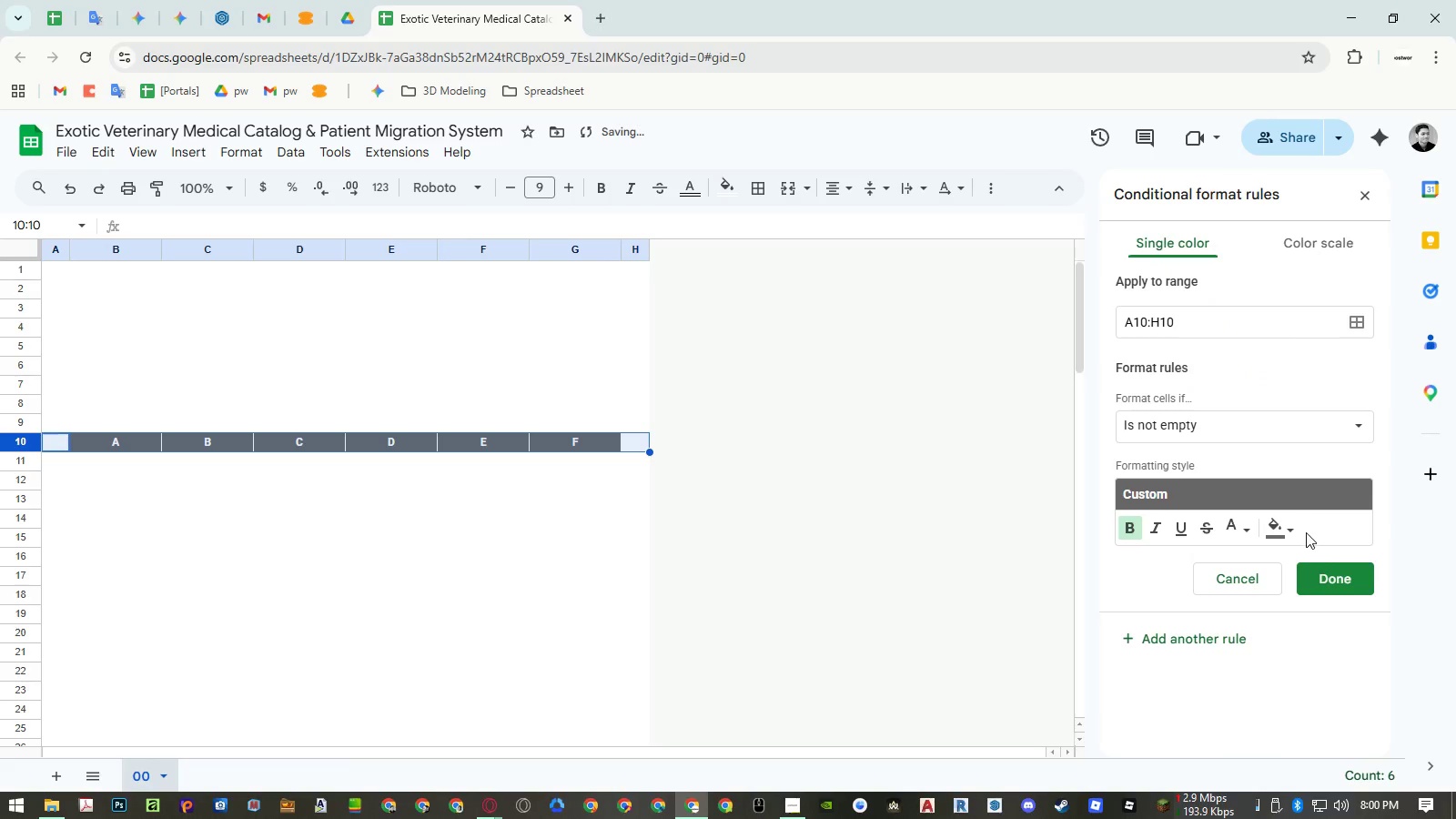 
left_click([1333, 584])
 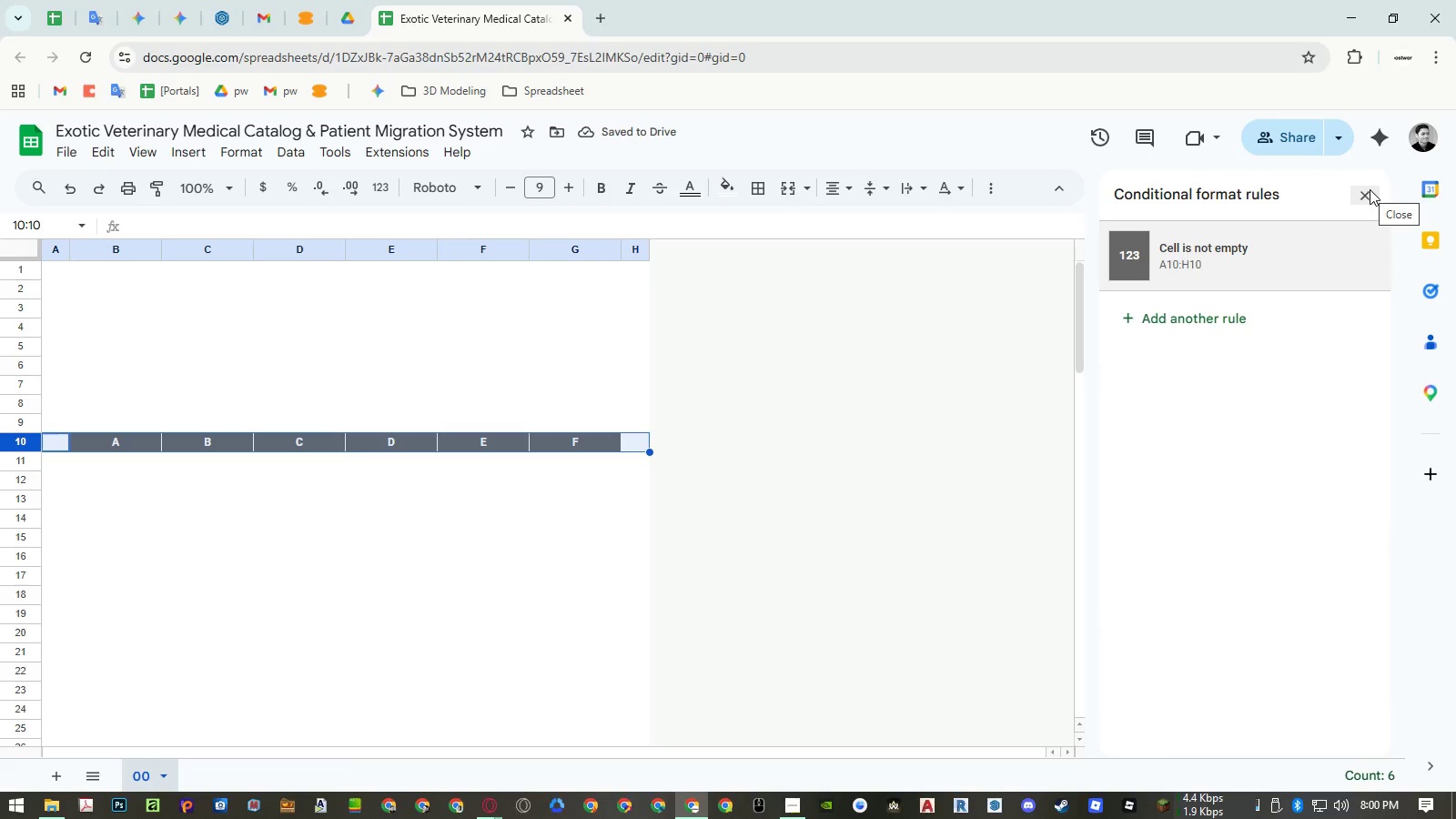 
left_click([1370, 190])
 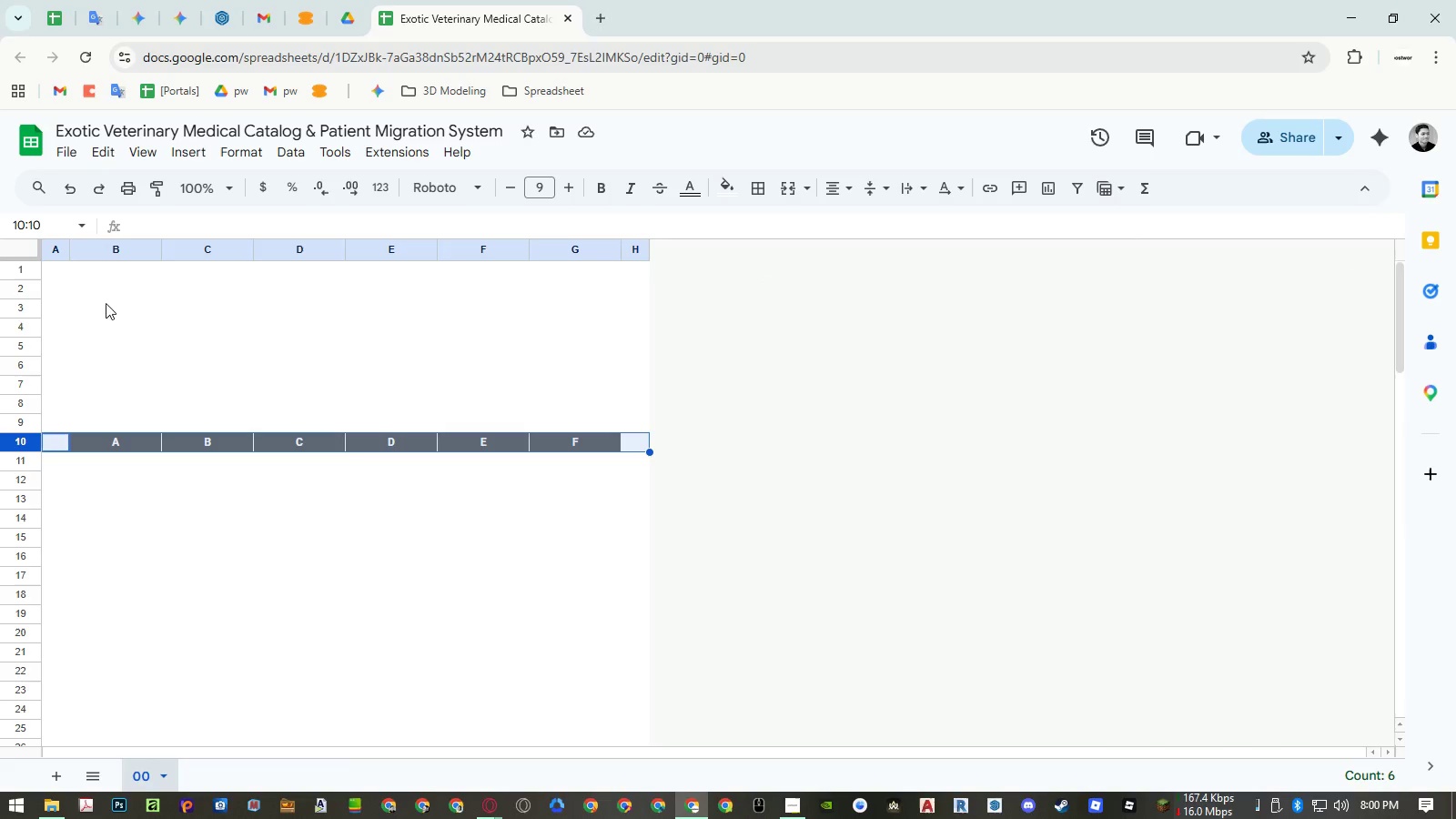 
left_click([92, 292])
 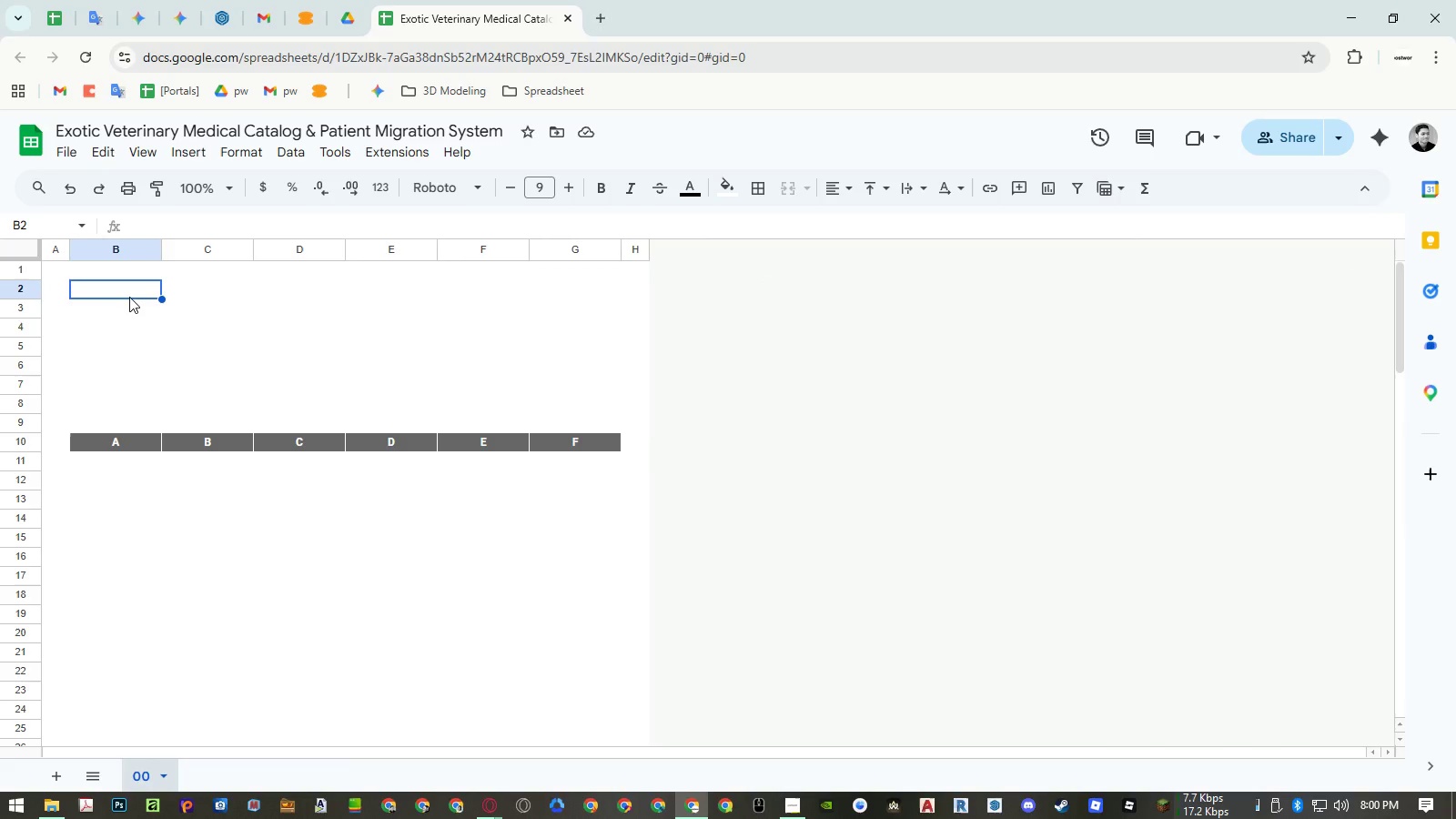 
type(title)
 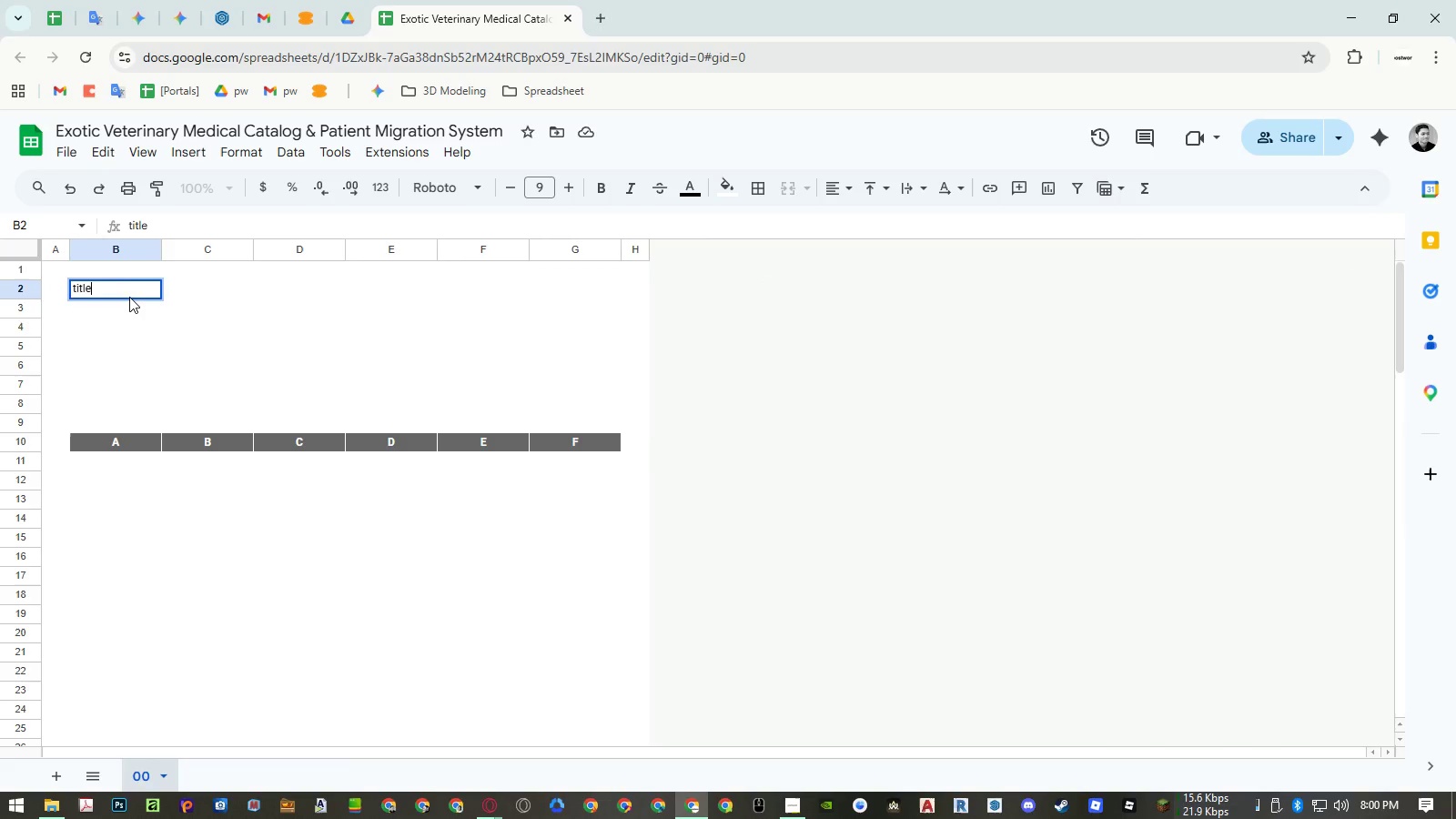 
key(Enter)
 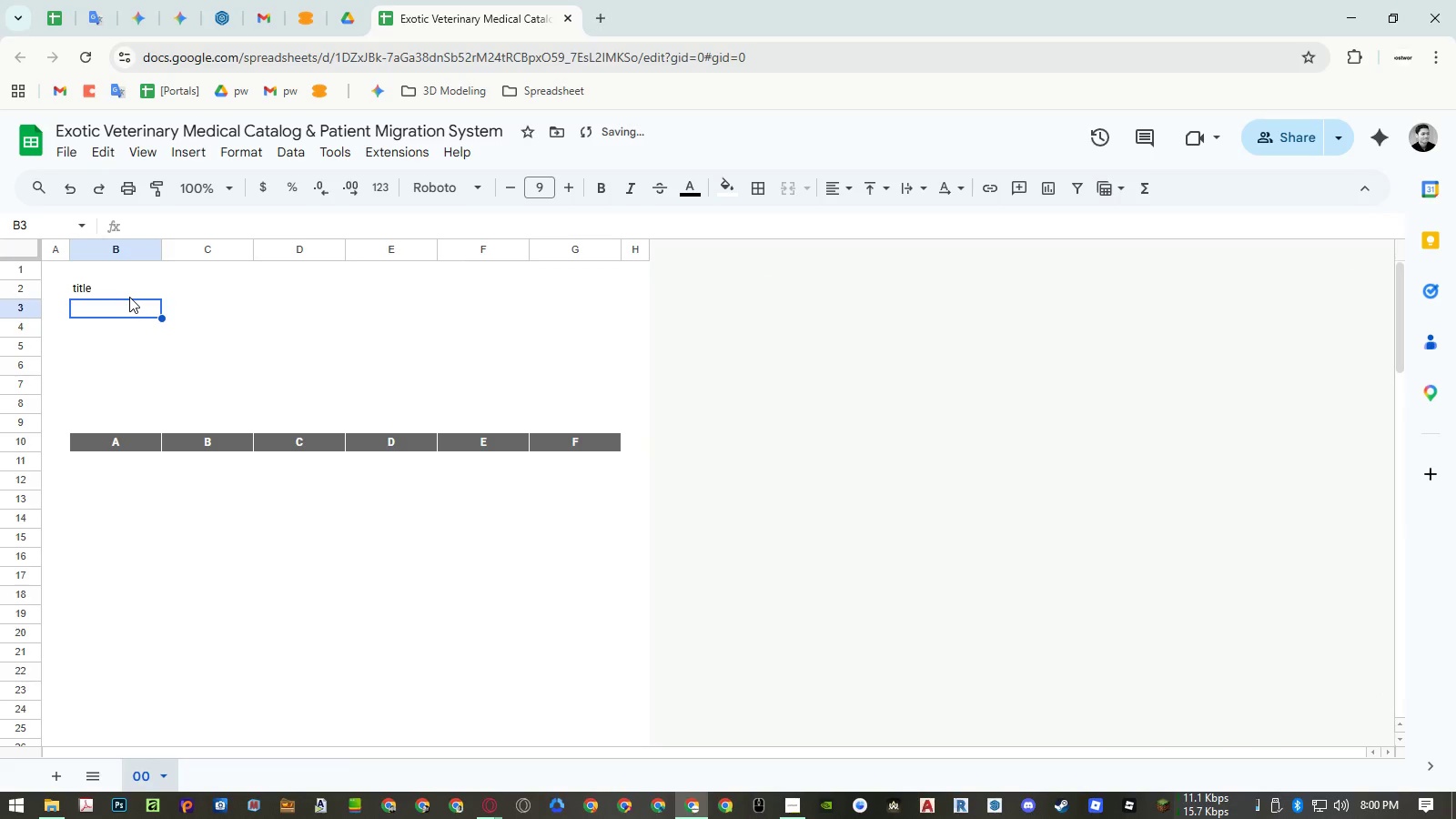 
key(CapsLock)
 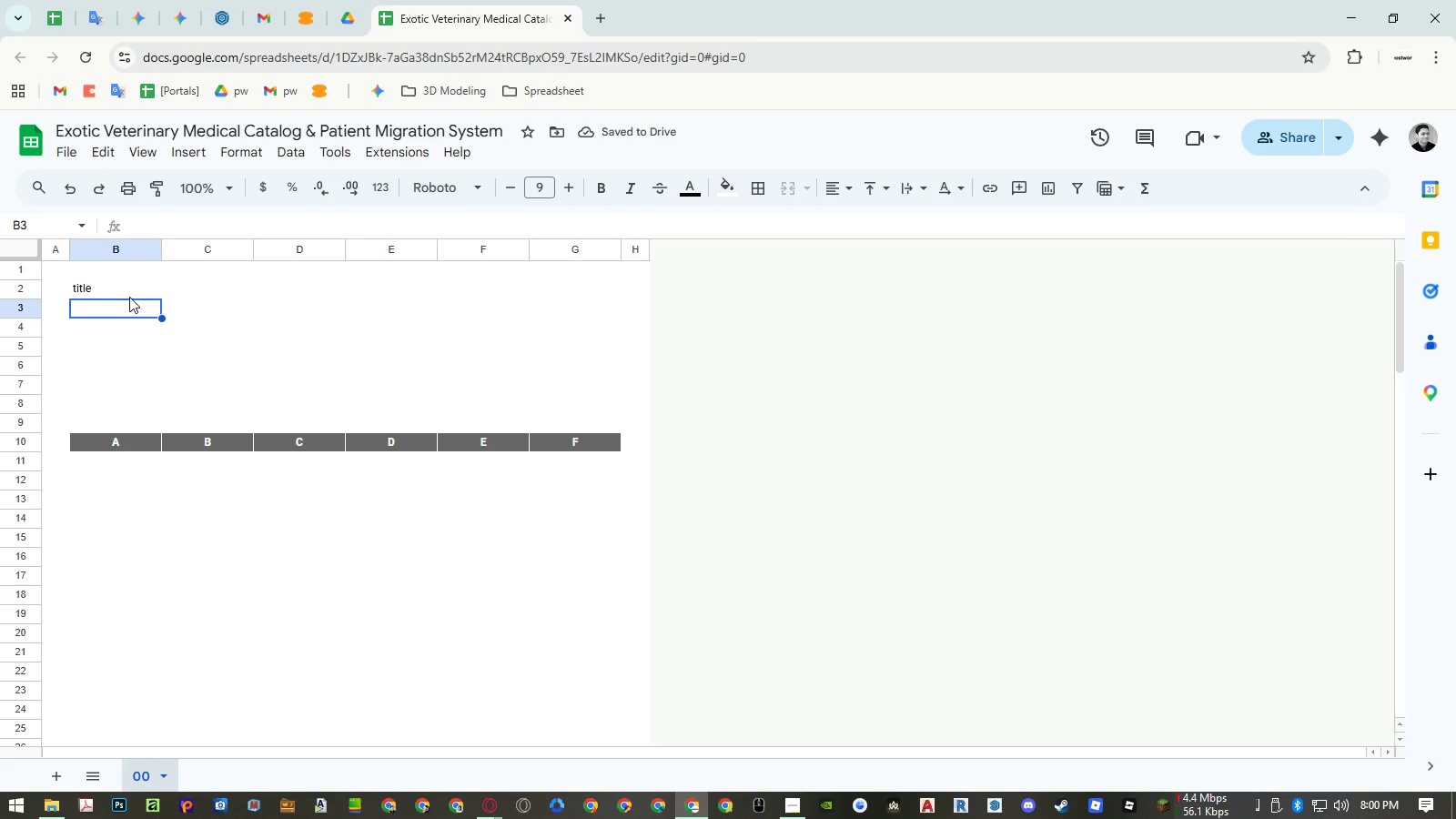 
key(ArrowUp)
 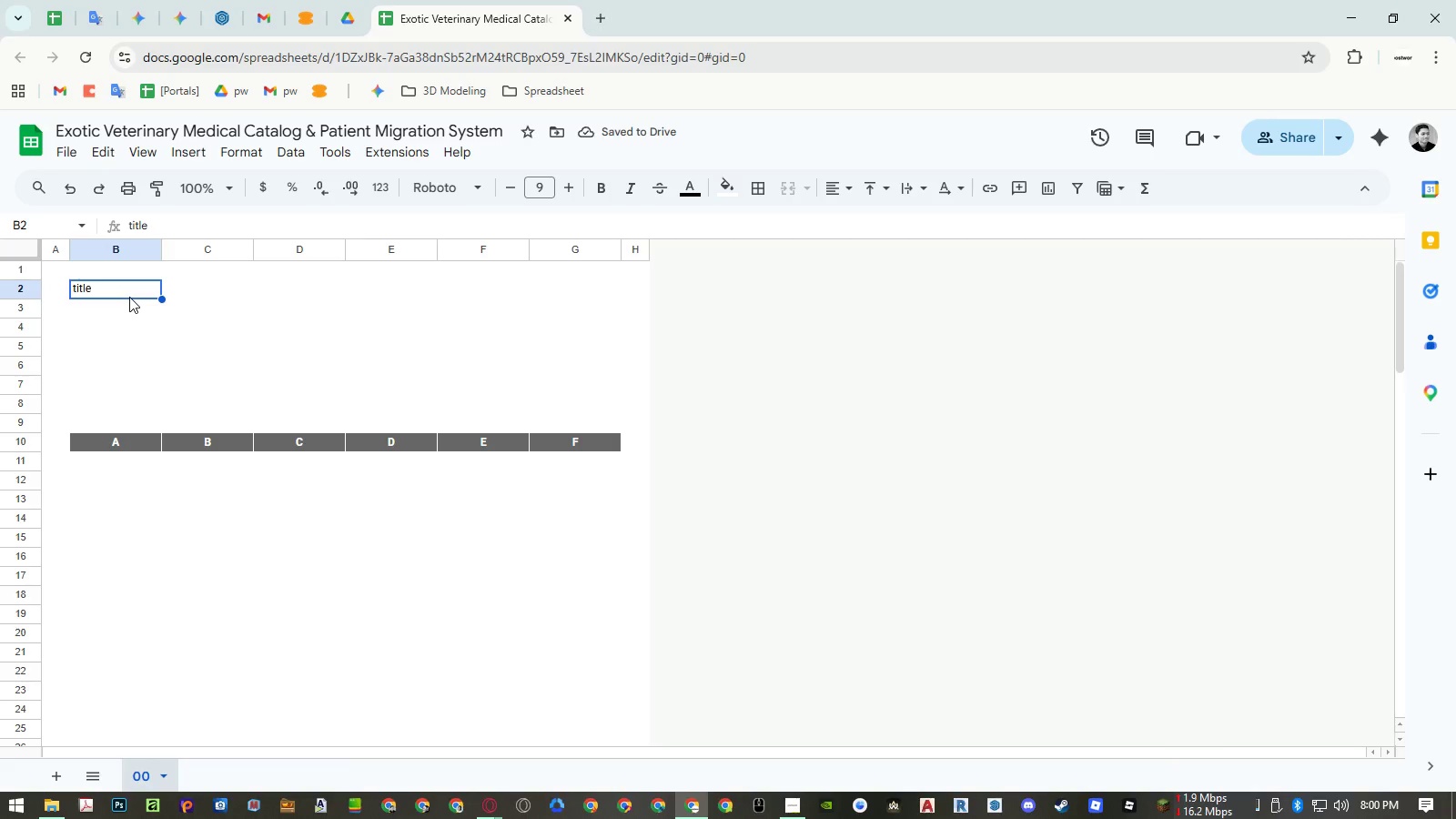 
type(TITLE)
 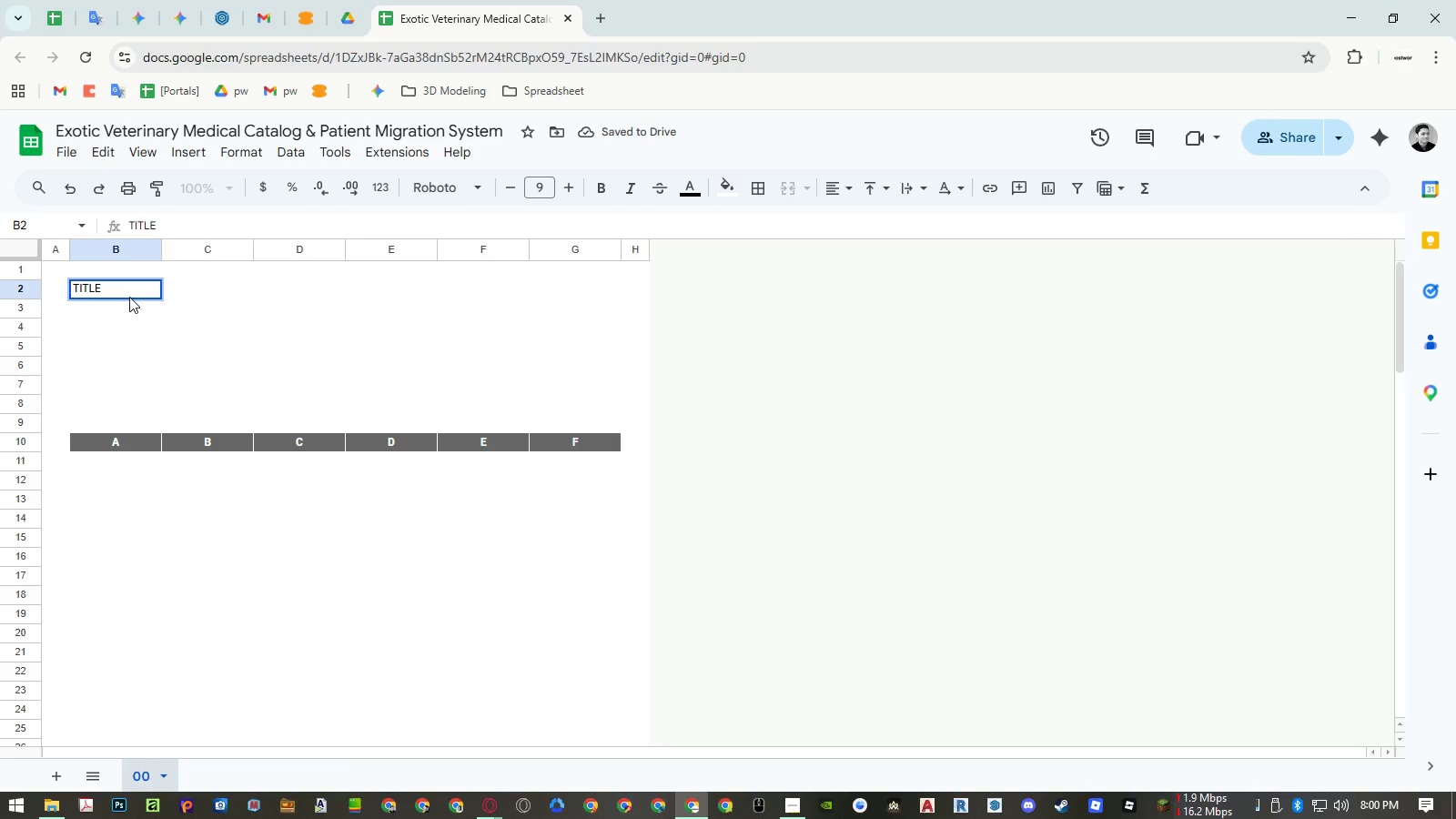 
key(Enter)
 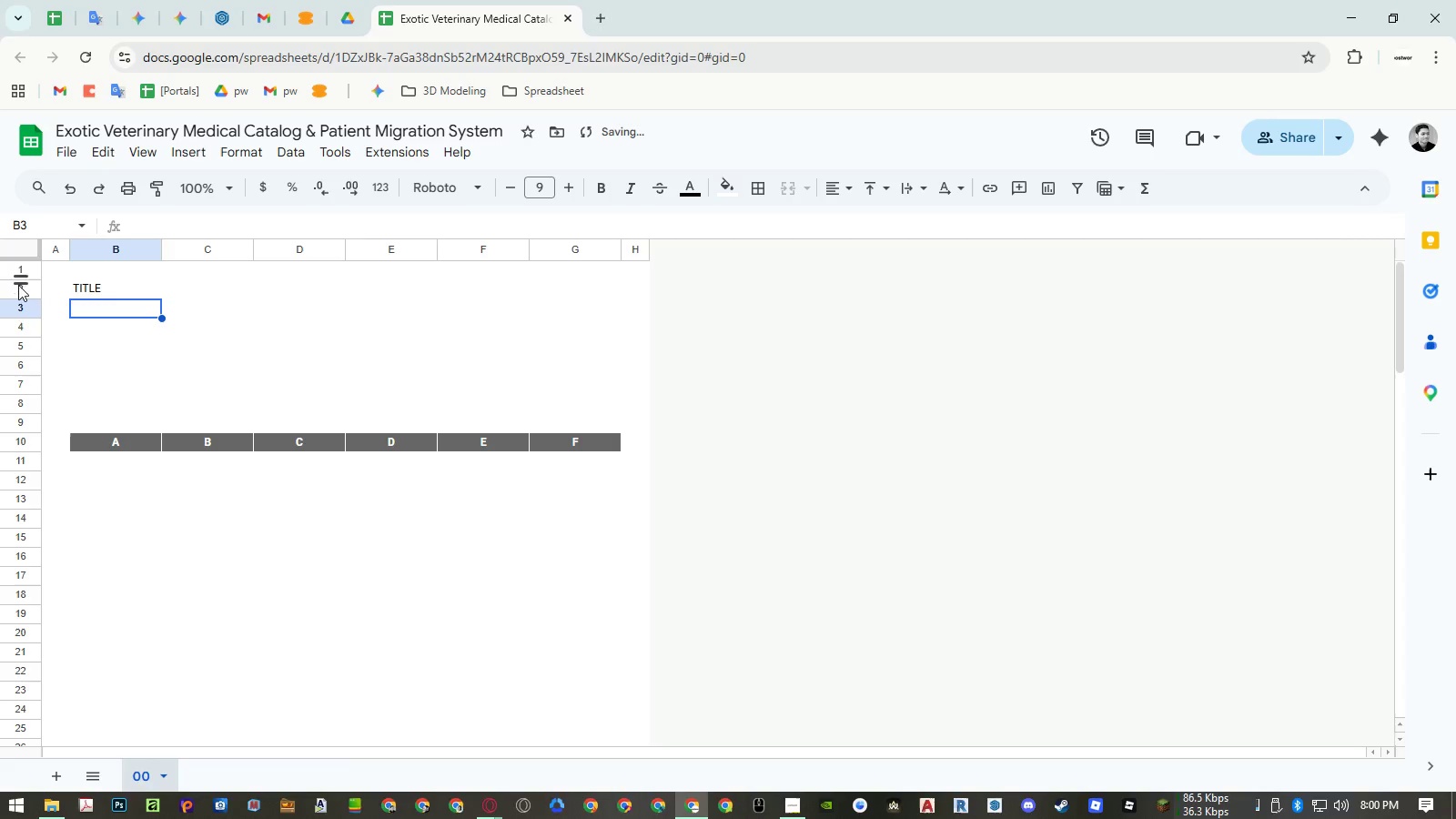 
key(CapsLock)
 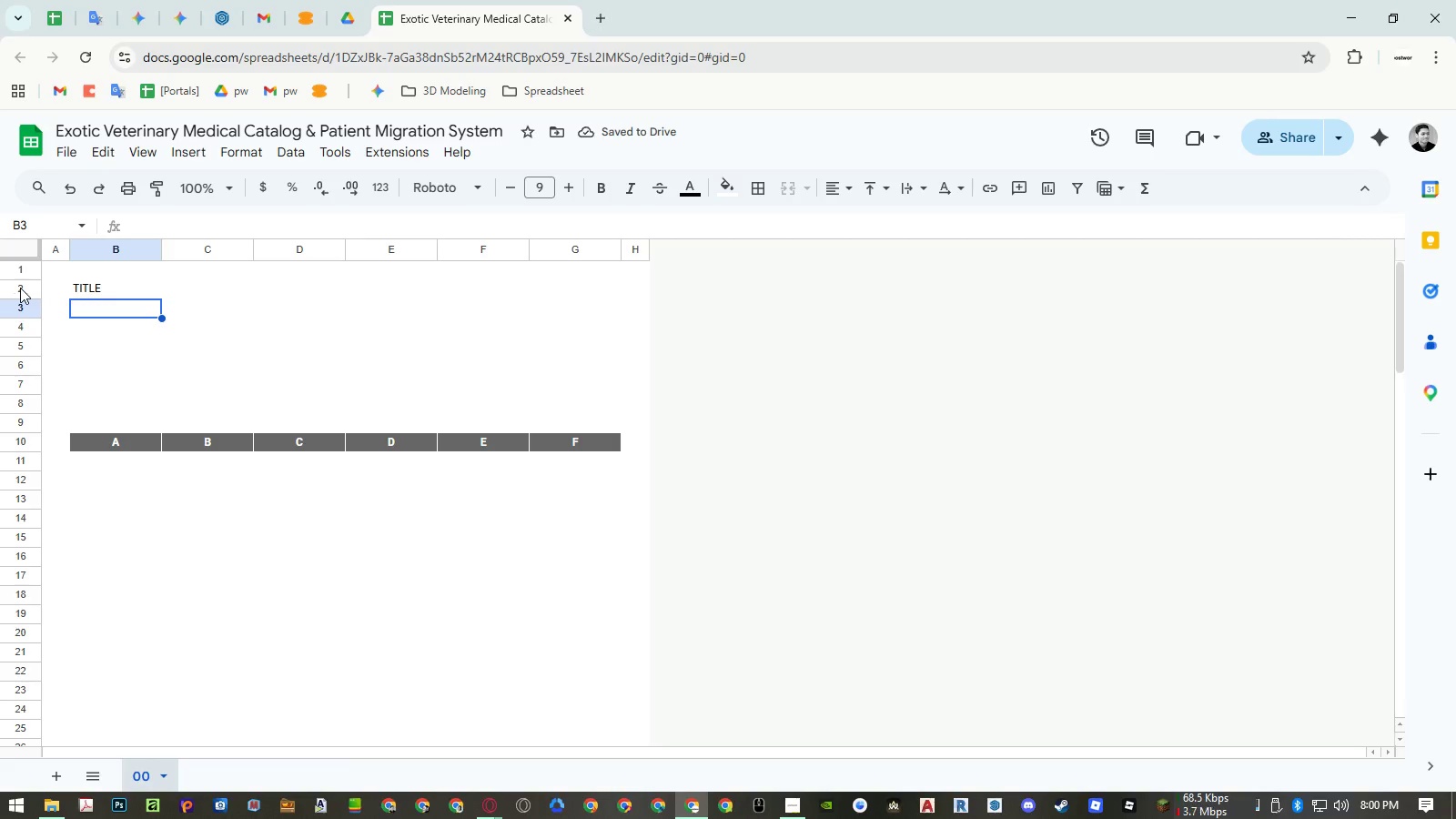 
left_click([20, 288])
 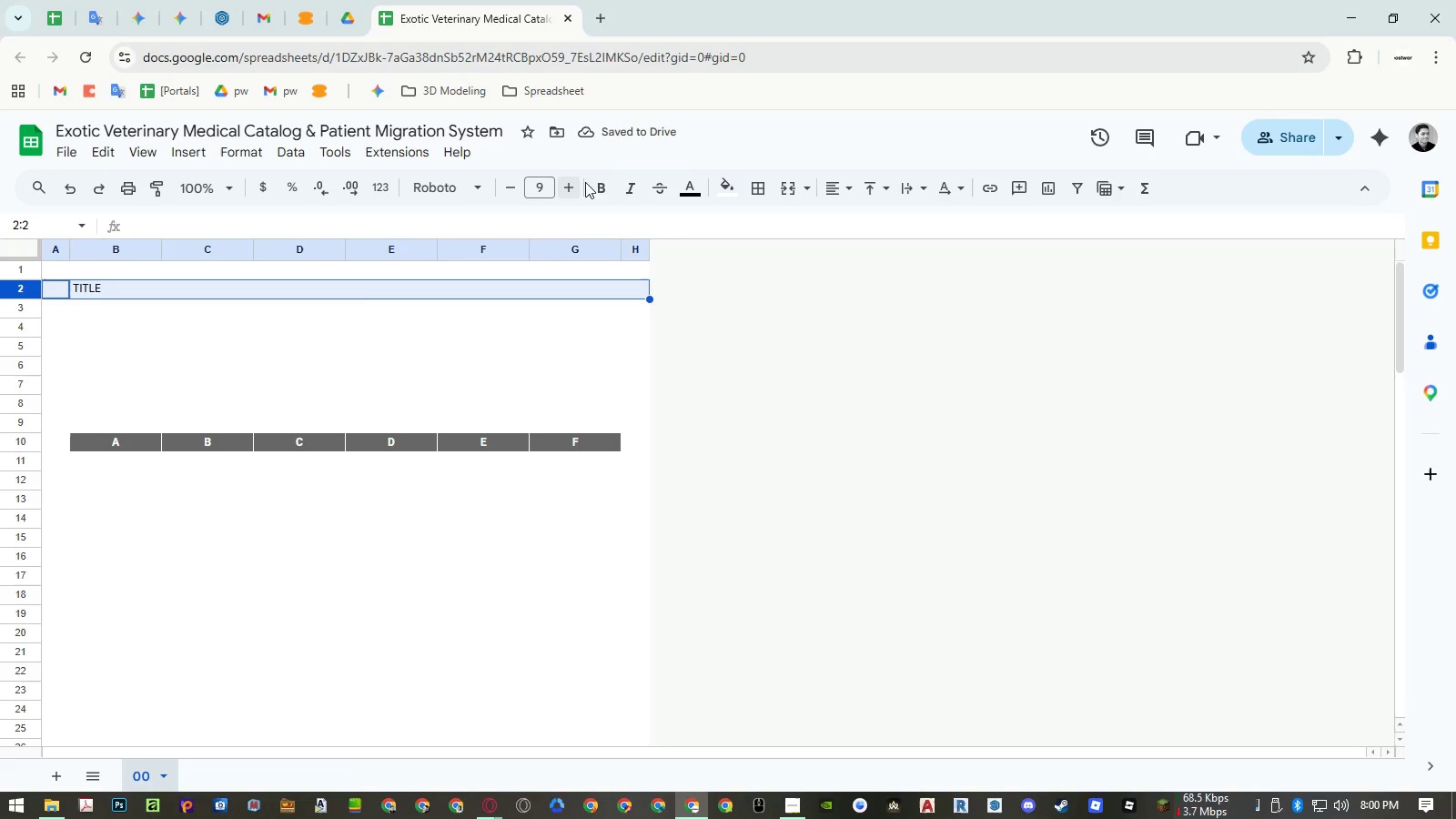 
left_click([602, 177])
 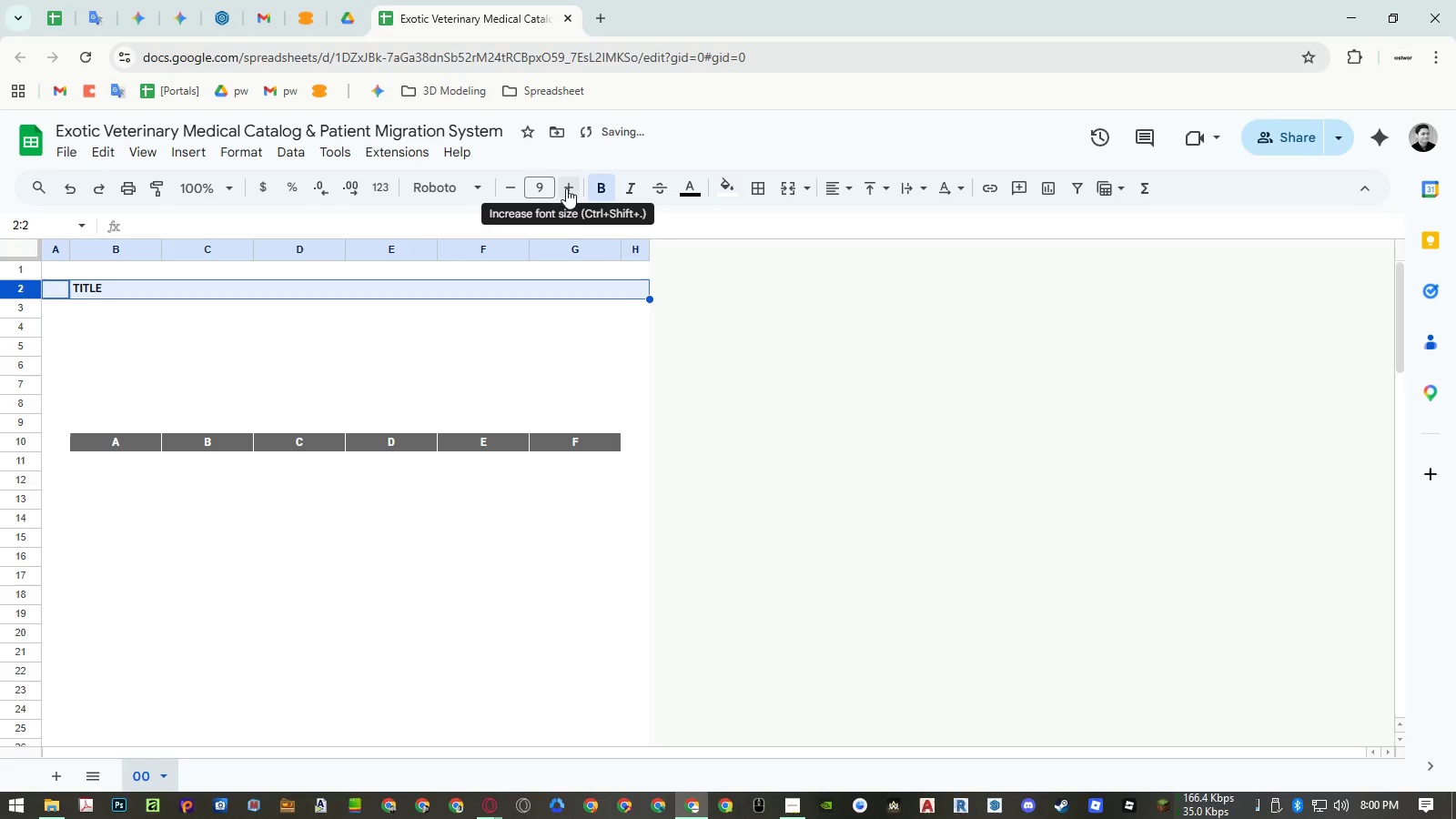 
left_click([546, 190])
 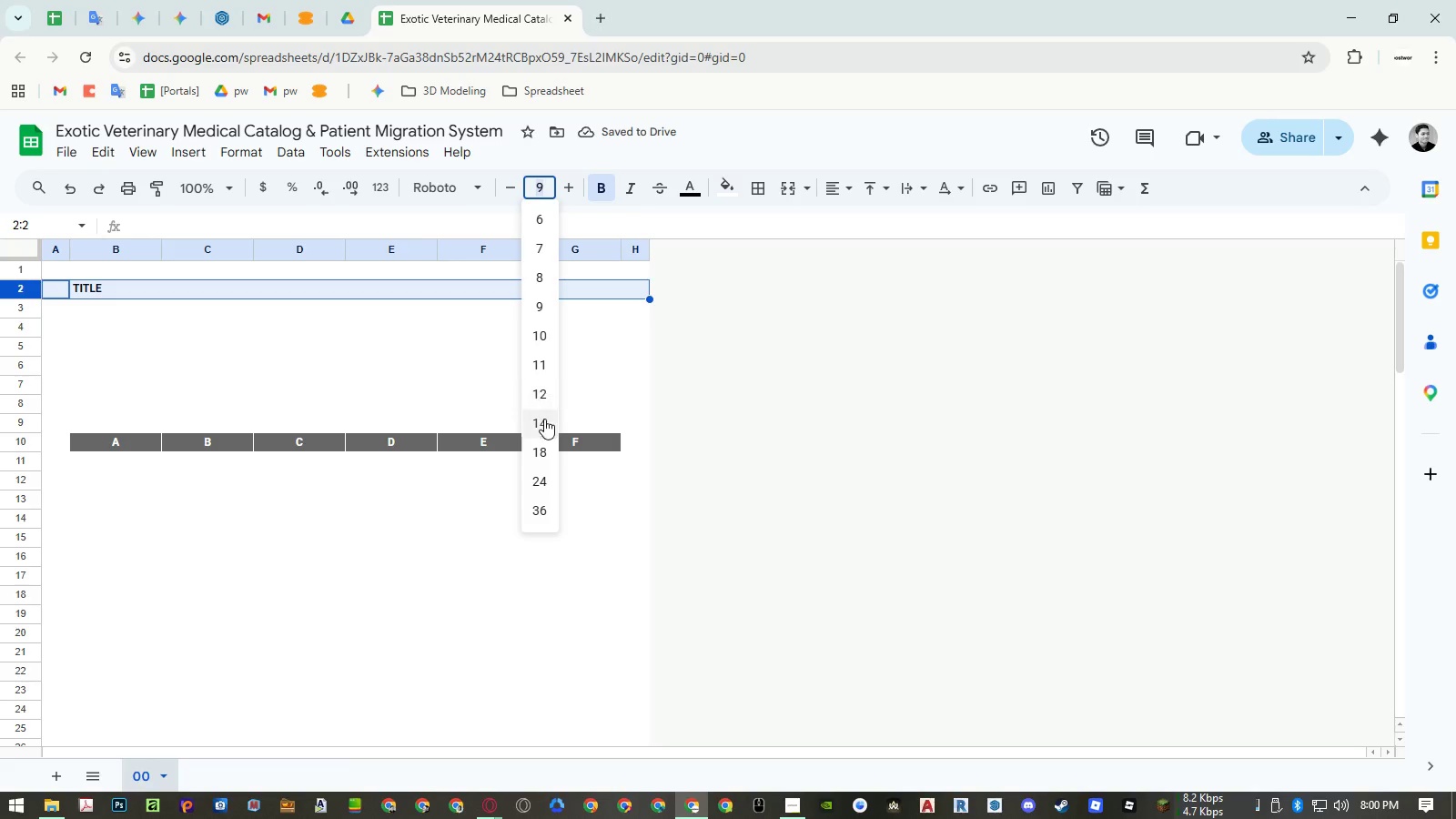 
left_click([543, 422])
 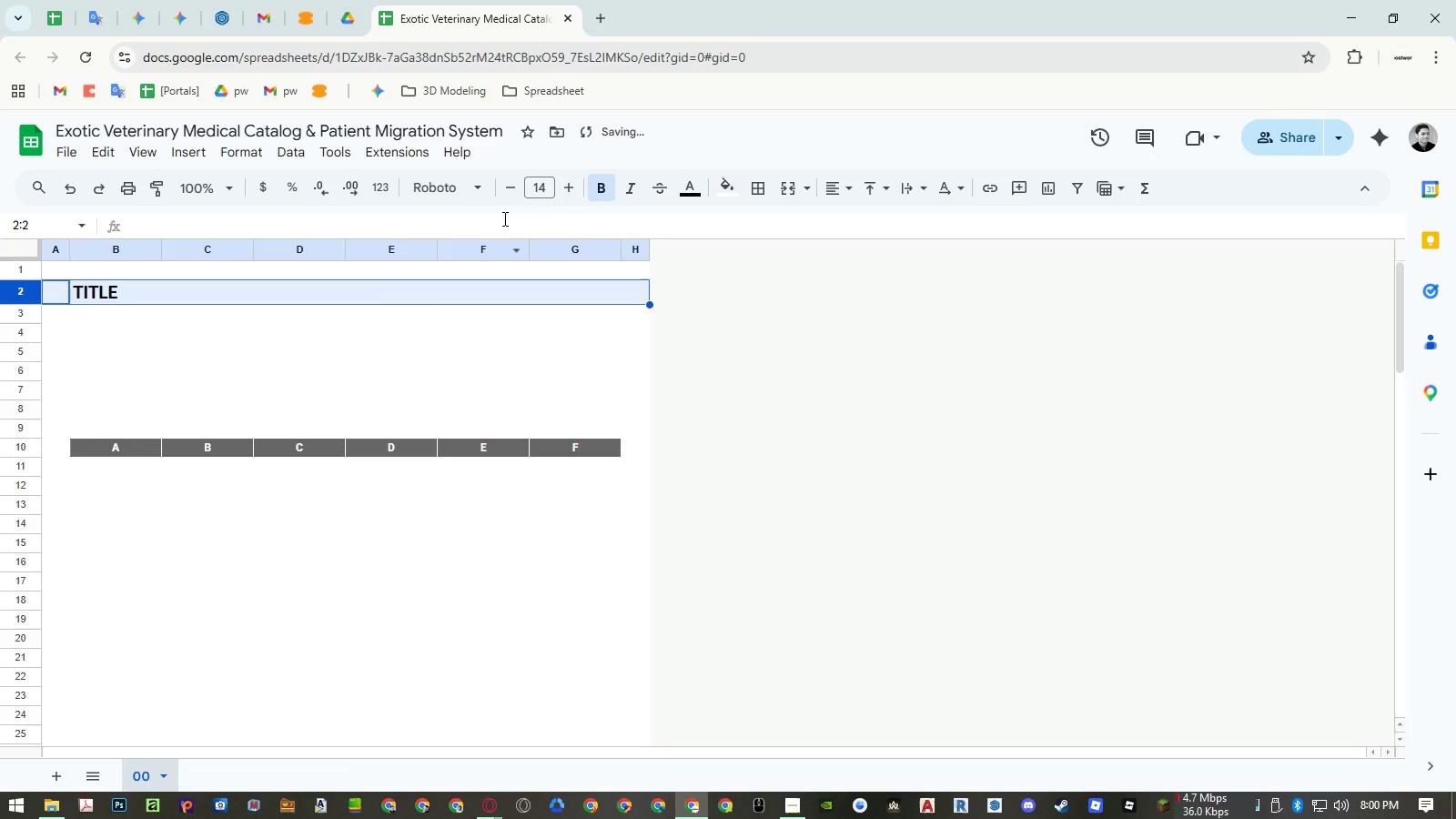 
left_click([541, 187])
 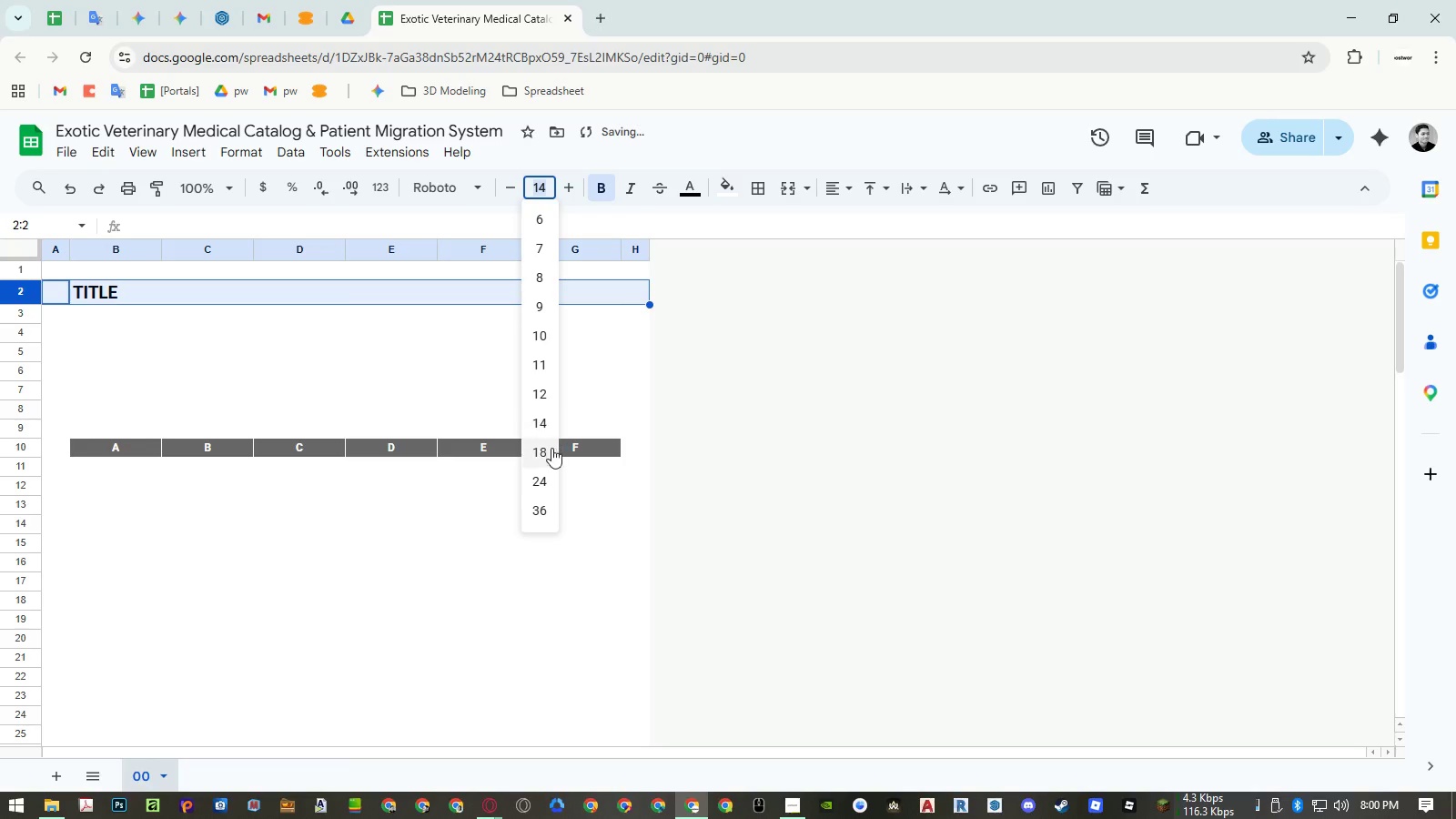 
left_click([551, 450])
 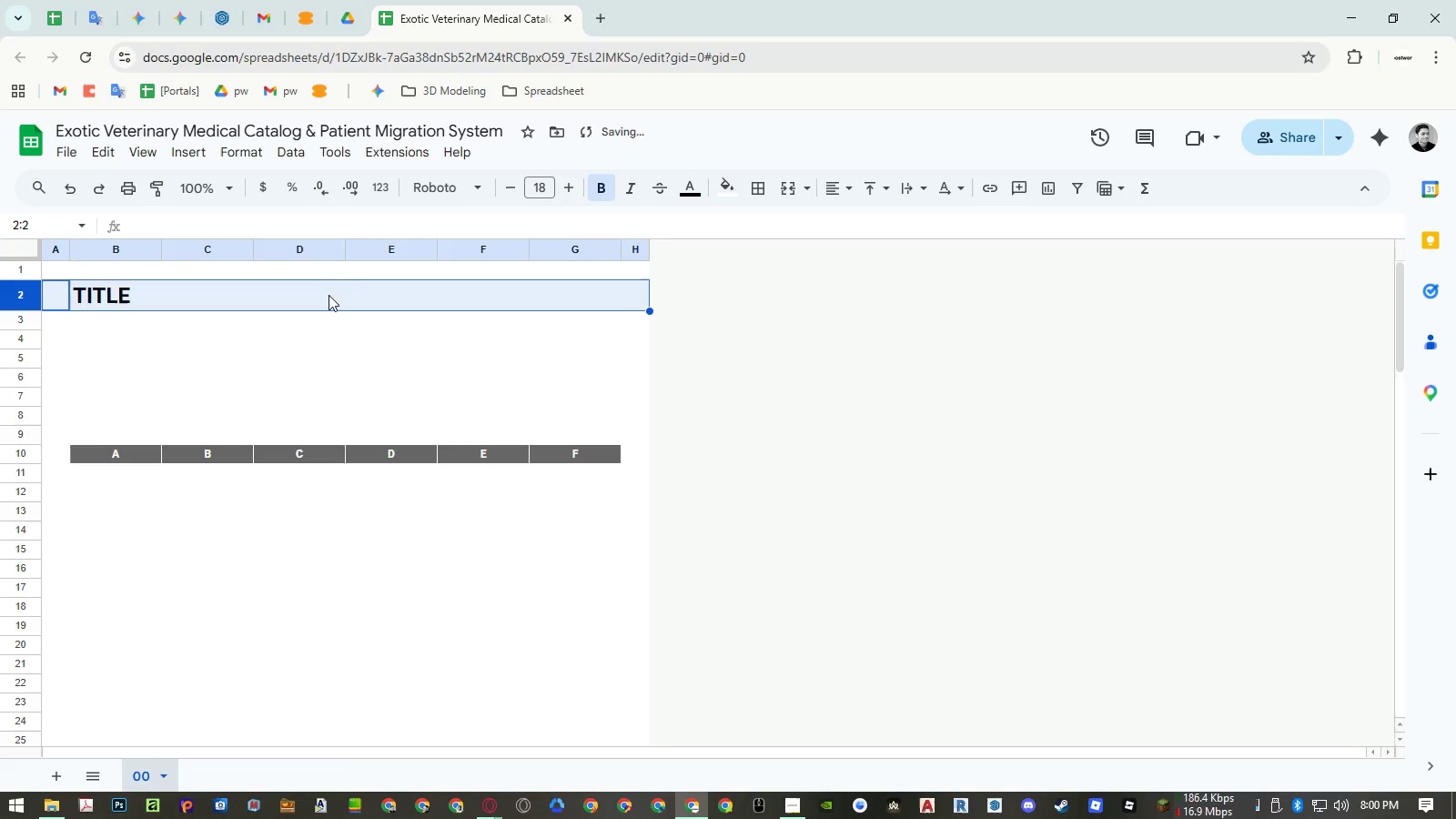 
left_click([530, 182])
 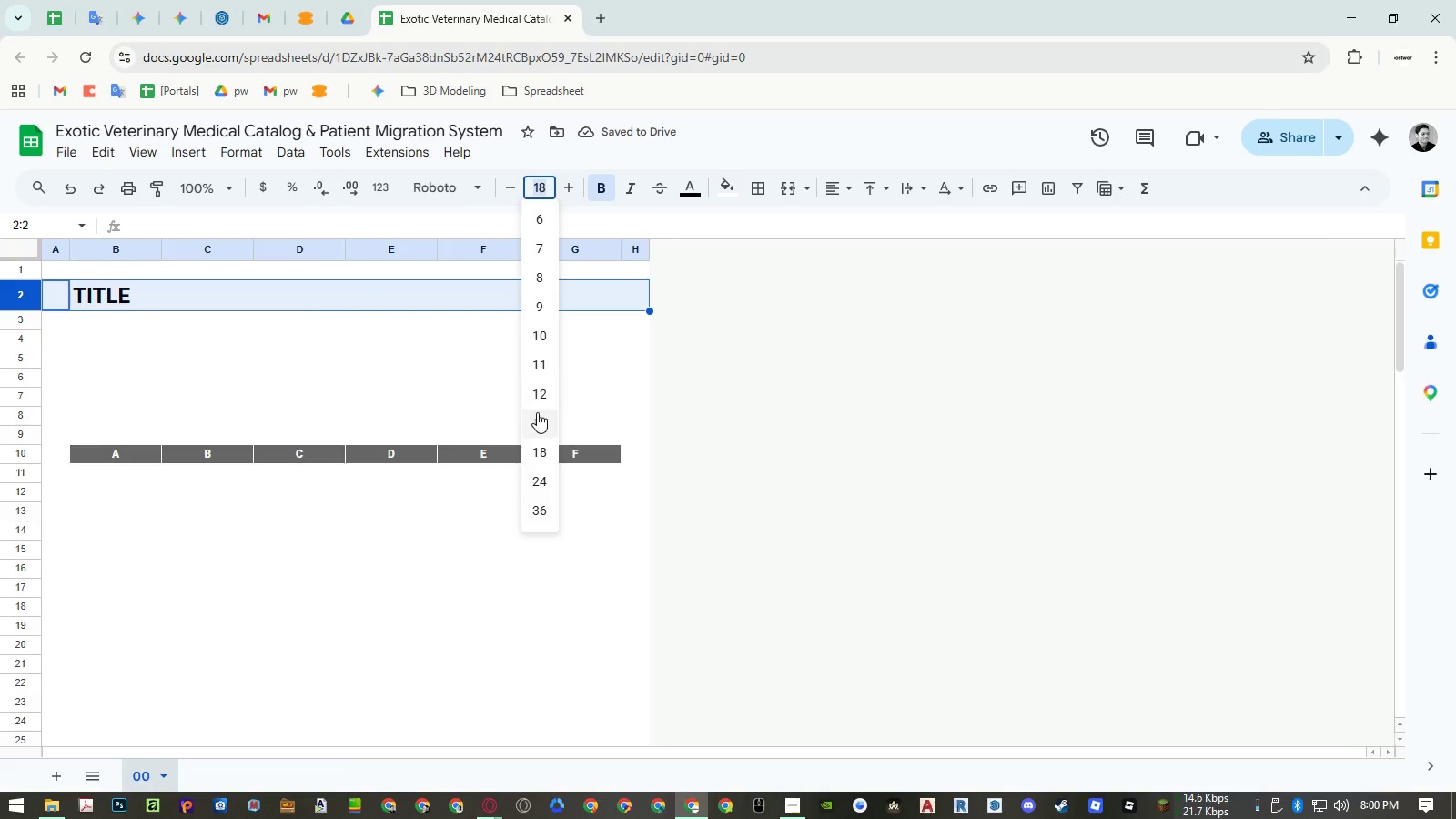 
left_click([535, 418])
 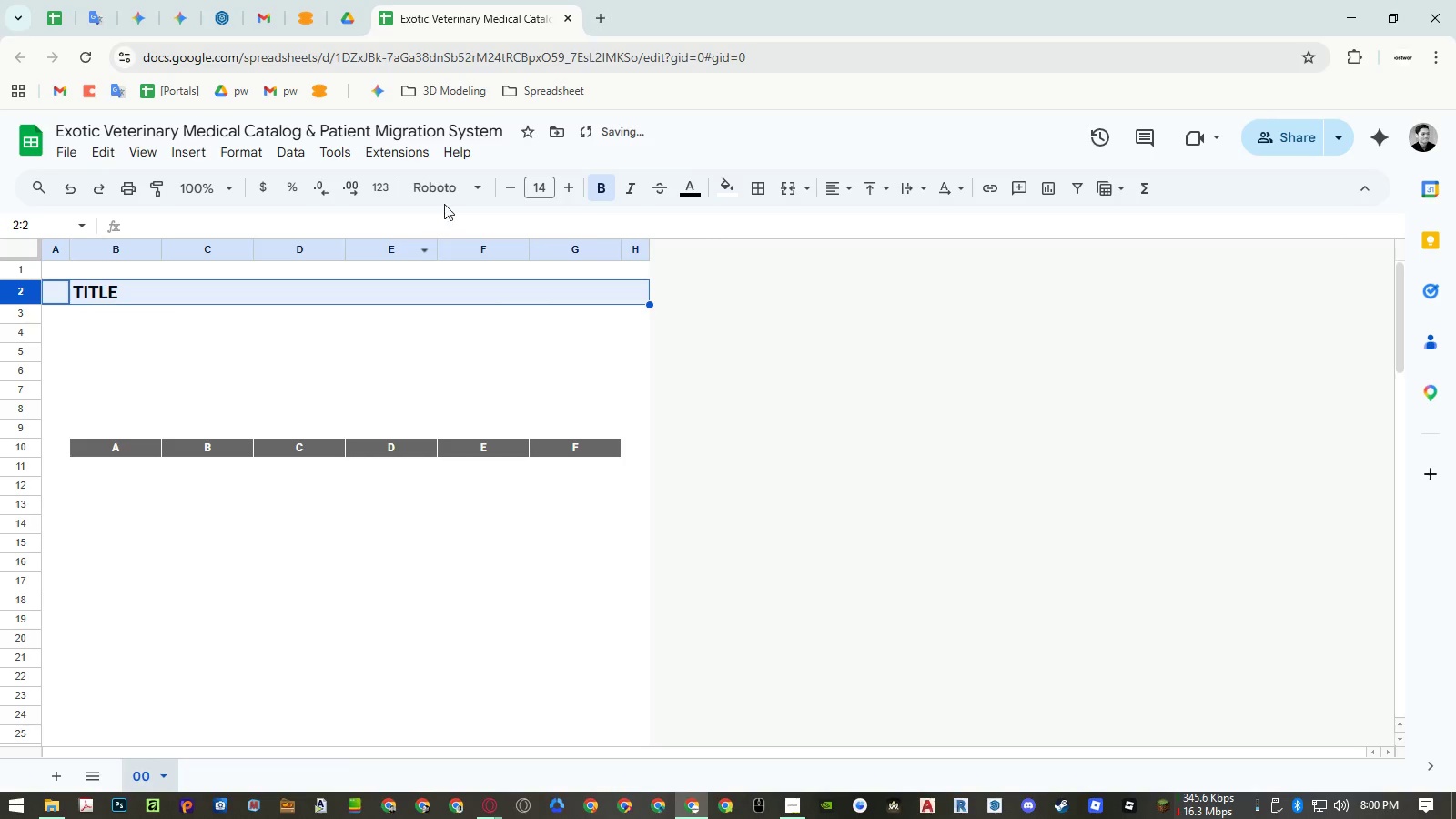 
left_click([449, 189])
 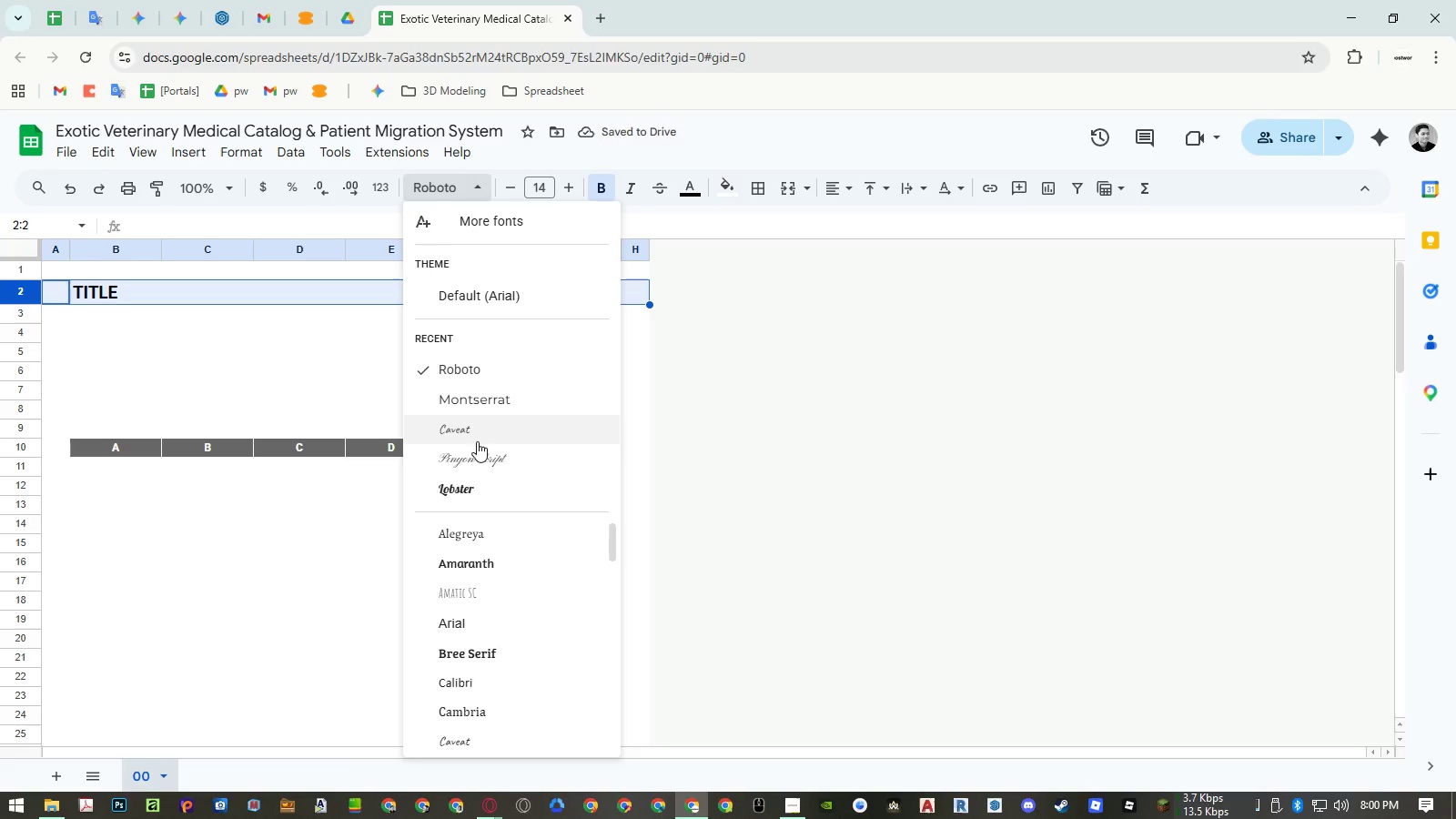 
wait(5.27)
 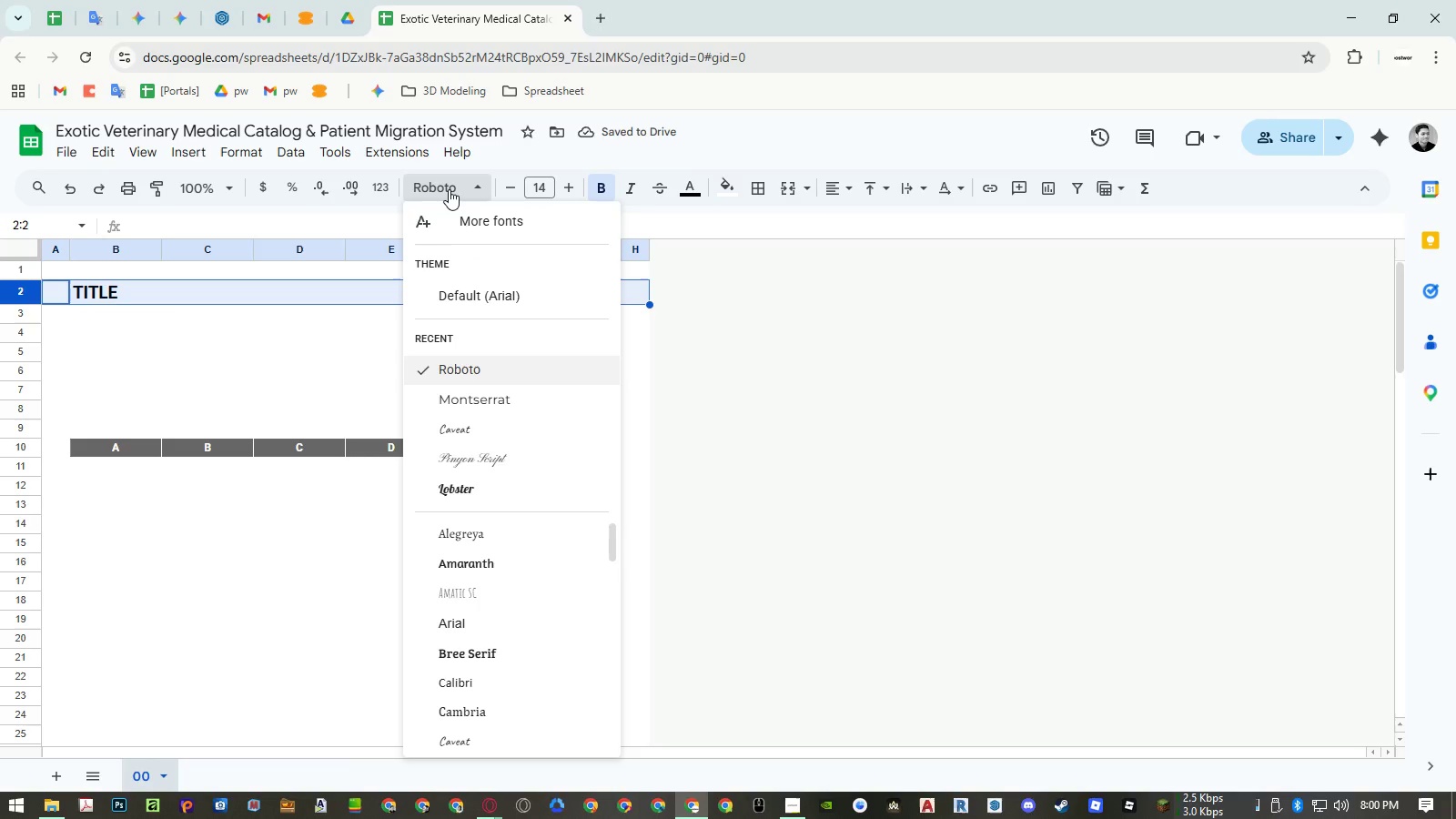 
left_click([486, 405])
 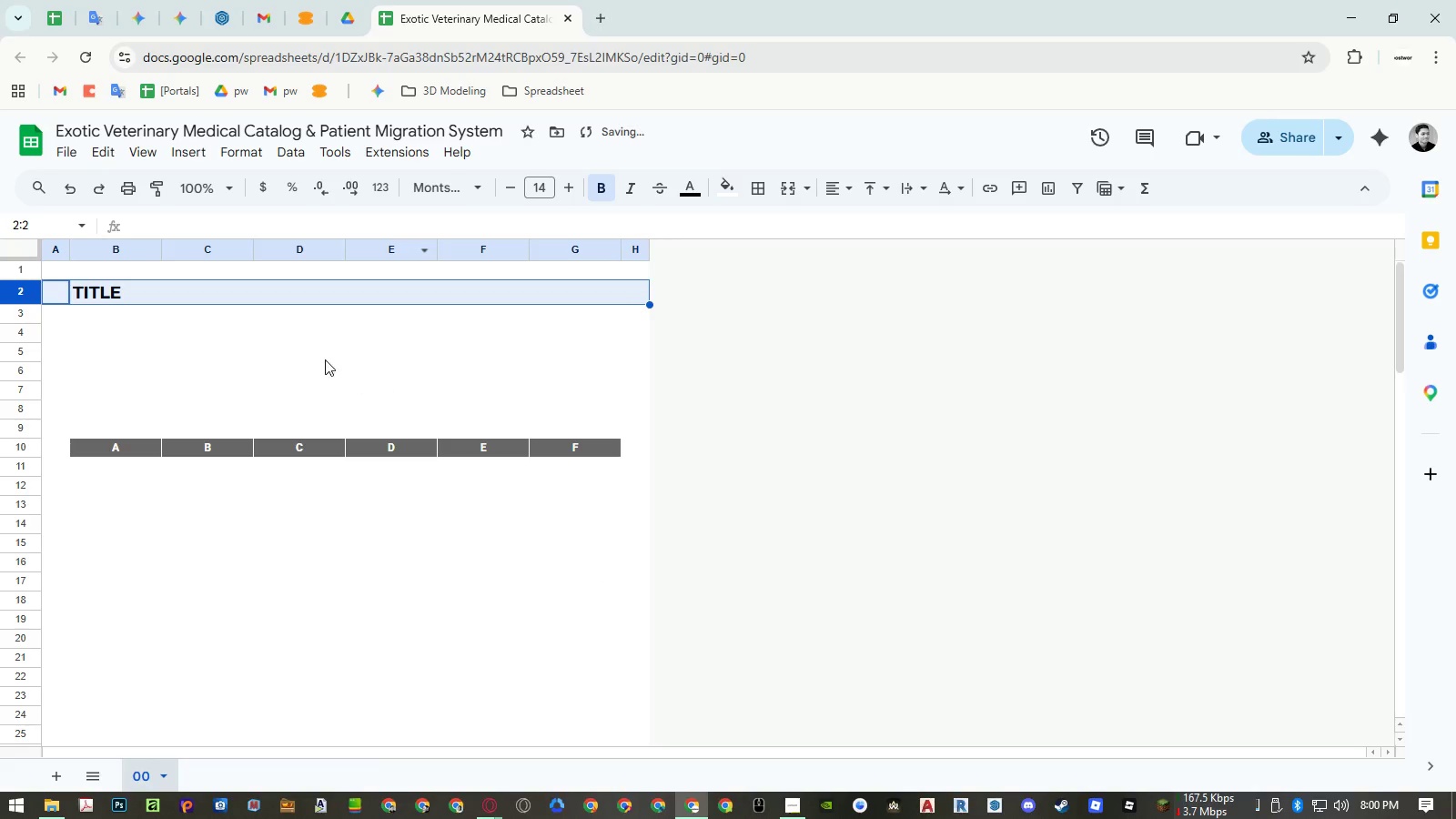 
left_click([314, 351])
 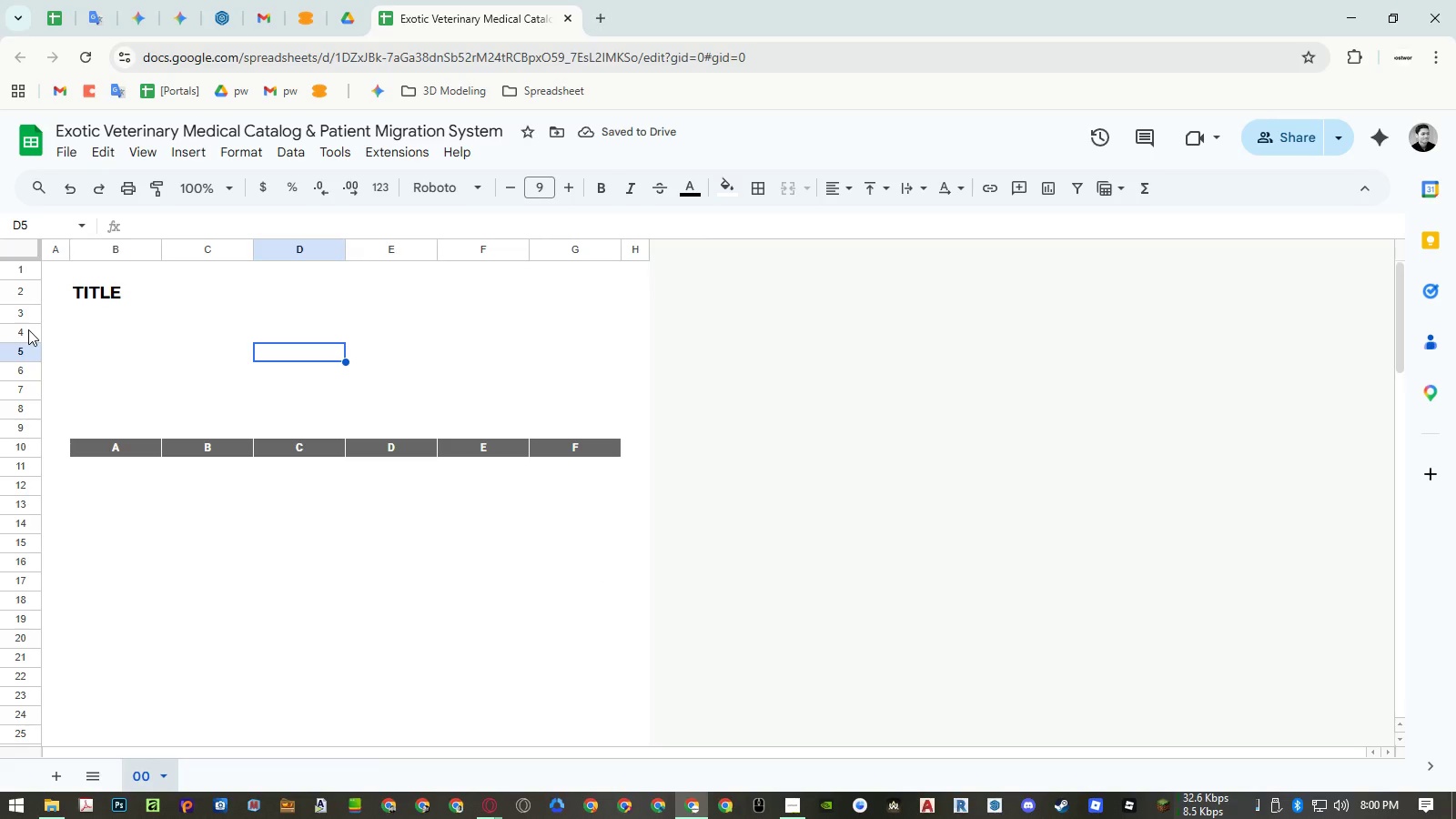 
left_click([31, 428])
 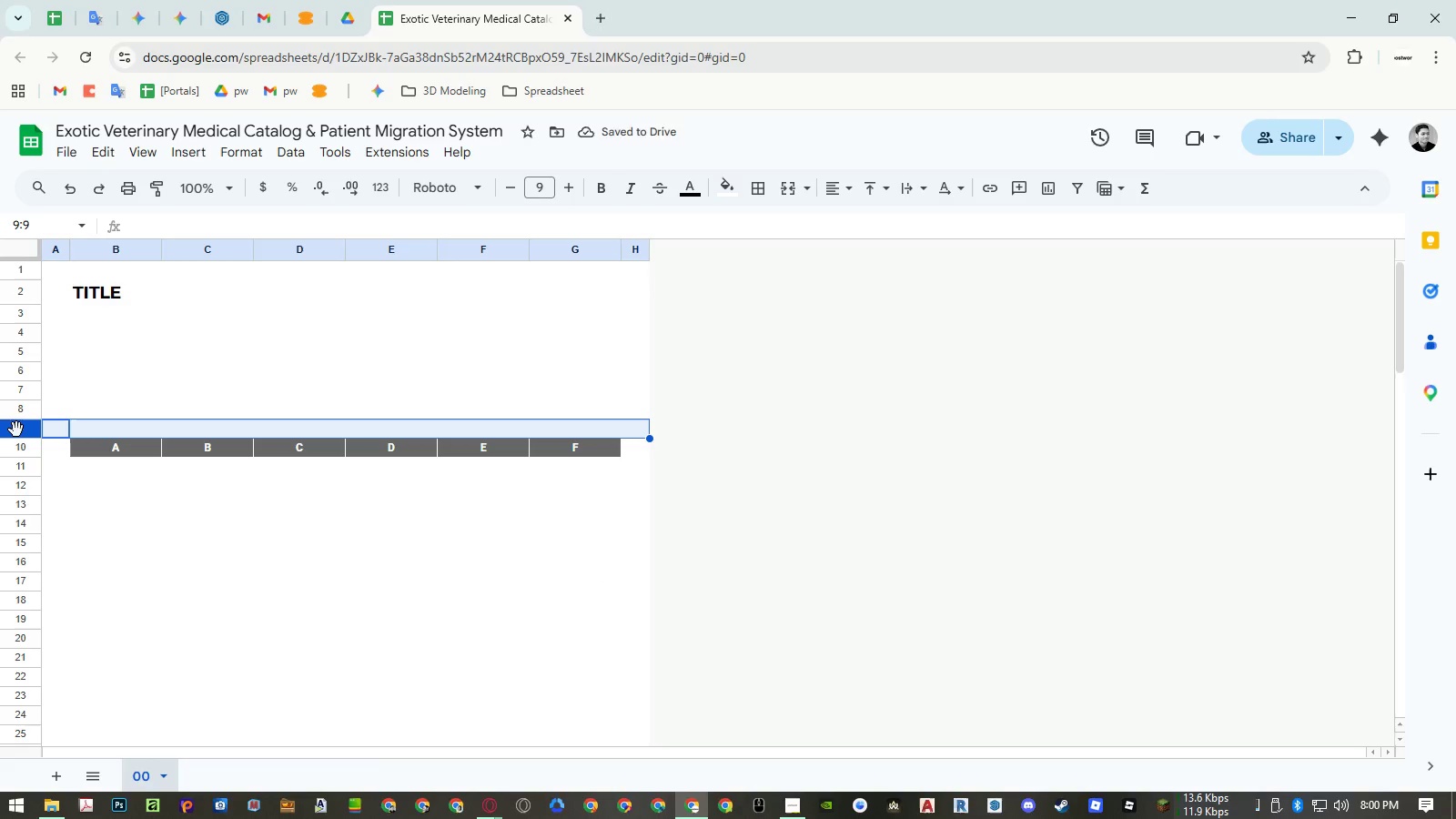 
left_click_drag(start_coordinate=[16, 428], to_coordinate=[23, 454])
 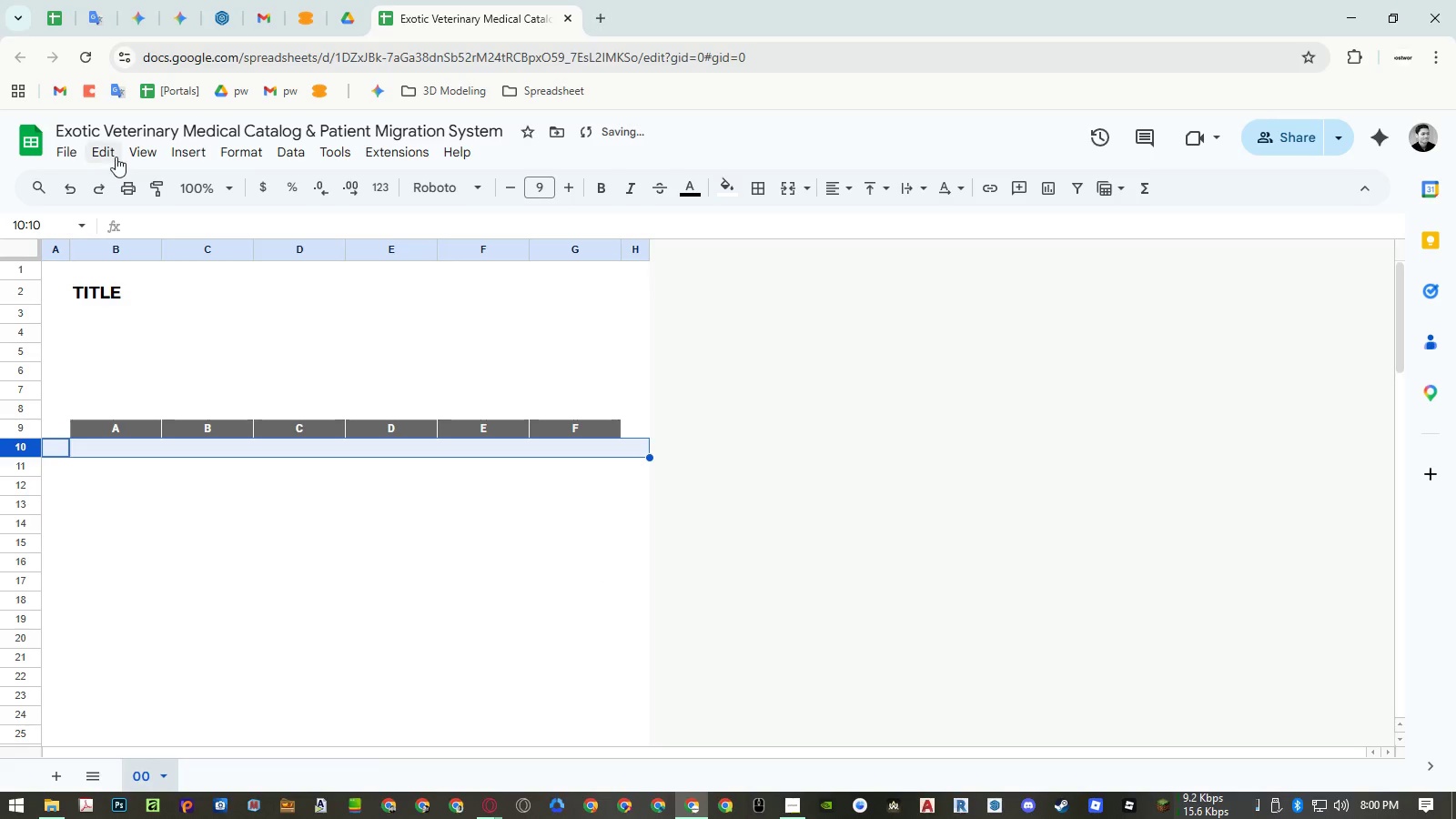 
left_click([126, 154])
 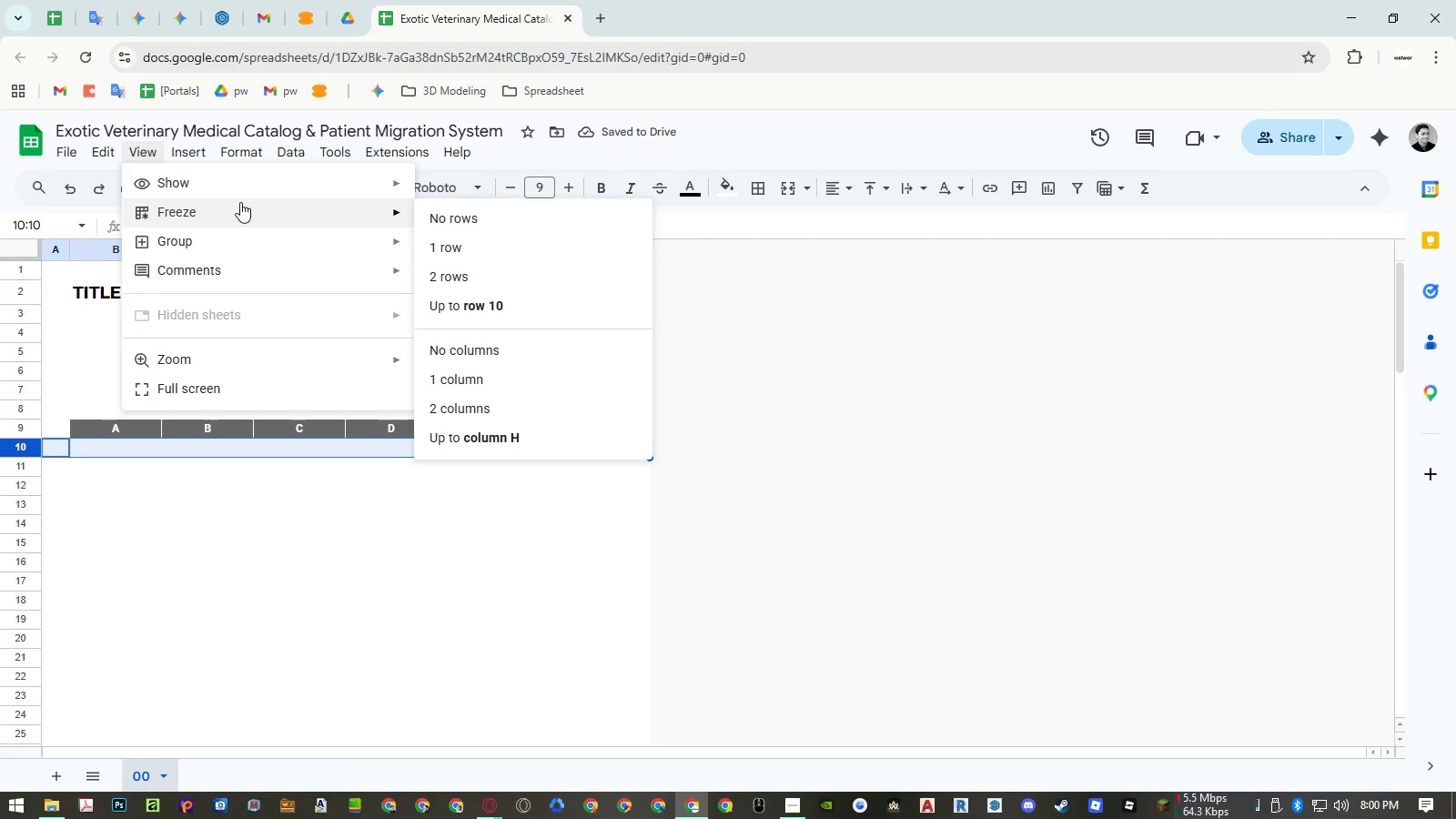 
left_click([440, 303])
 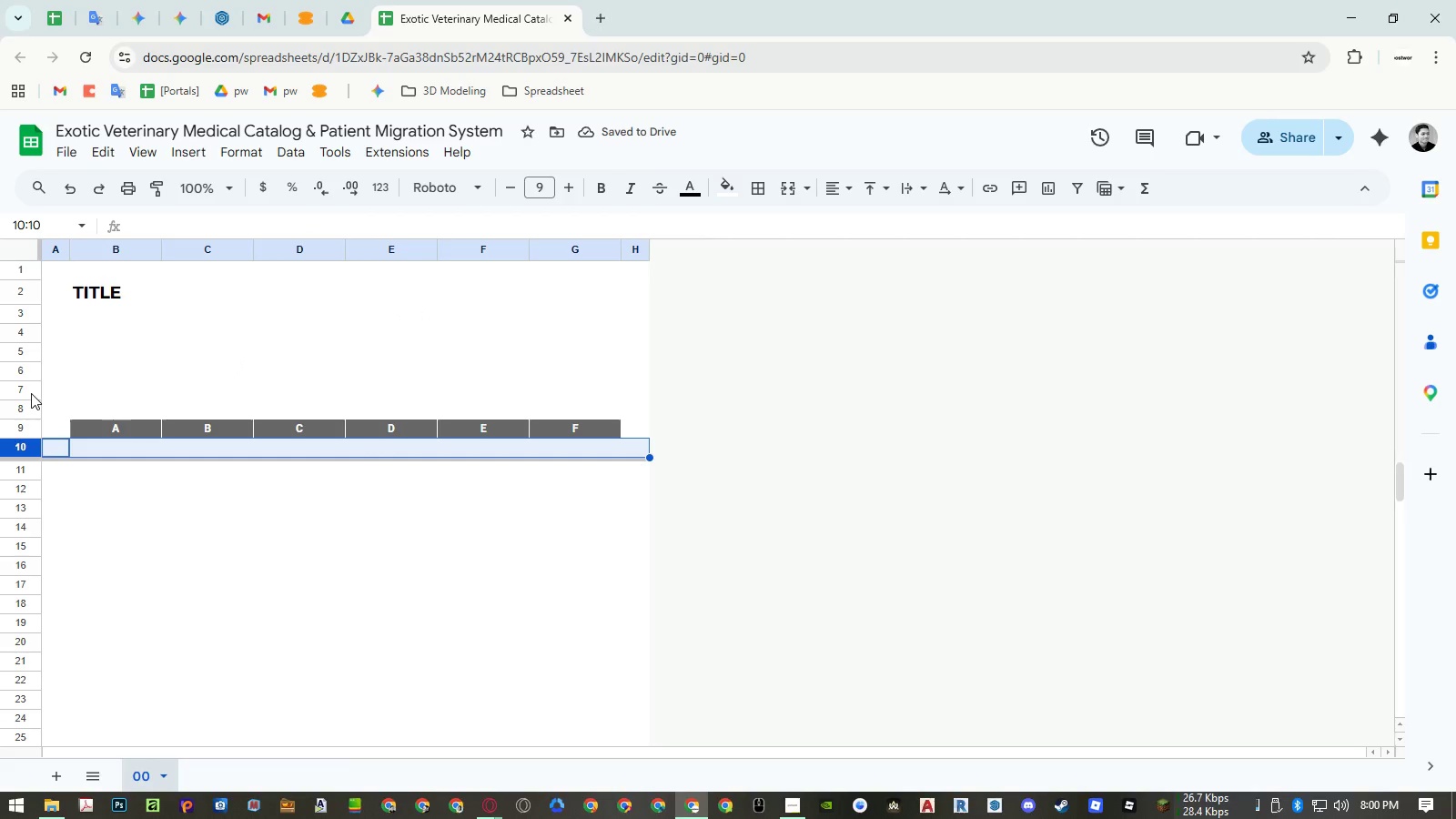 
wait(5.8)
 